 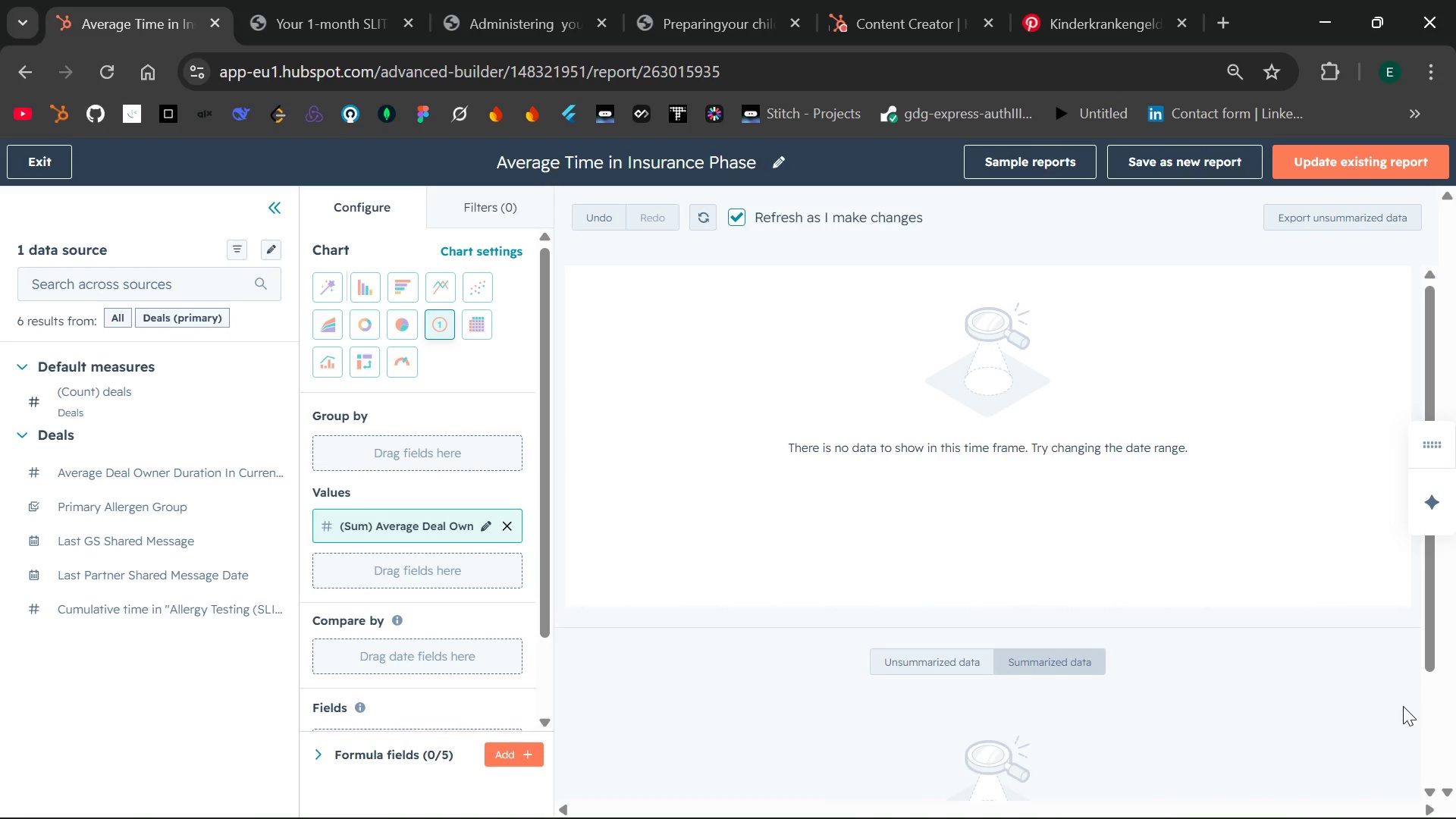 
left_click([506, 521])
 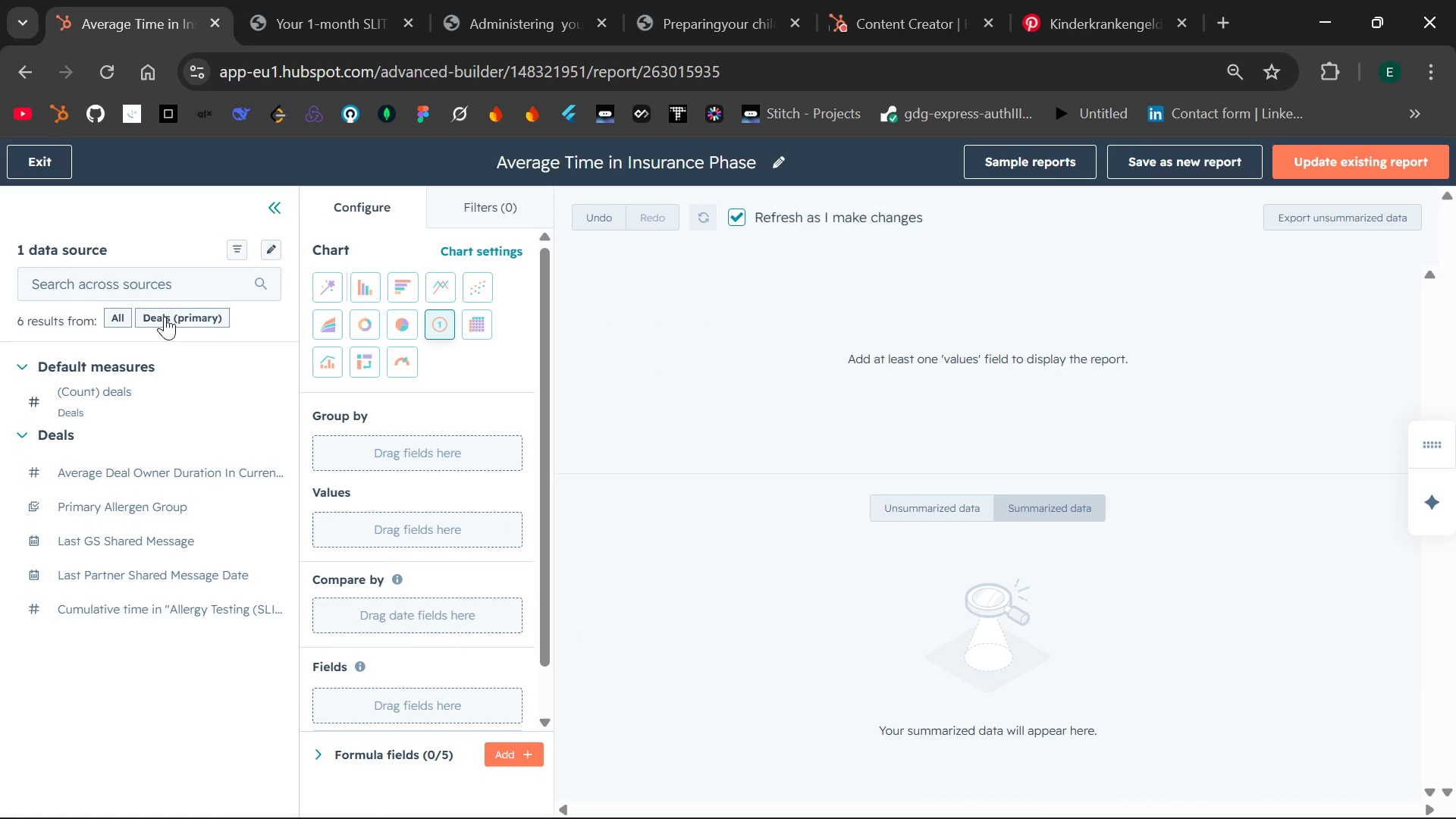 
left_click([164, 287])
 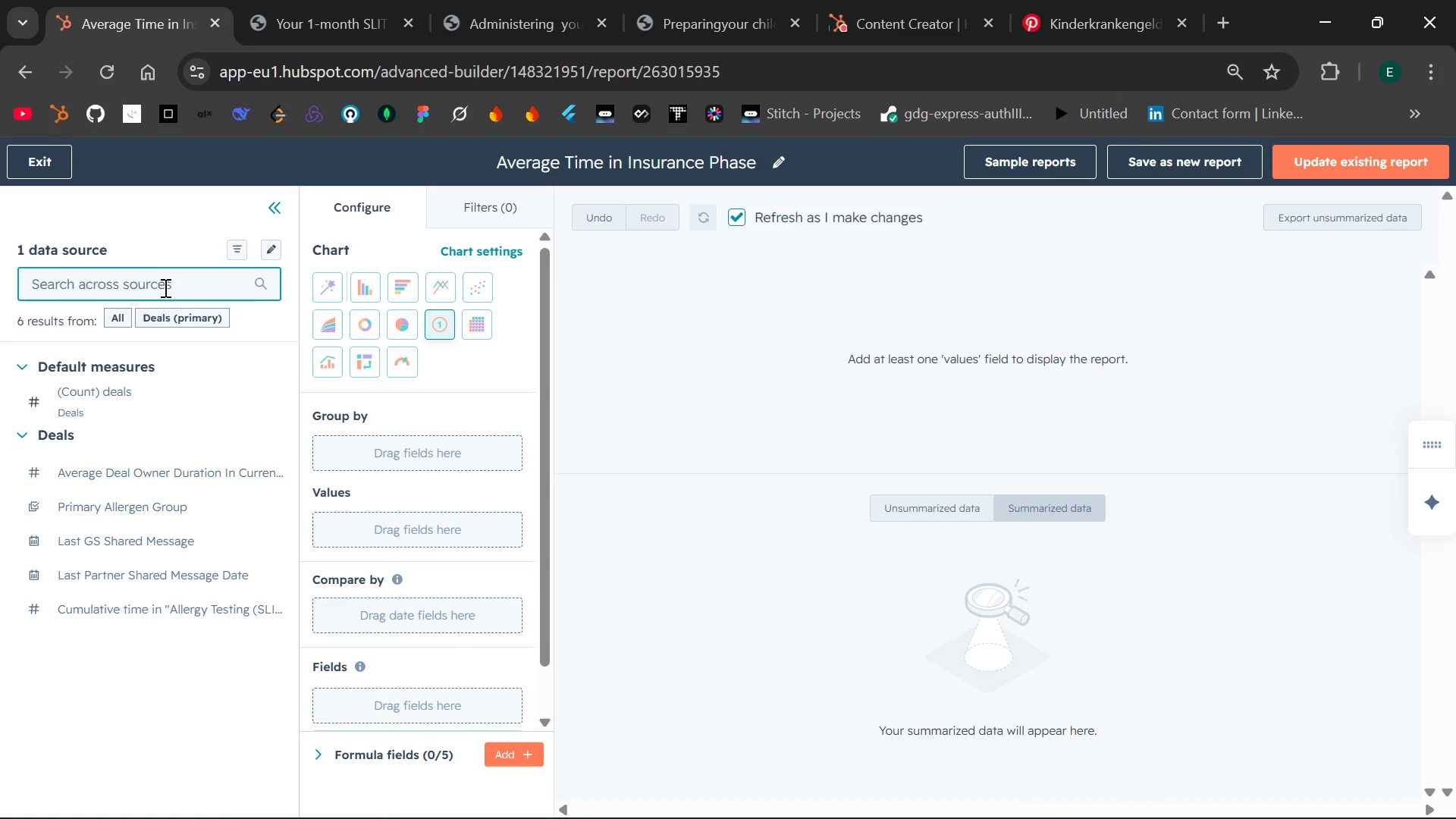 
type(dea)
 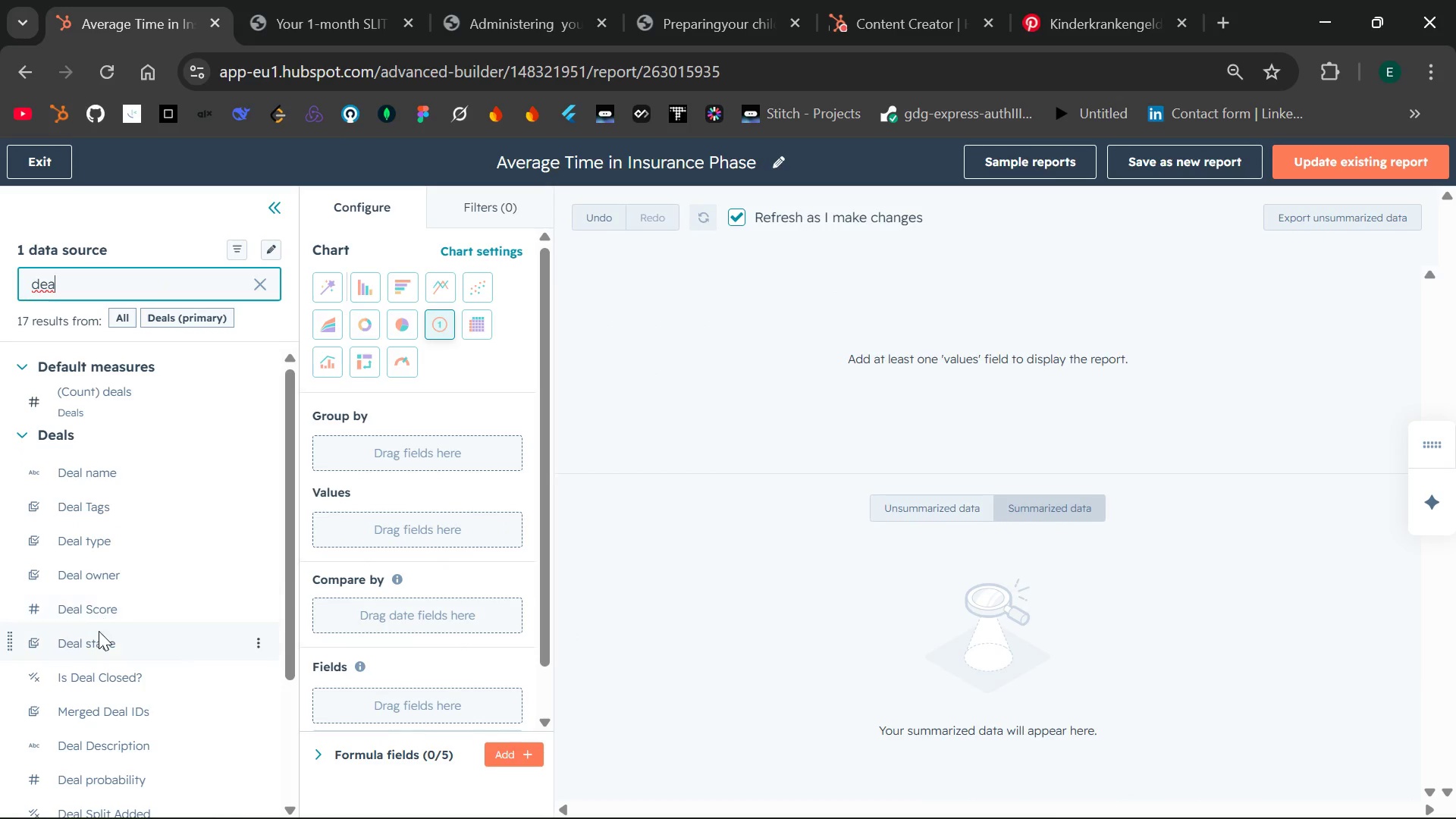 
left_click_drag(start_coordinate=[83, 641], to_coordinate=[314, 525])
 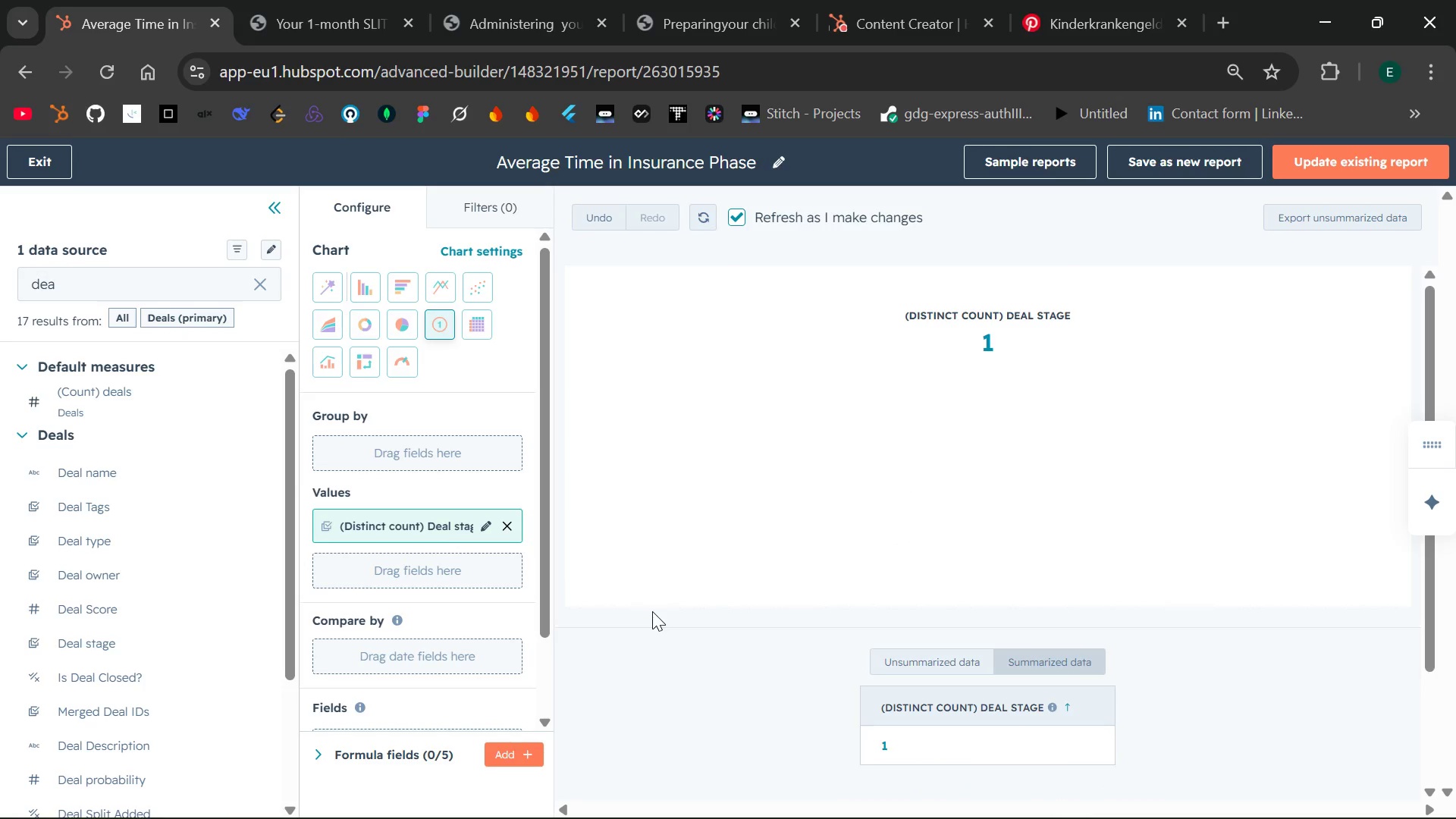 
wait(34.31)
 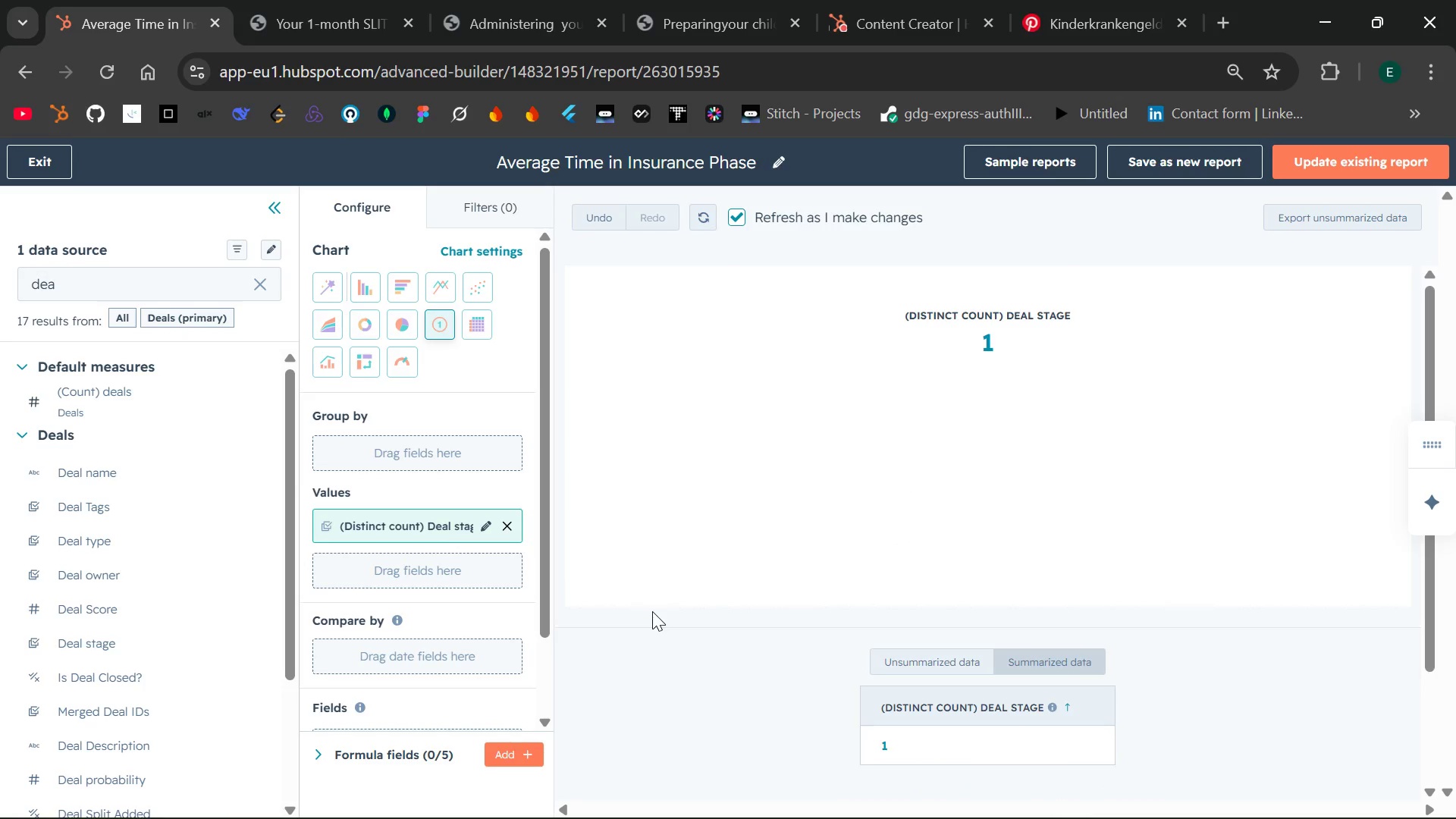 
mouse_move([243, 636])
 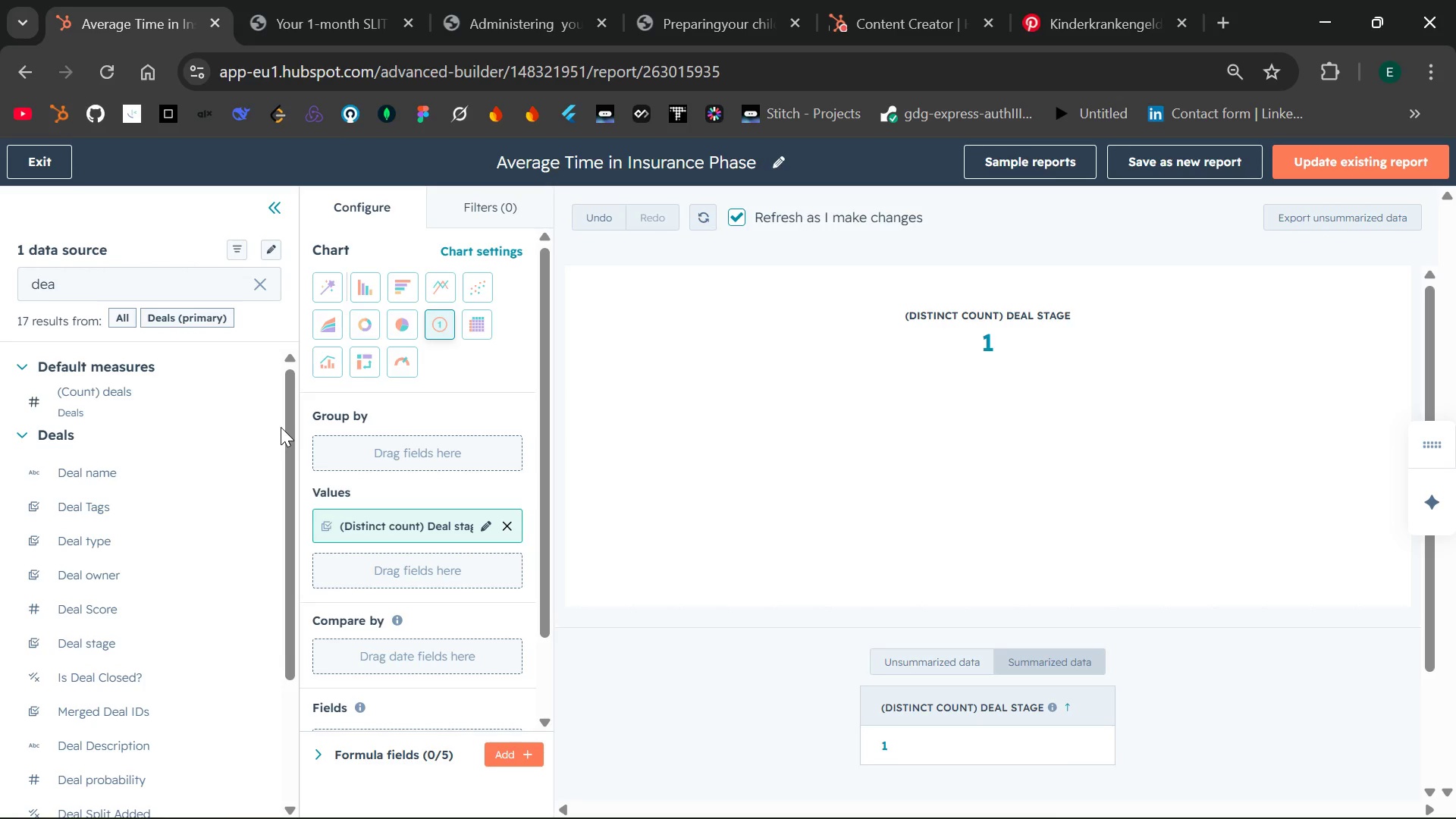 
wait(9.8)
 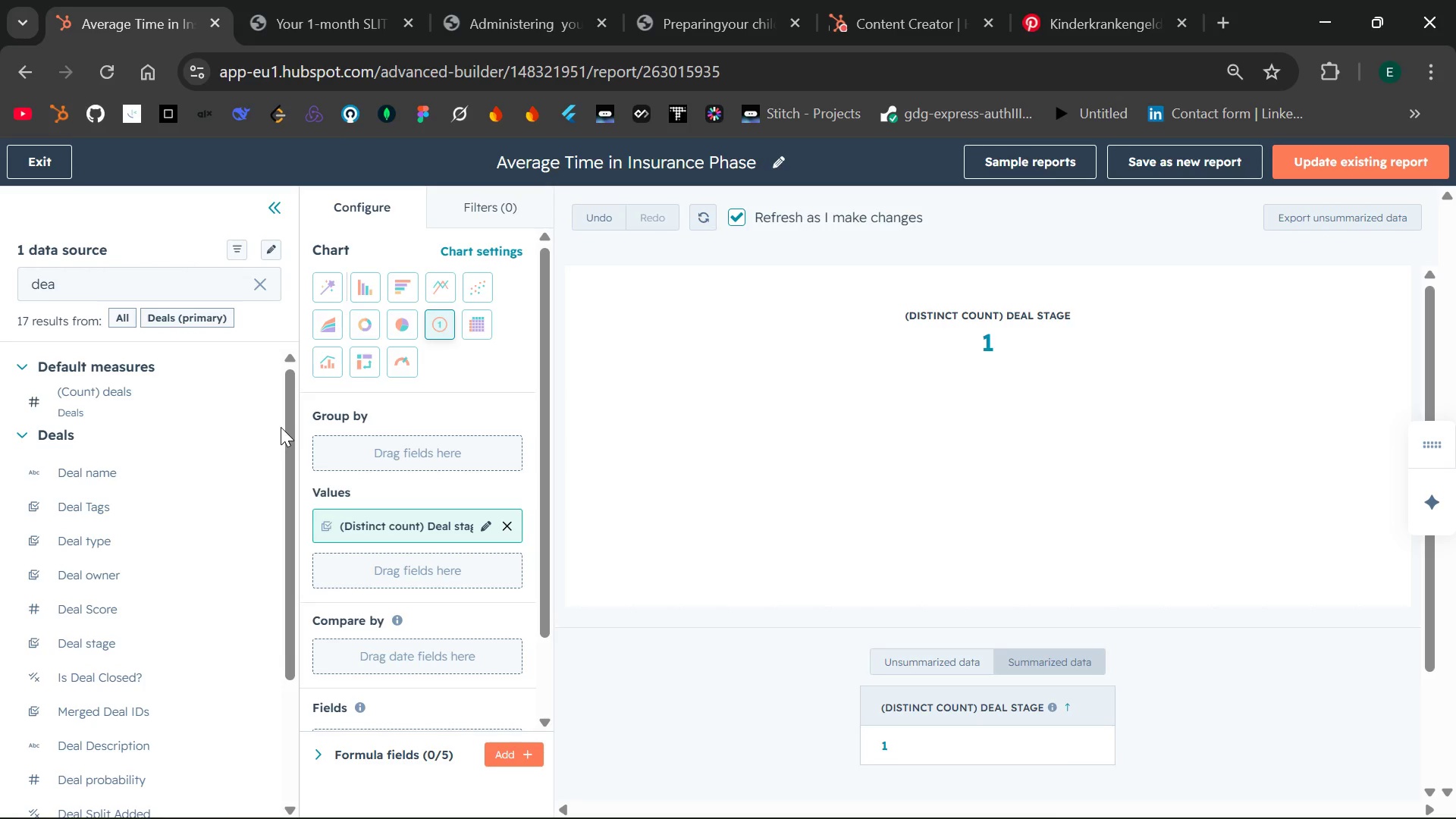 
left_click([259, 290])
 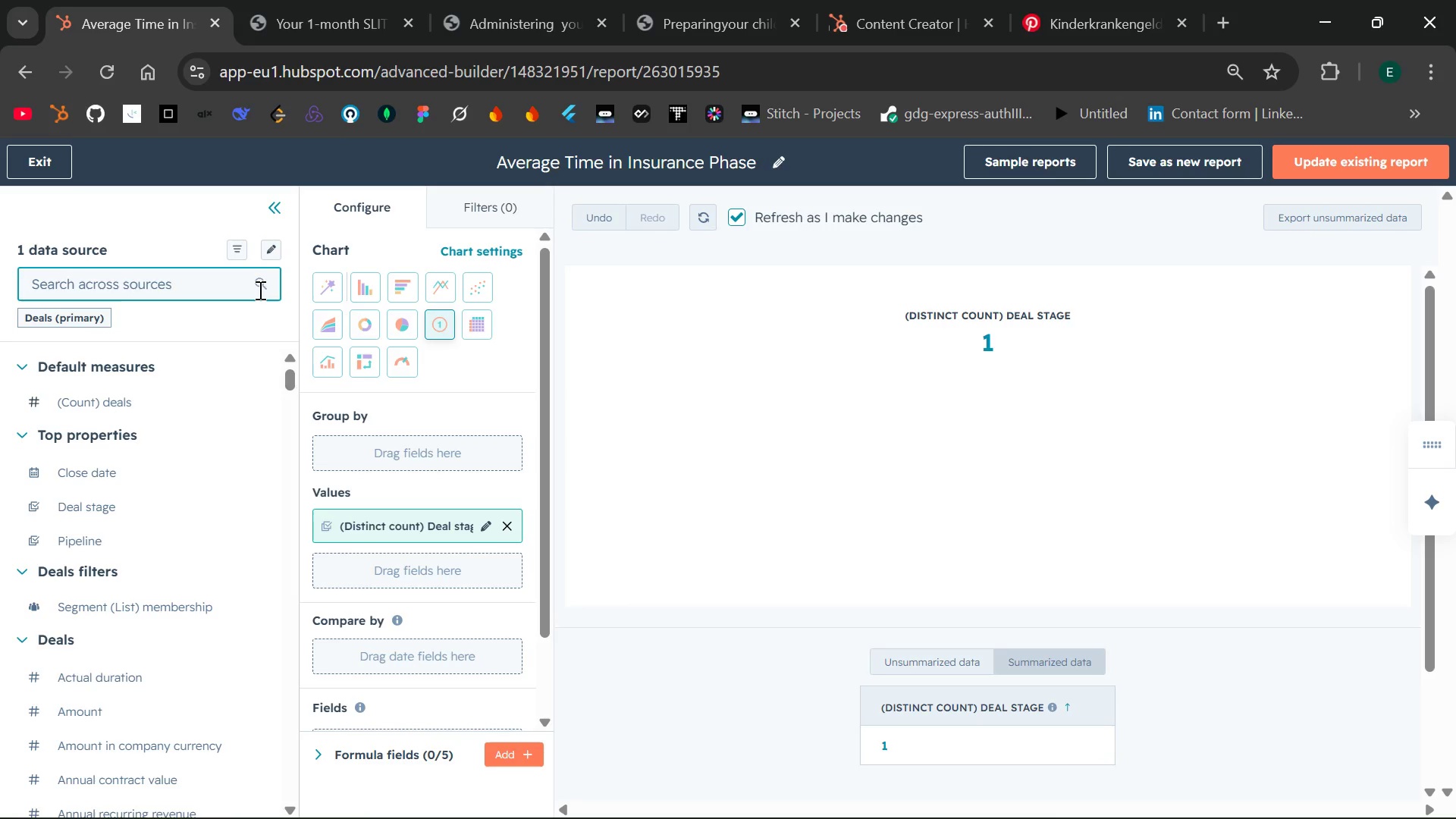 
type(Insurance)
 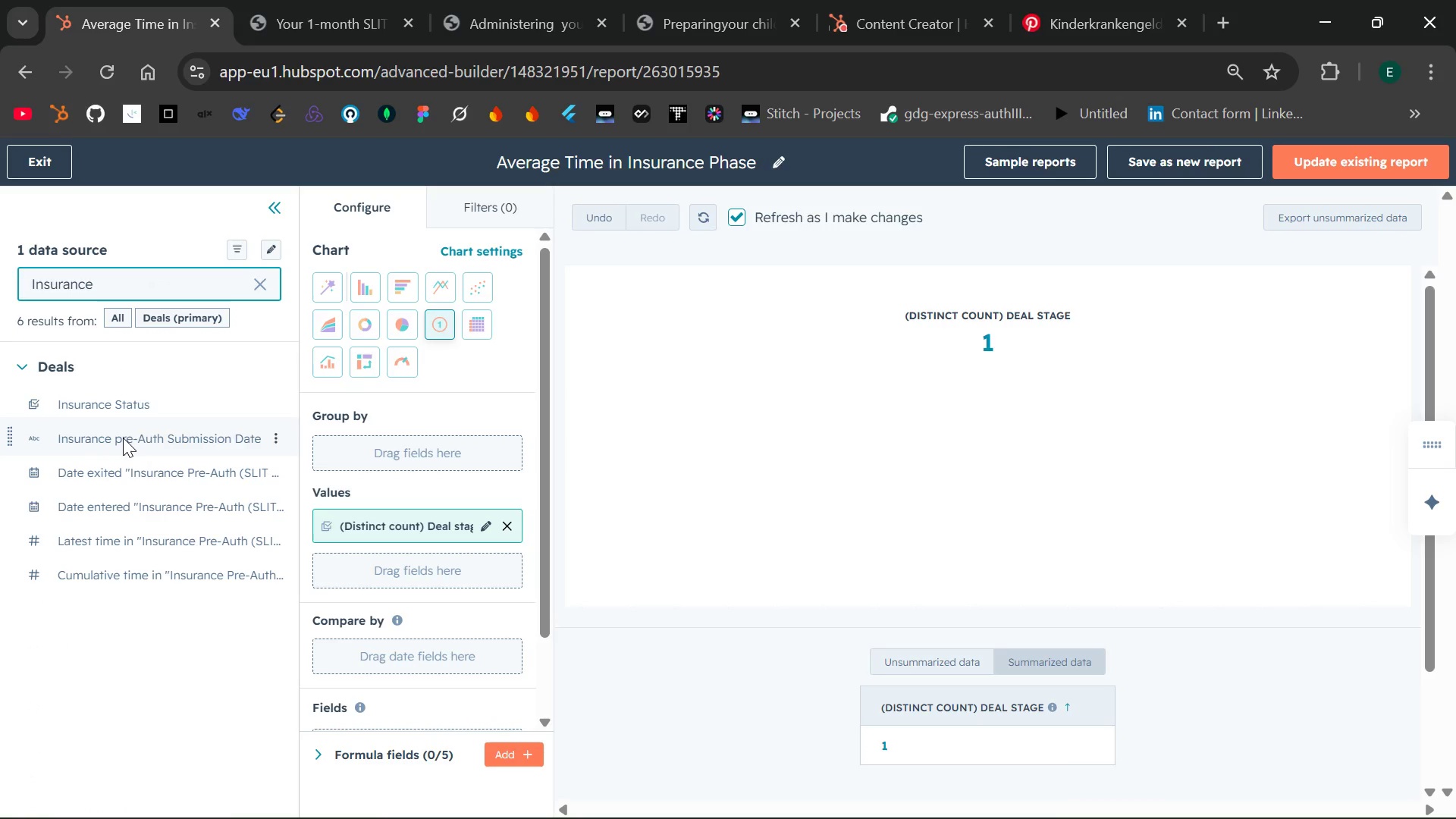 
wait(5.2)
 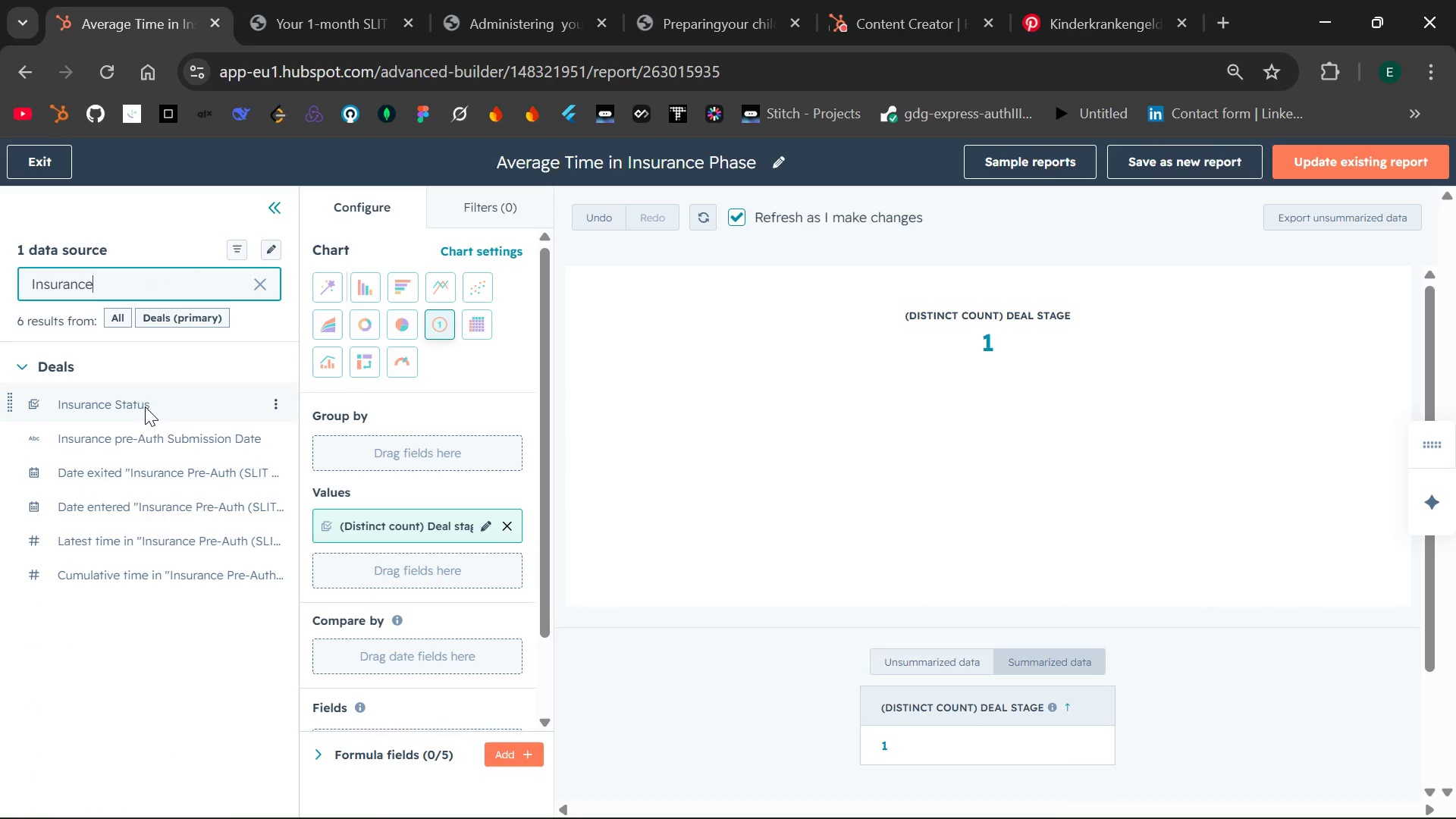 
left_click_drag(start_coordinate=[123, 438], to_coordinate=[312, 441])
 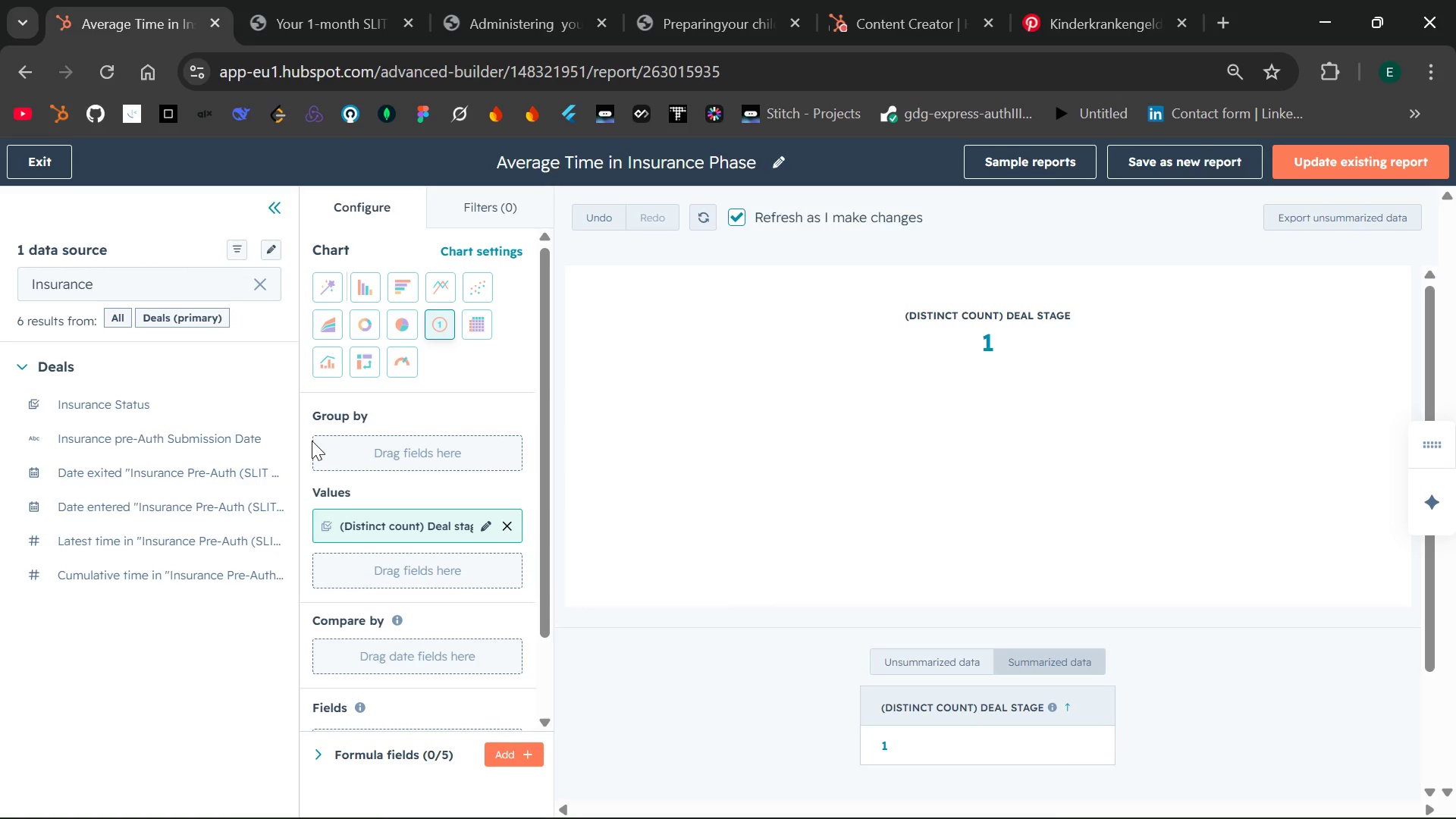 
wait(8.6)
 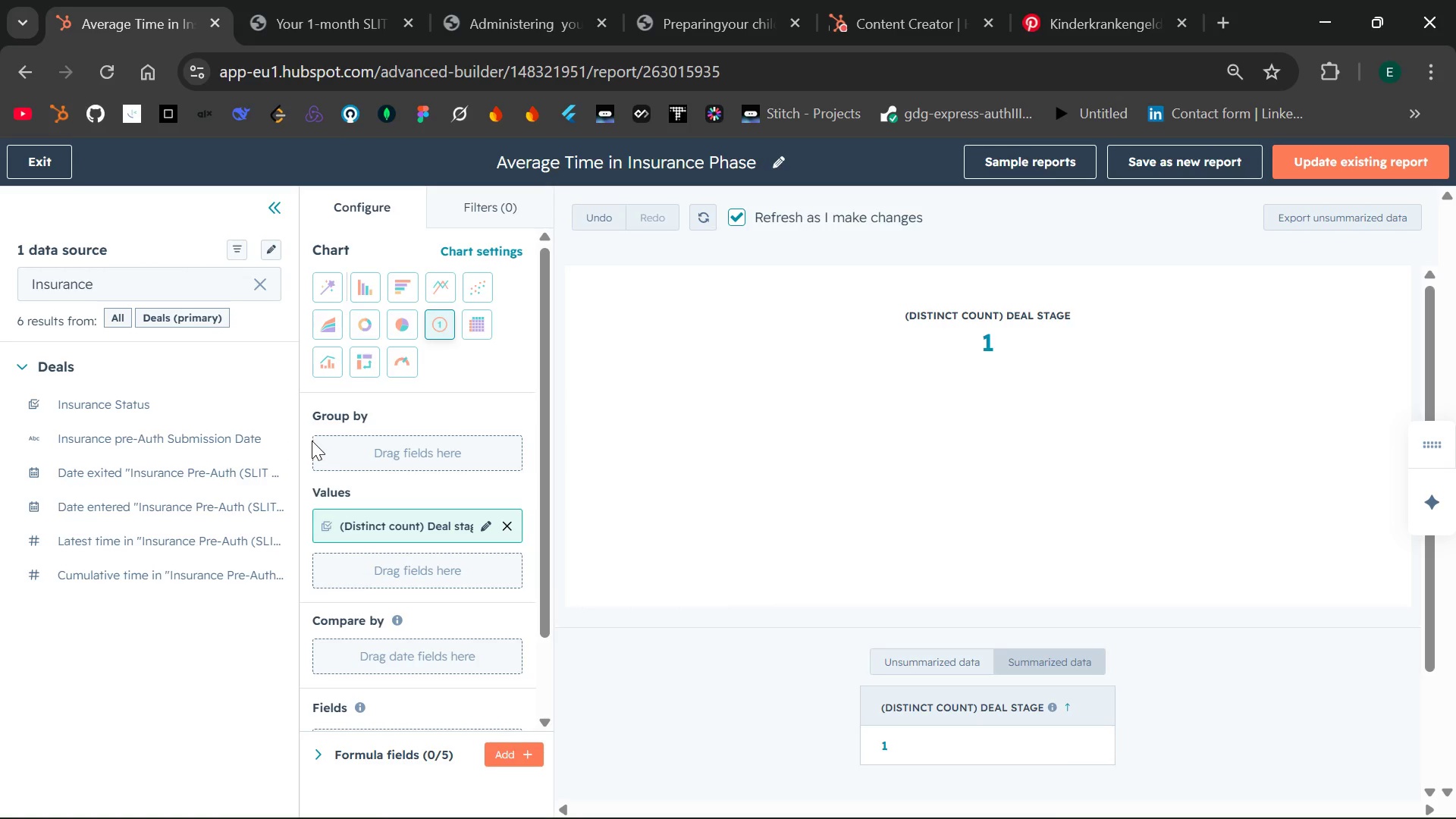 
mouse_move([151, 573])
 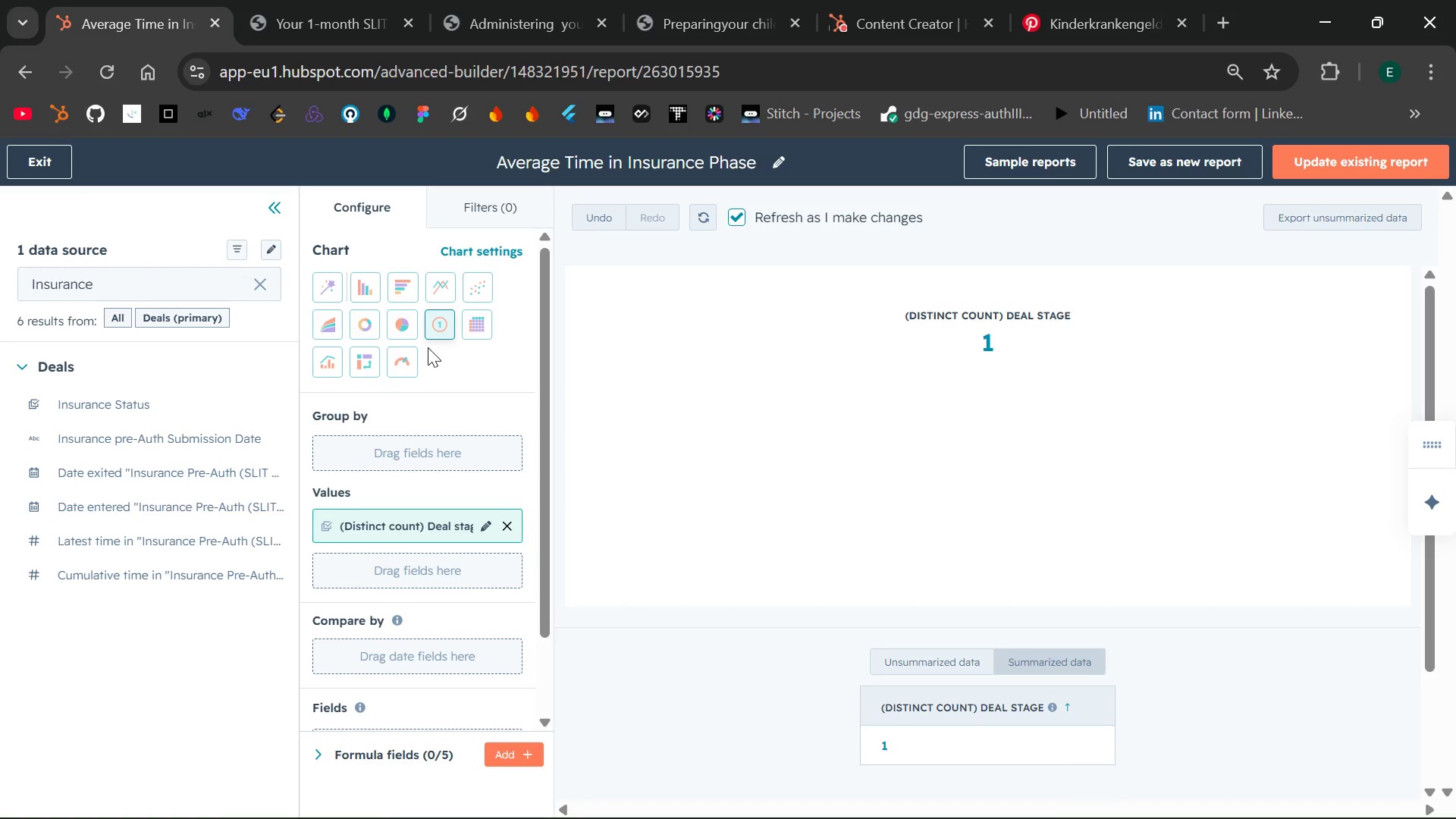 
mouse_move([430, 322])
 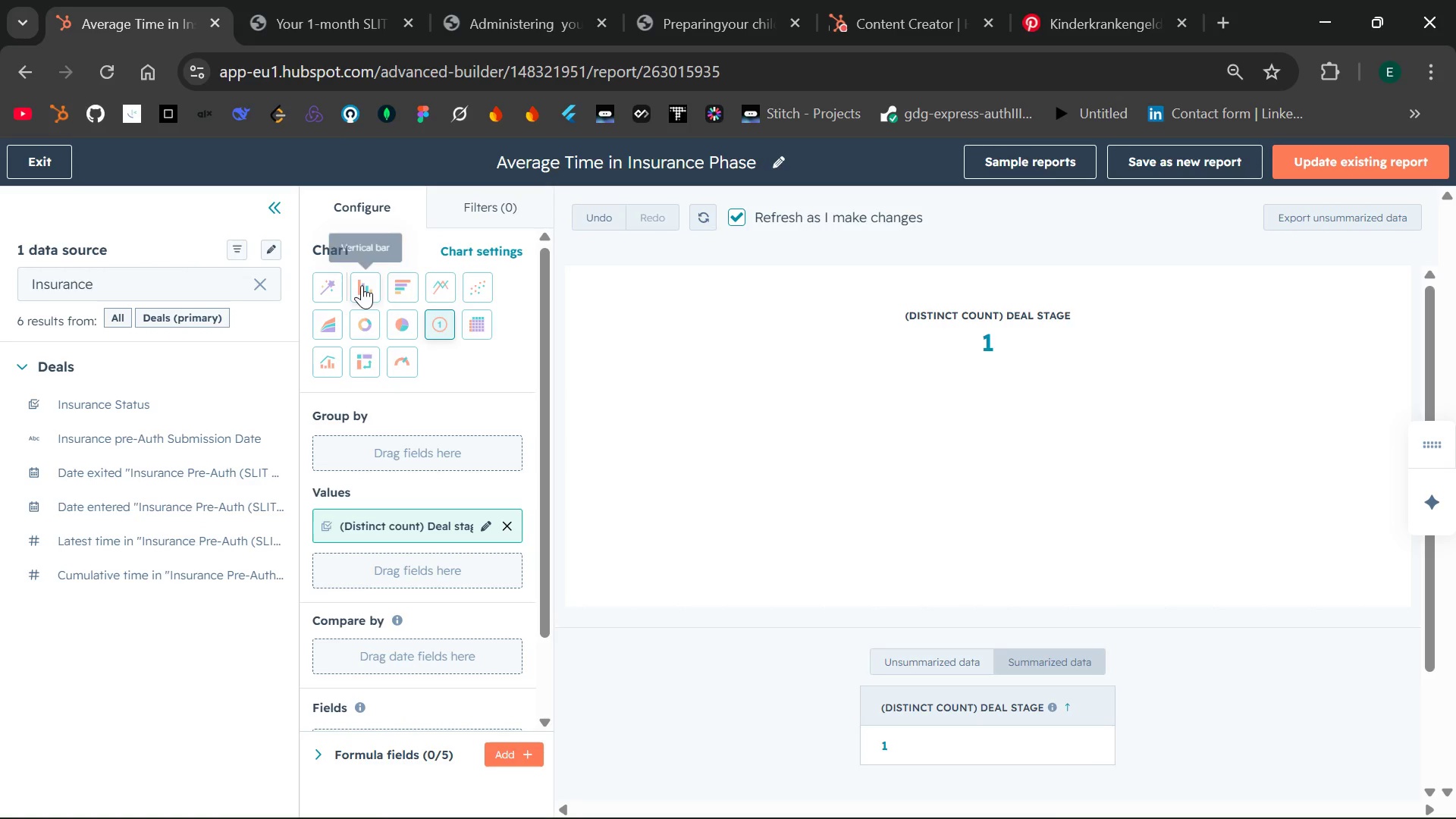 
left_click([362, 285])
 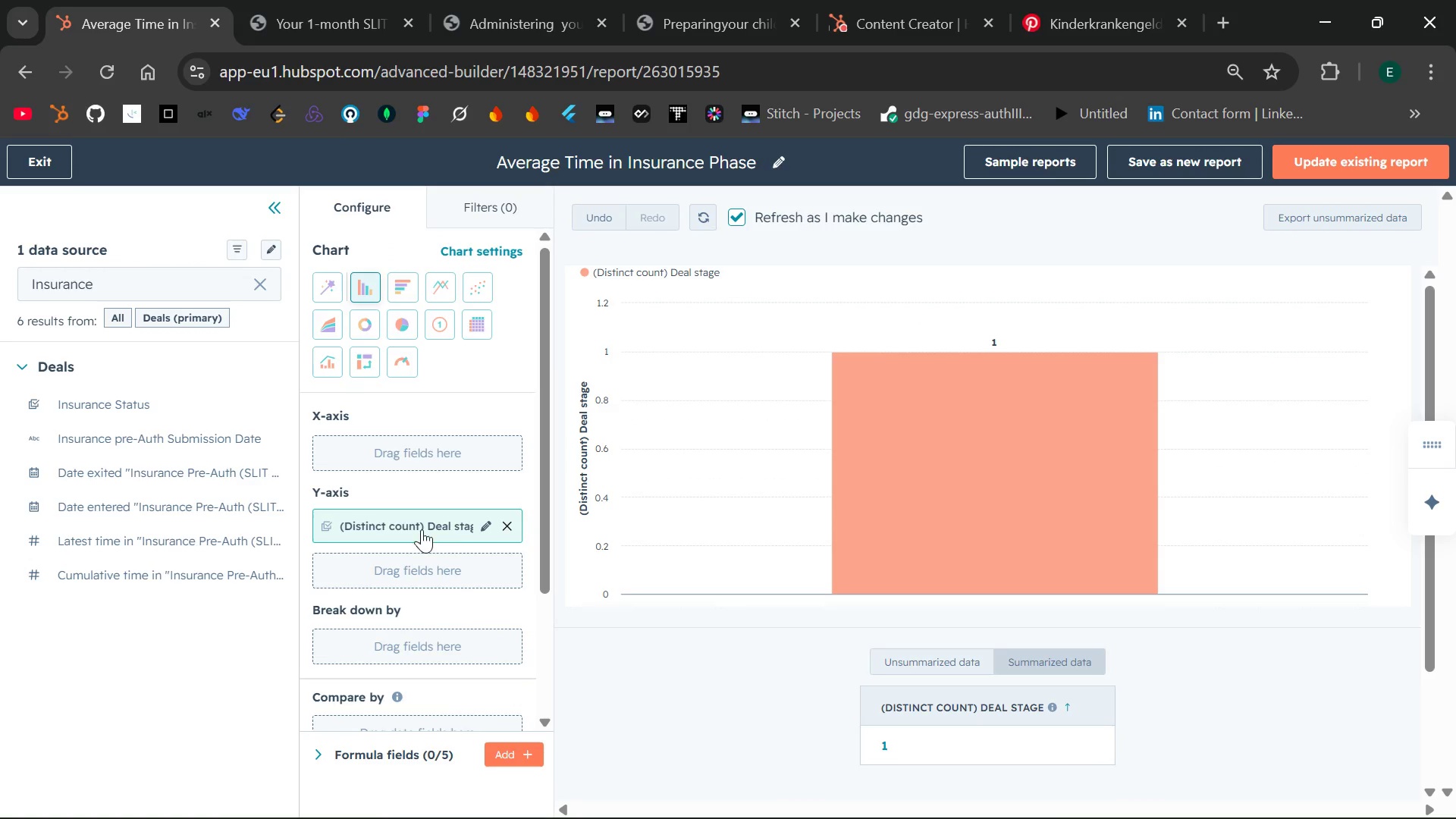 
wait(6.2)
 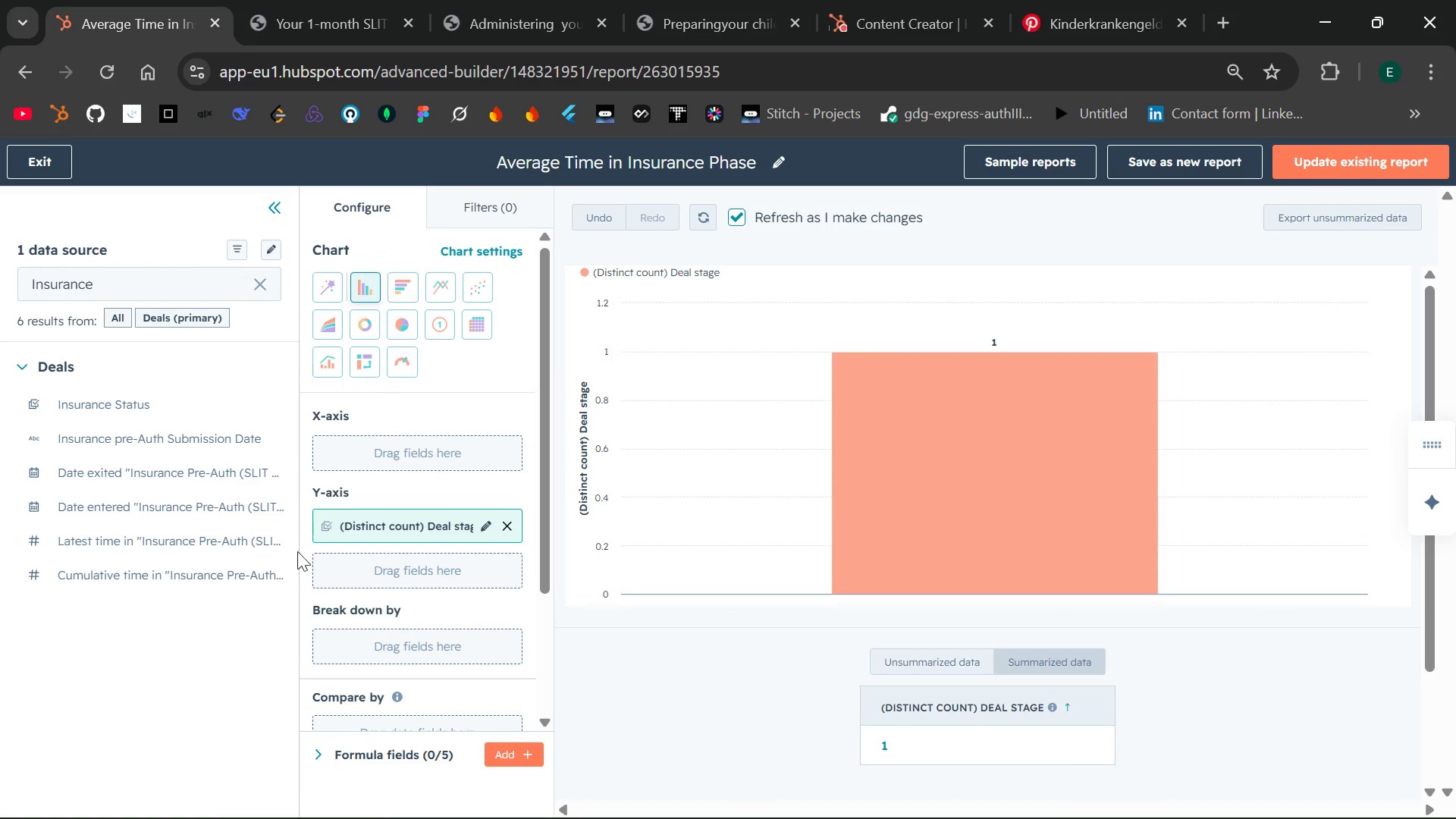 
left_click([427, 537])
 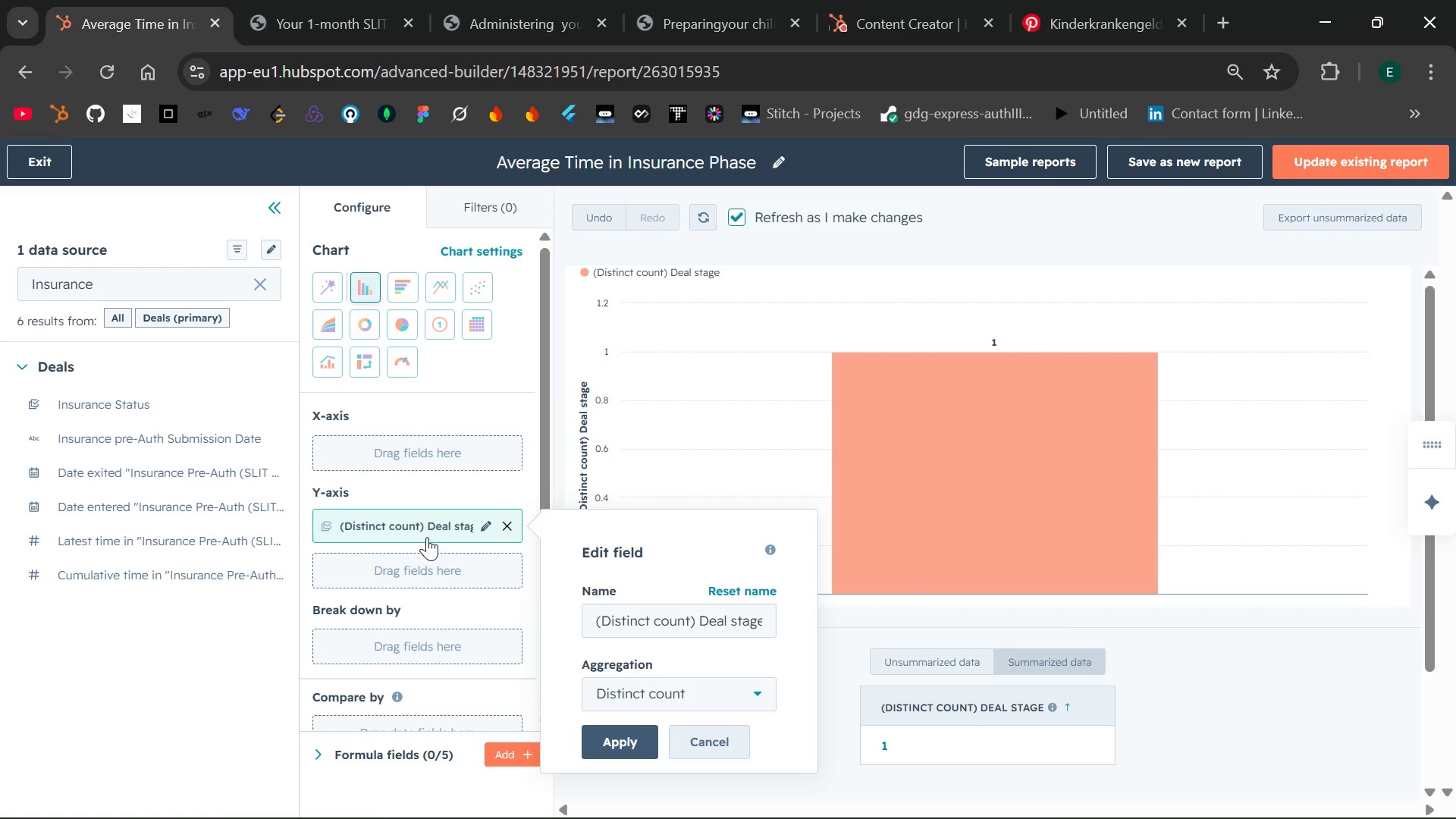 
left_click([427, 537])
 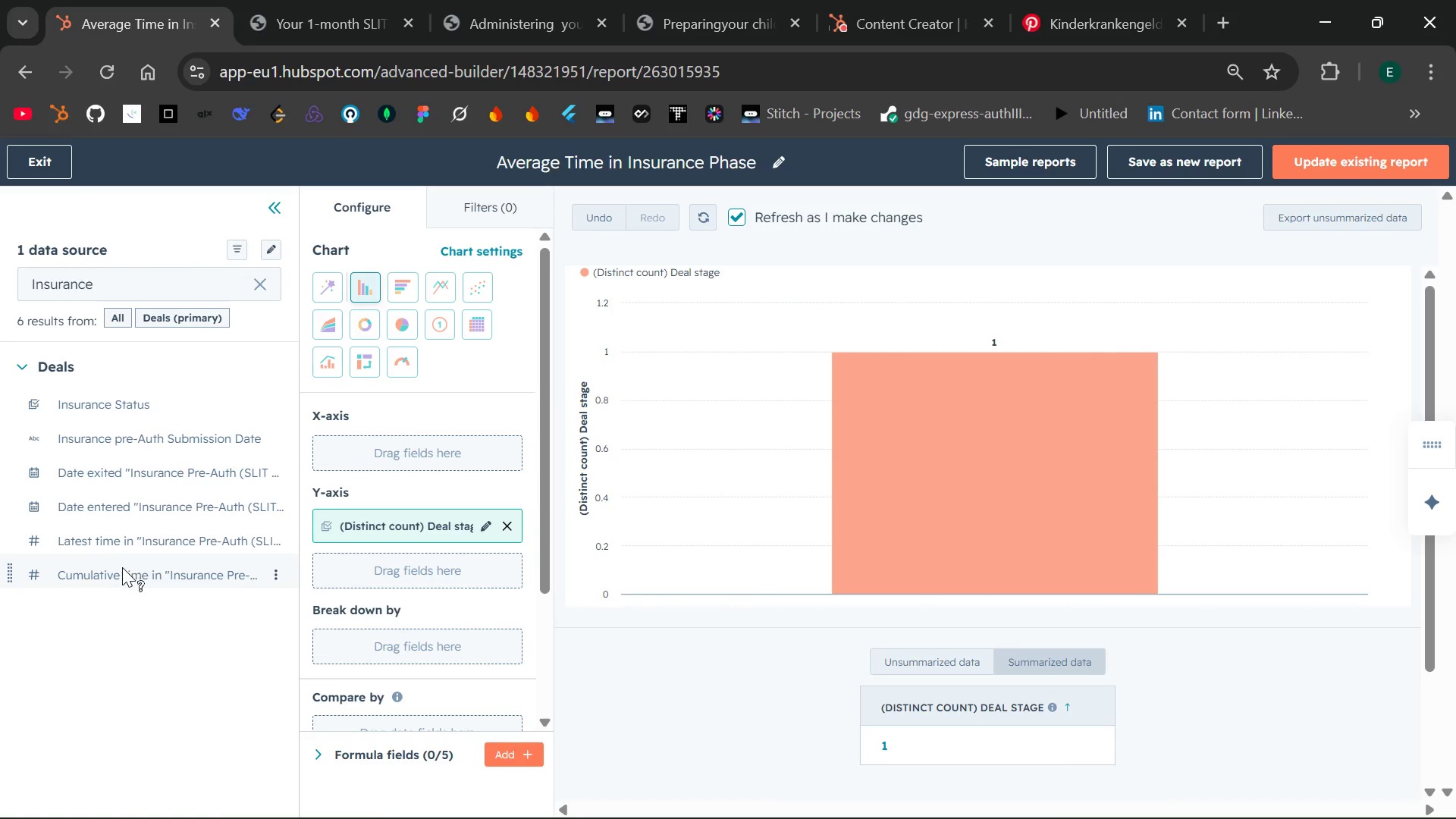 
left_click_drag(start_coordinate=[117, 570], to_coordinate=[332, 444])
 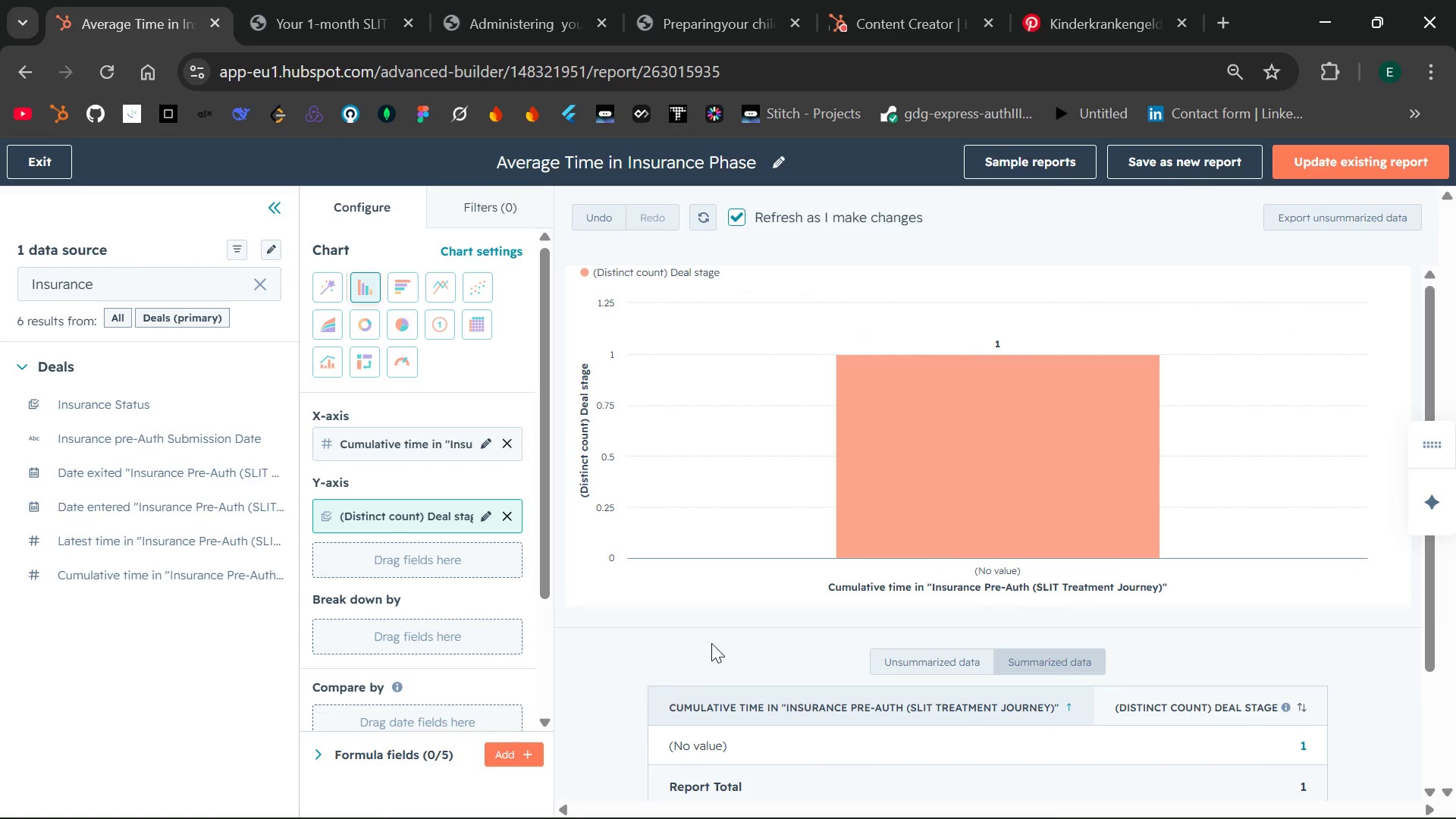 
wait(14.29)
 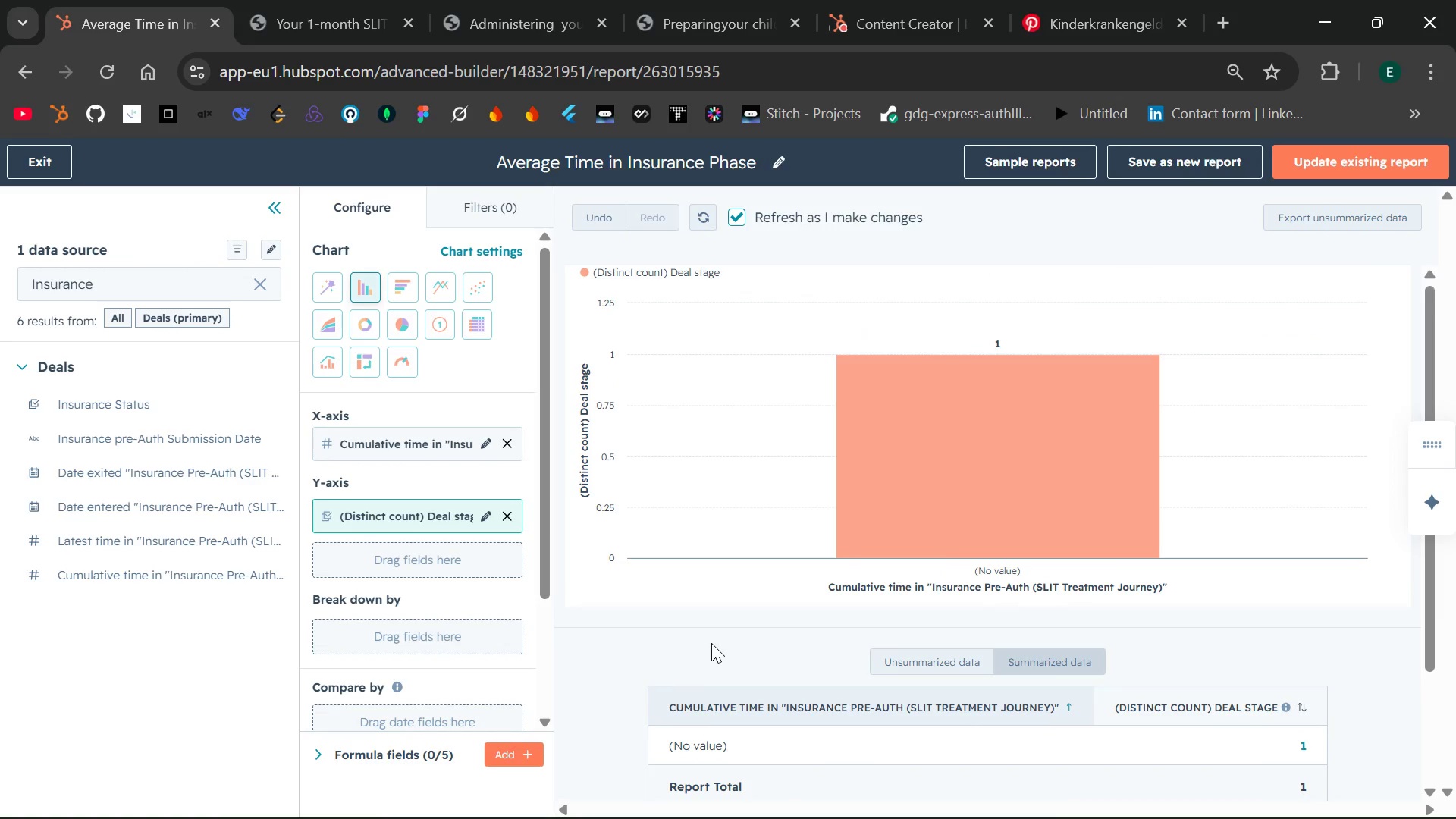 
mouse_move([389, 441])
 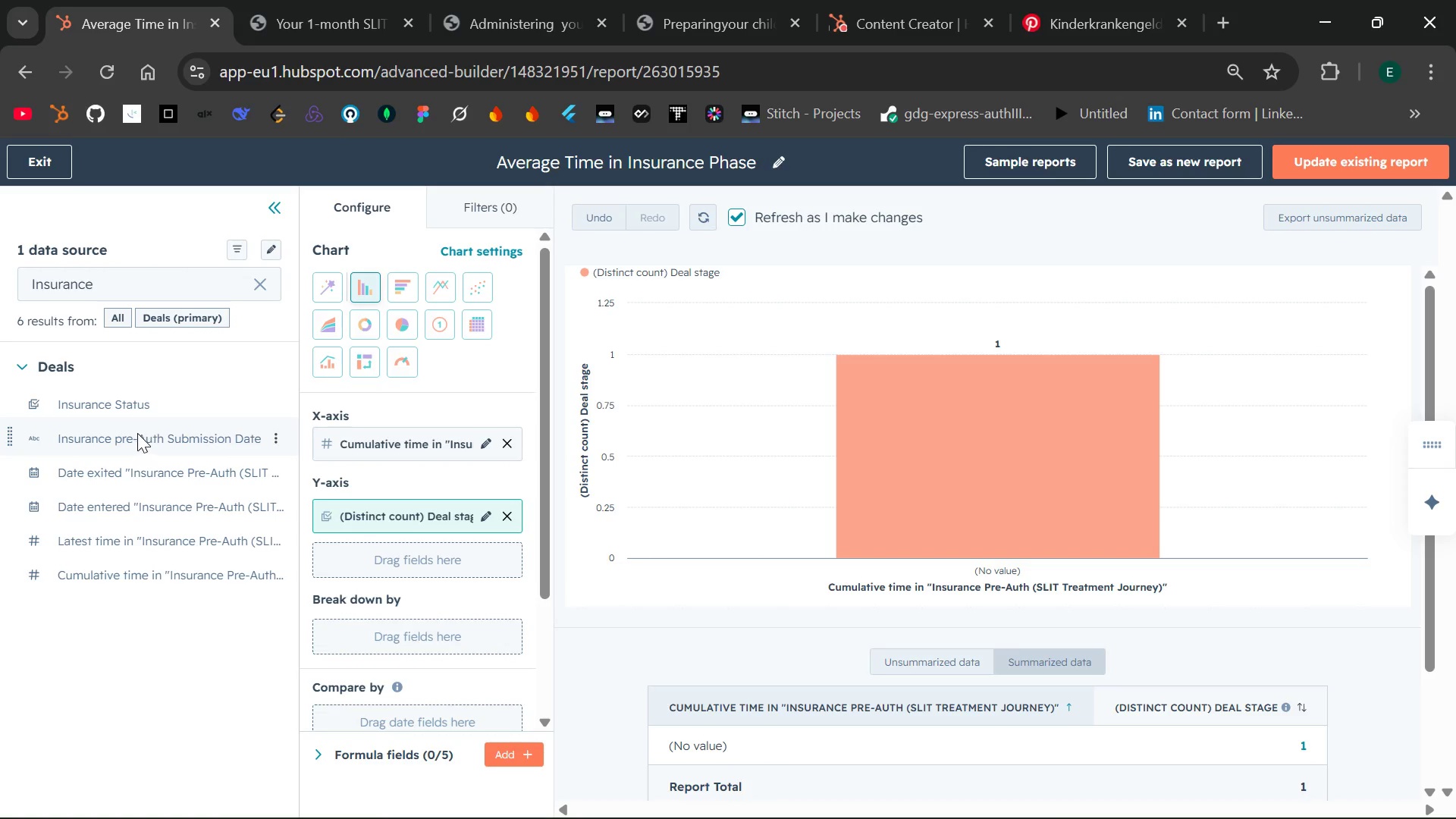 
wait(6.11)
 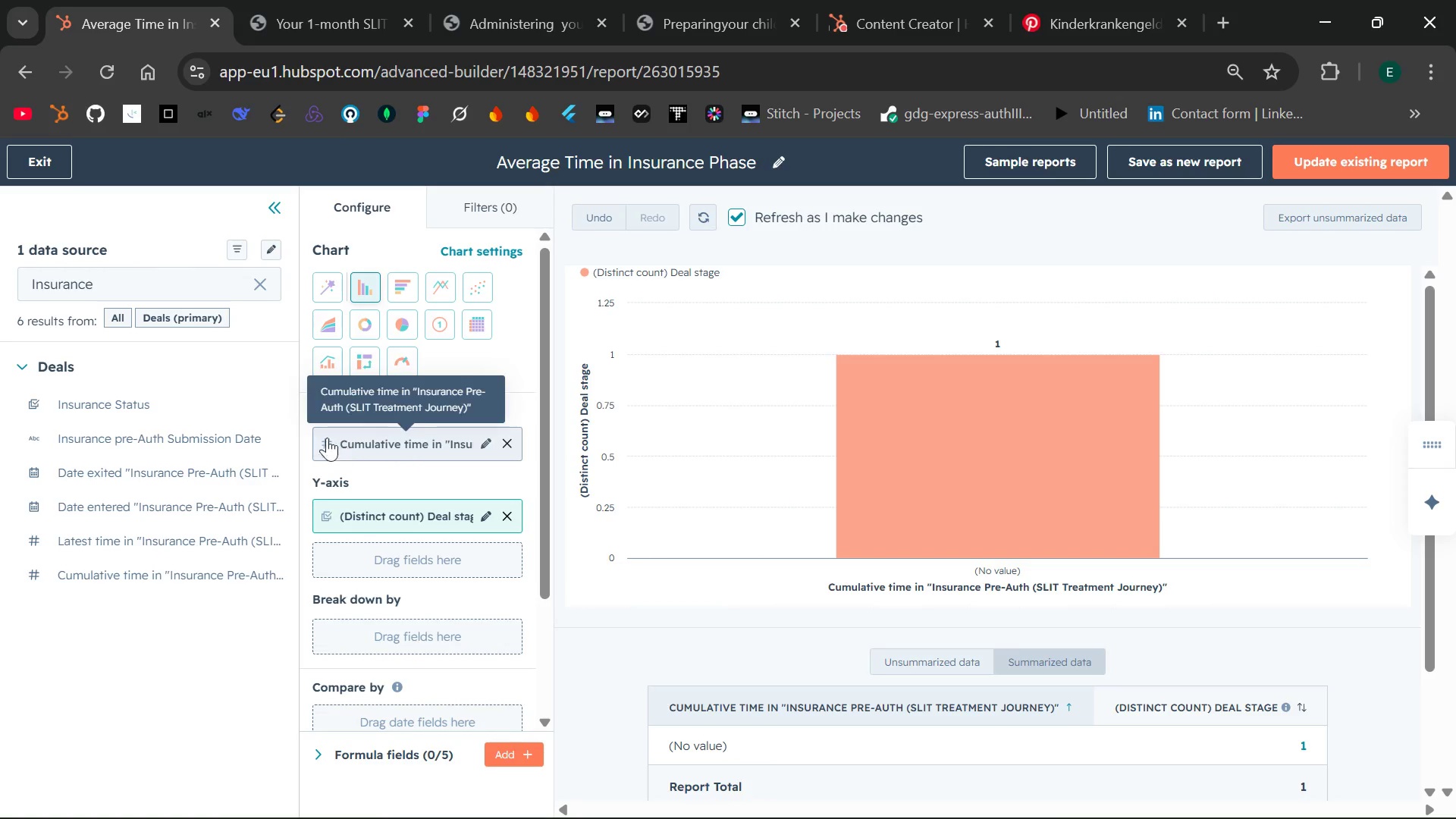 
left_click_drag(start_coordinate=[136, 432], to_coordinate=[324, 438])
 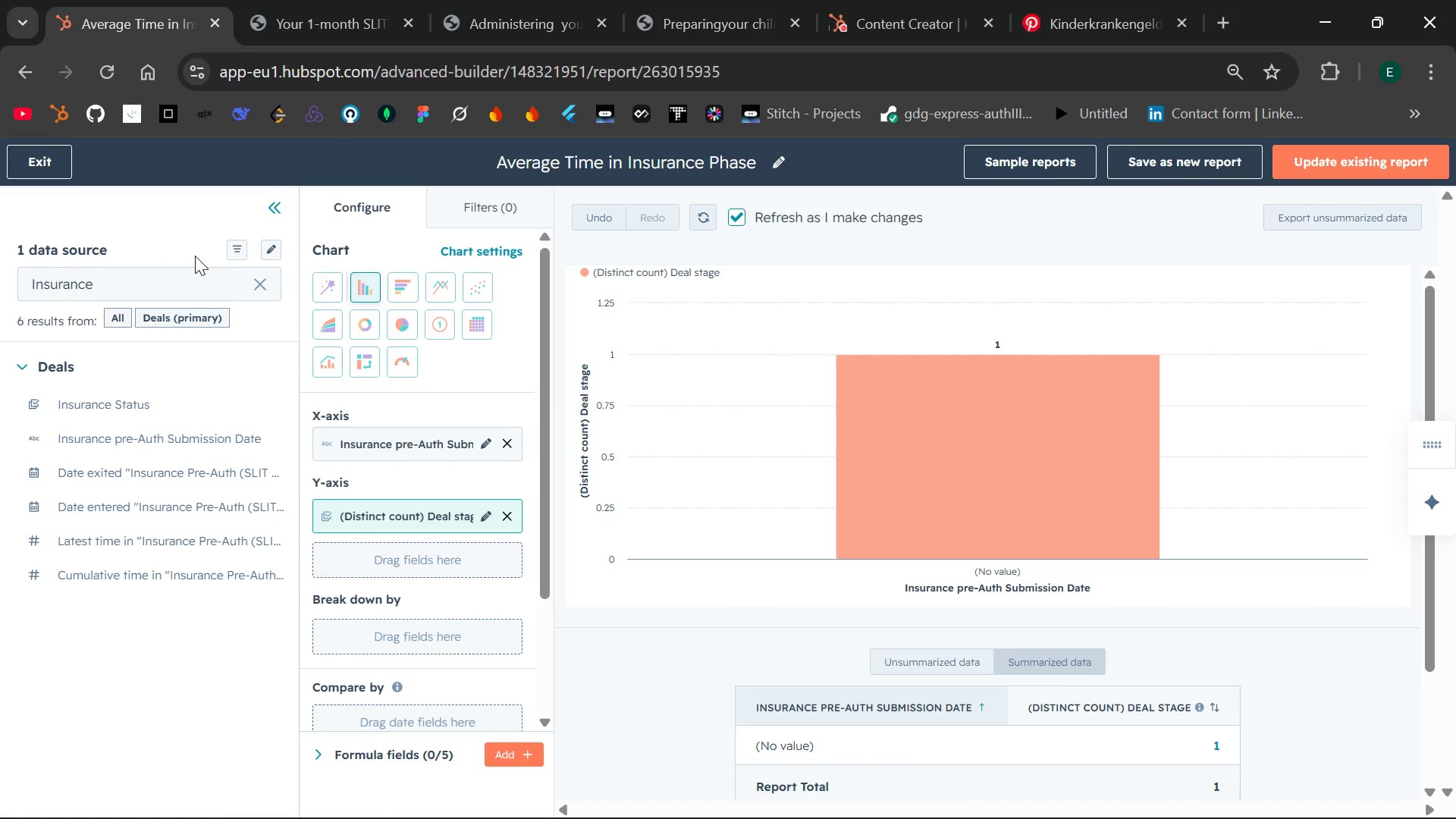 
wait(40.16)
 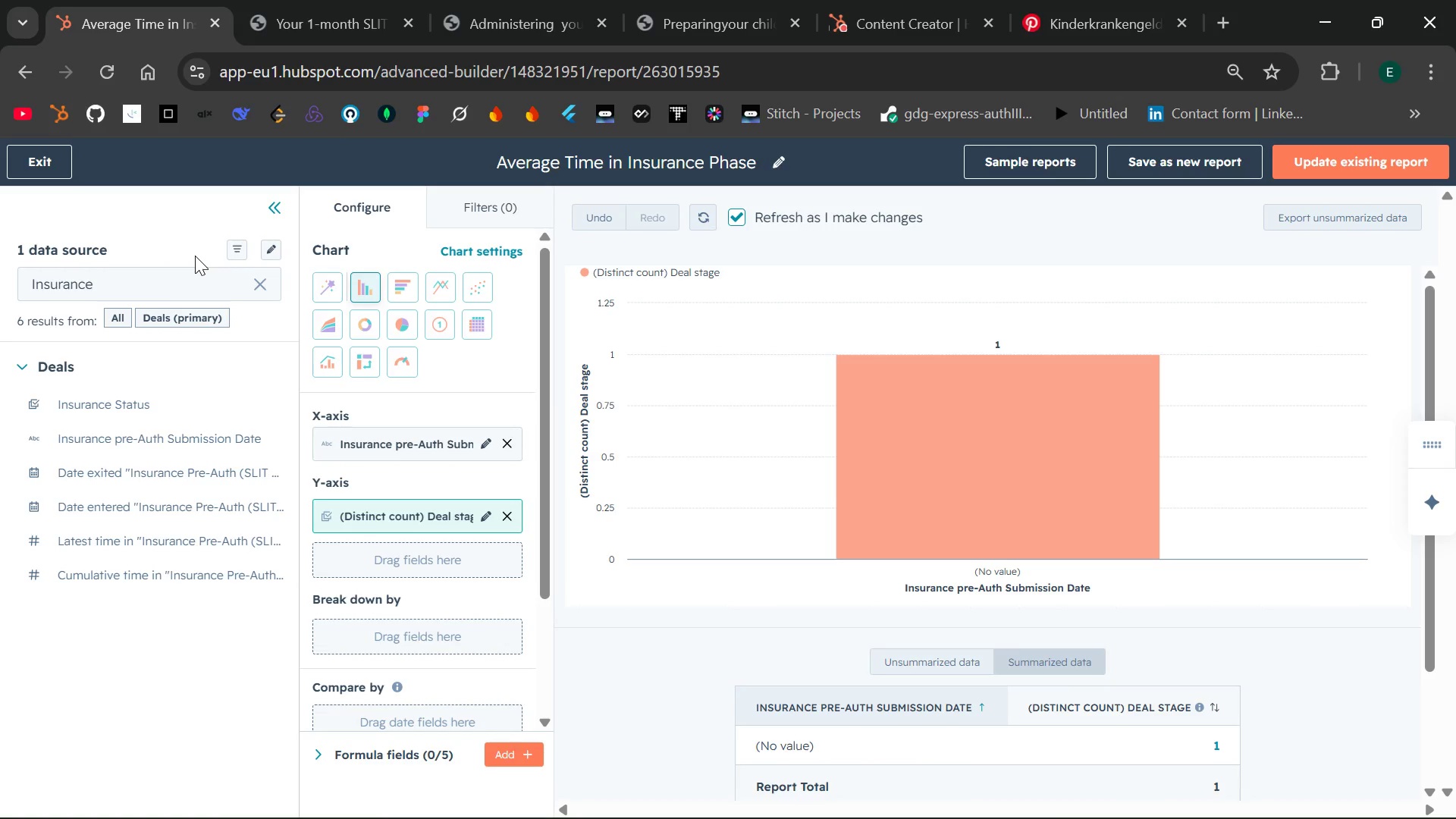 
left_click([194, 277])
 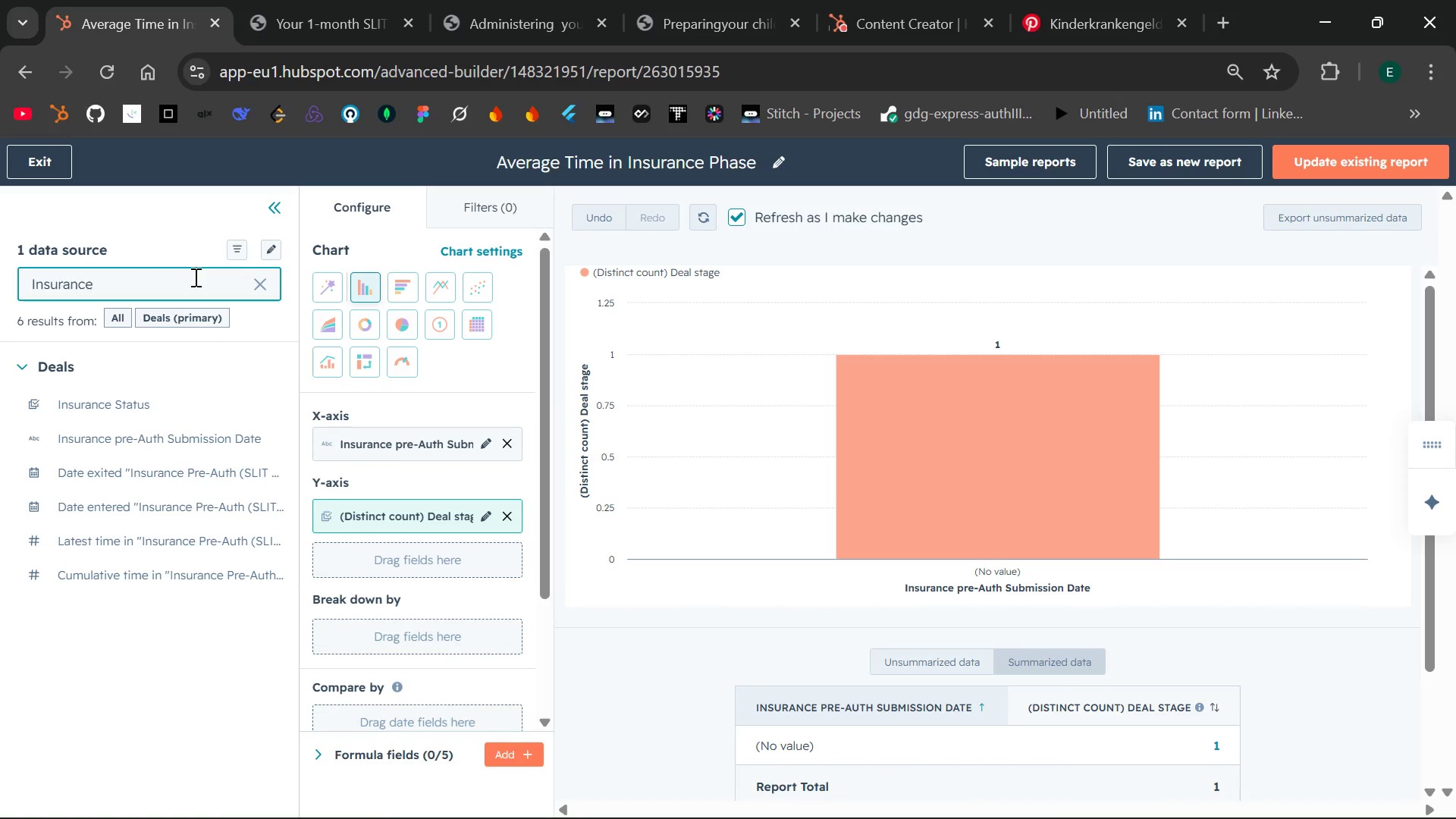 
hold_key(key=Backspace, duration=0.78)
 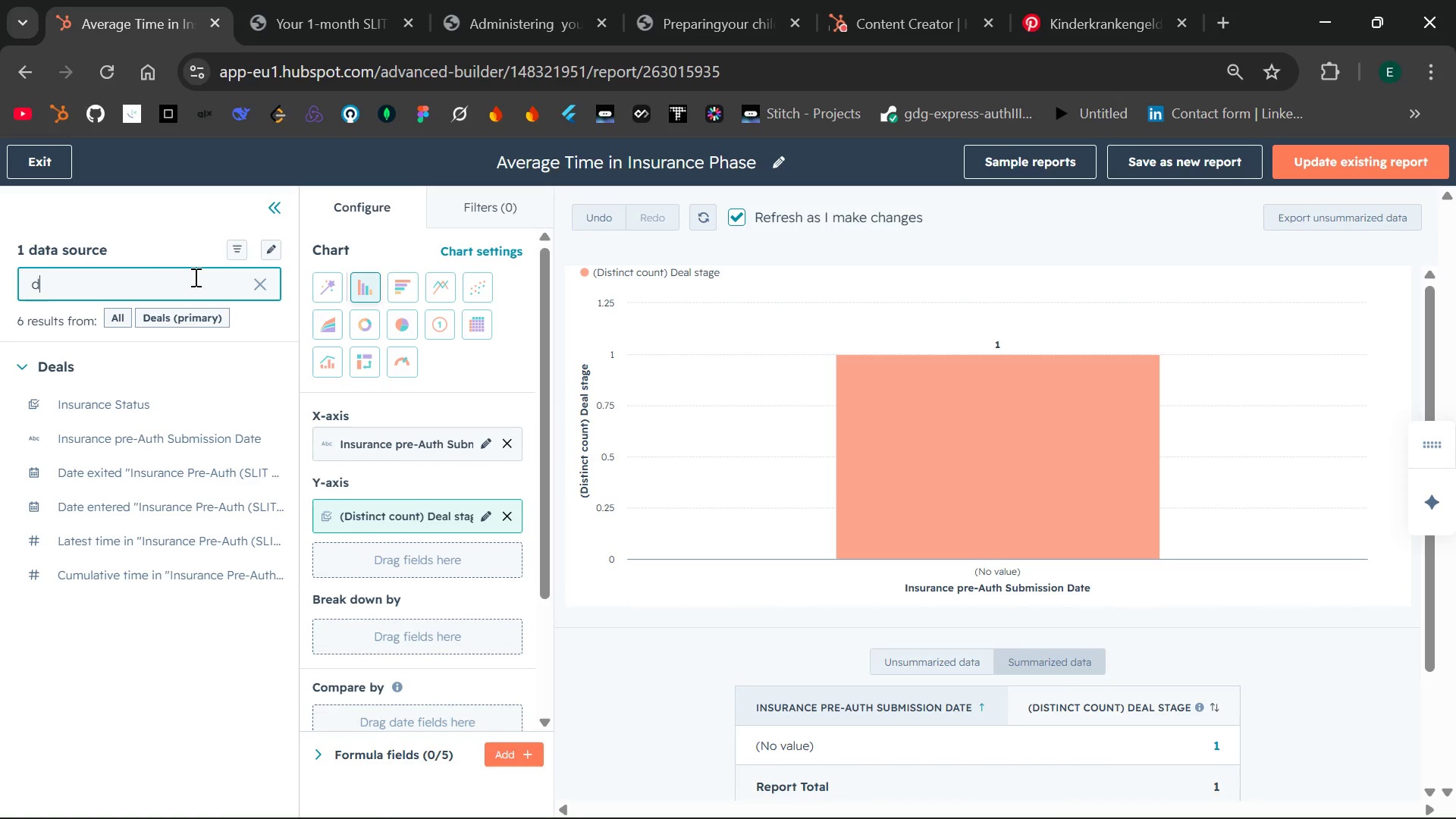 
type(deal stage duration)
 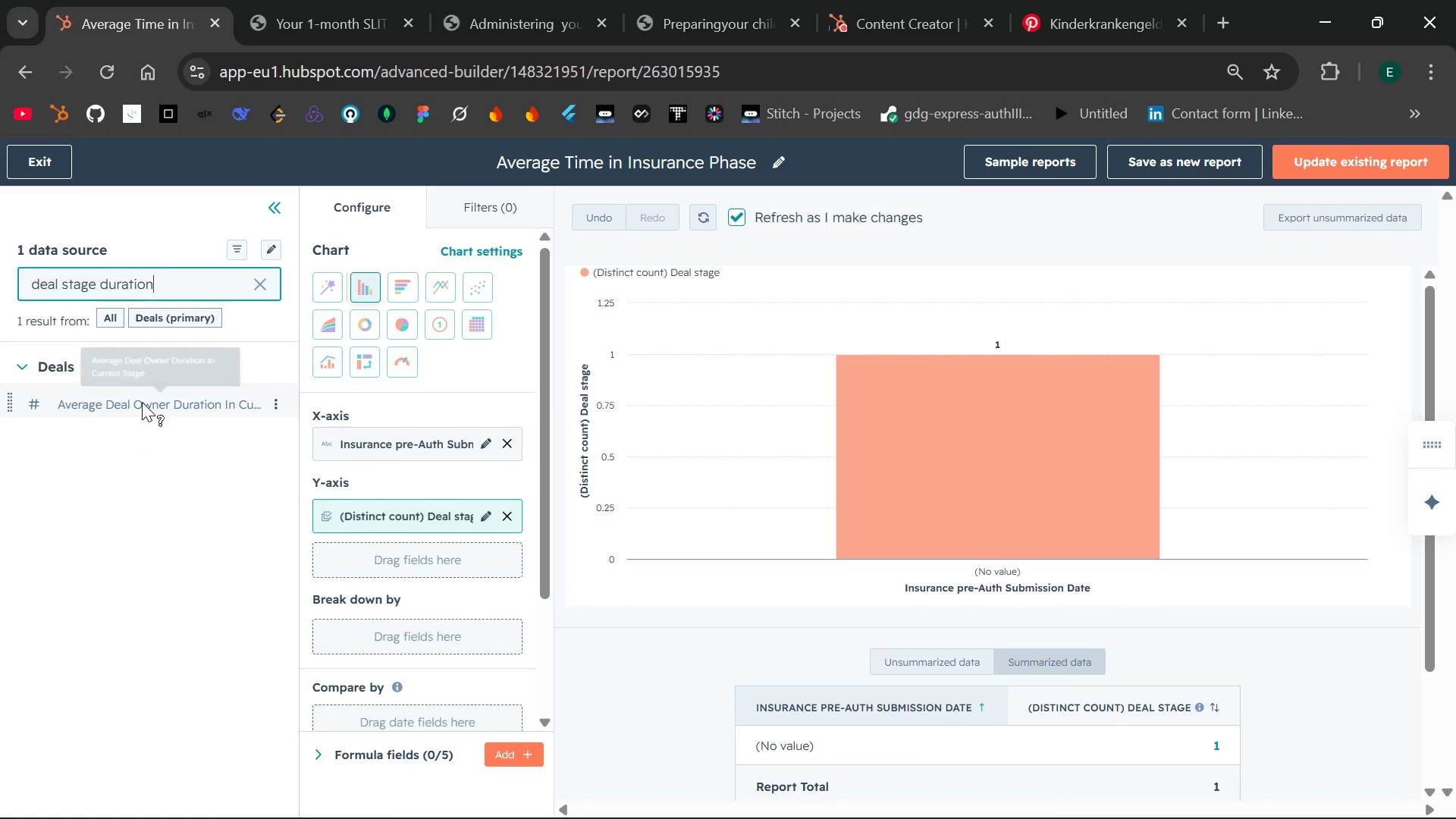 
left_click_drag(start_coordinate=[142, 402], to_coordinate=[336, 516])
 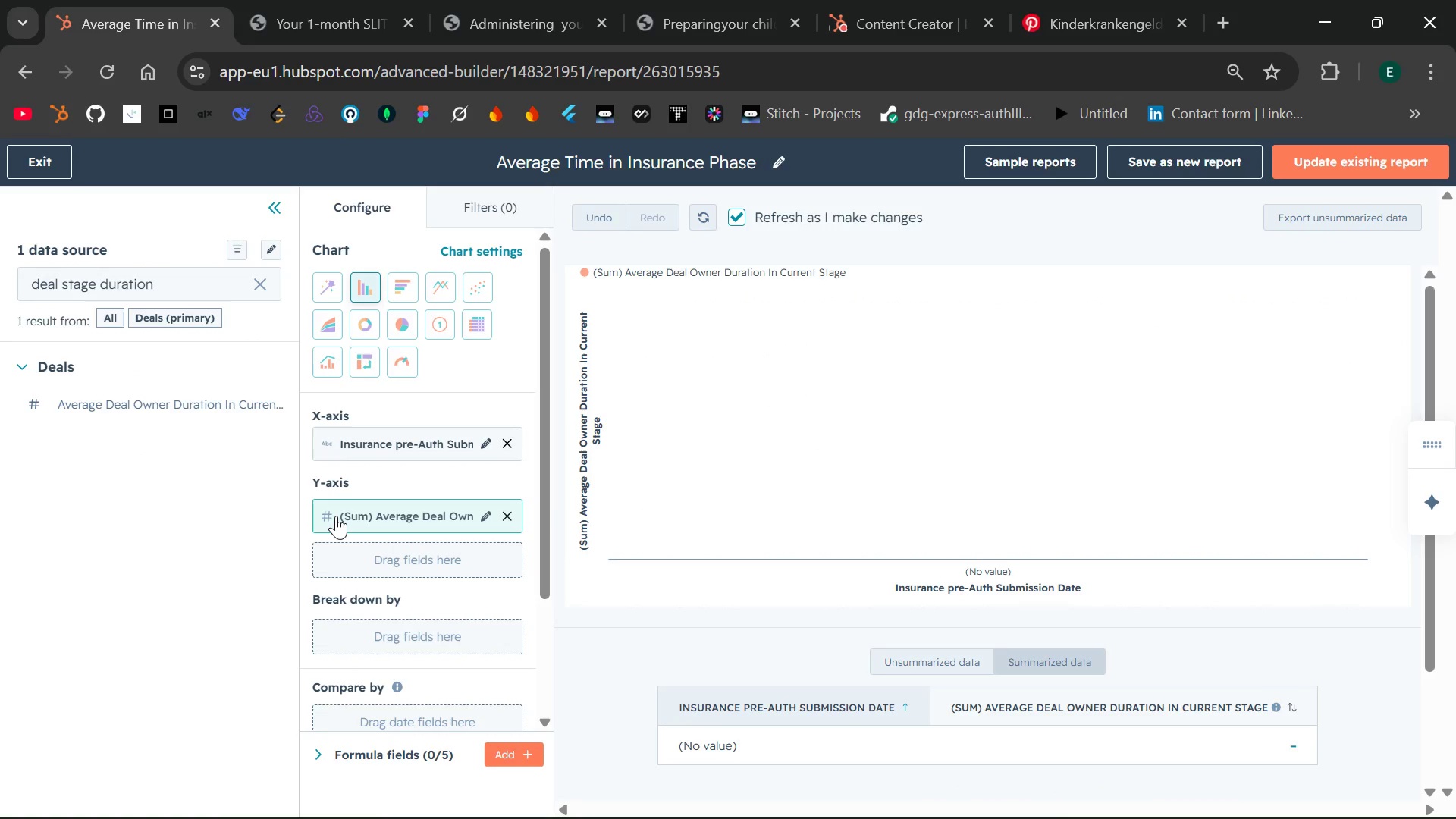 
wait(10.25)
 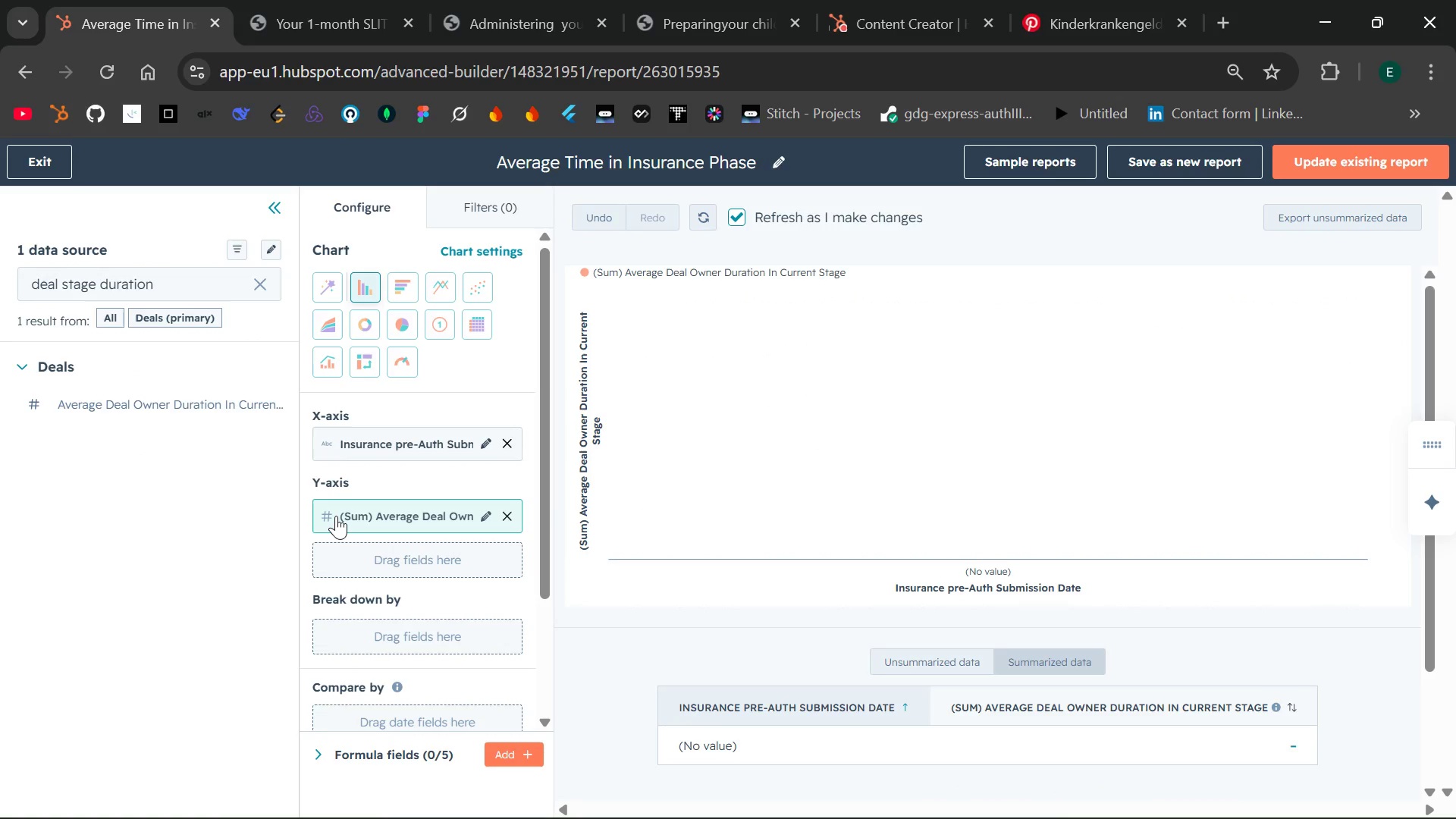 
key(Control+ControlLeft)
 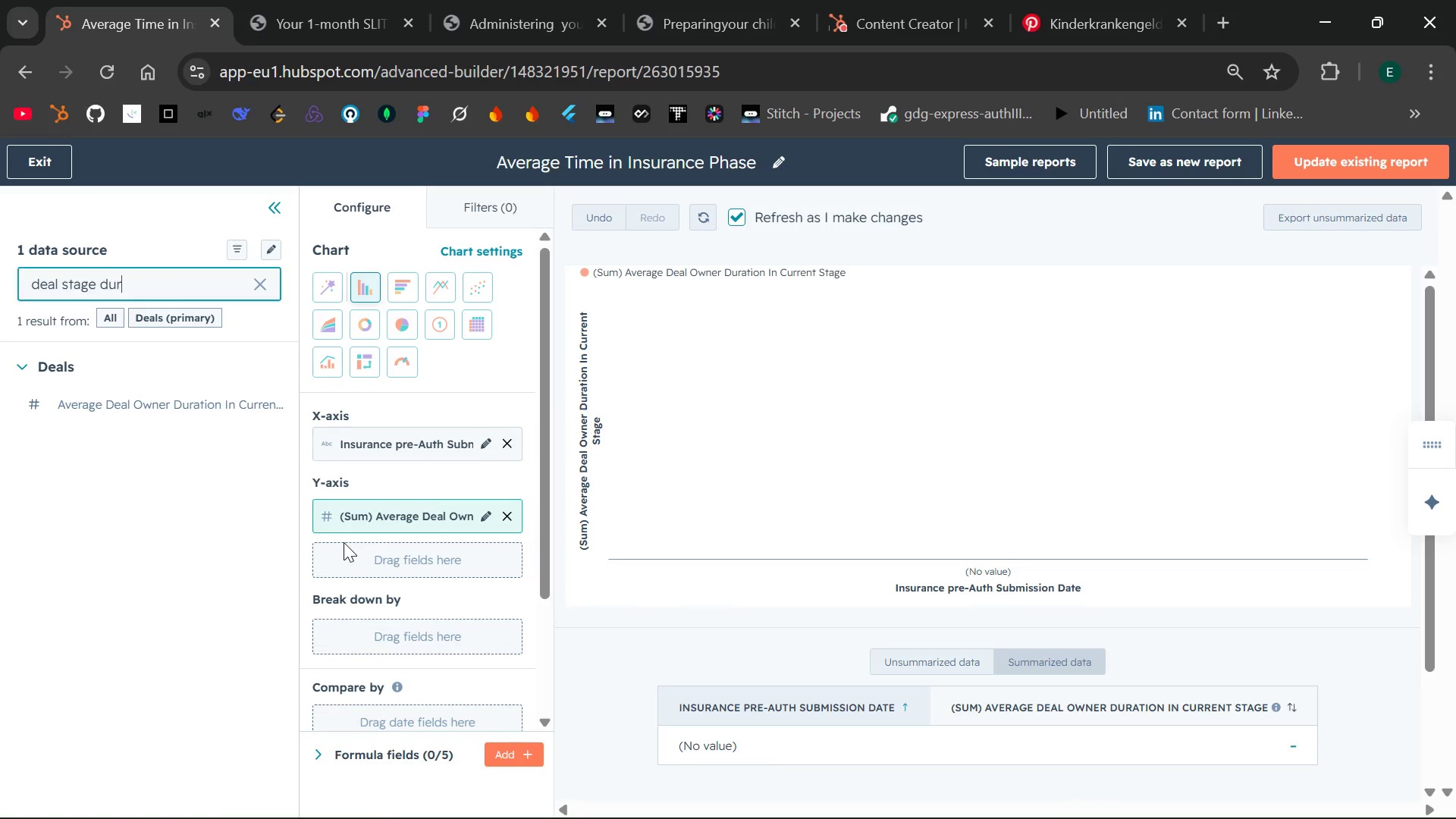 
key(Control+Z)
 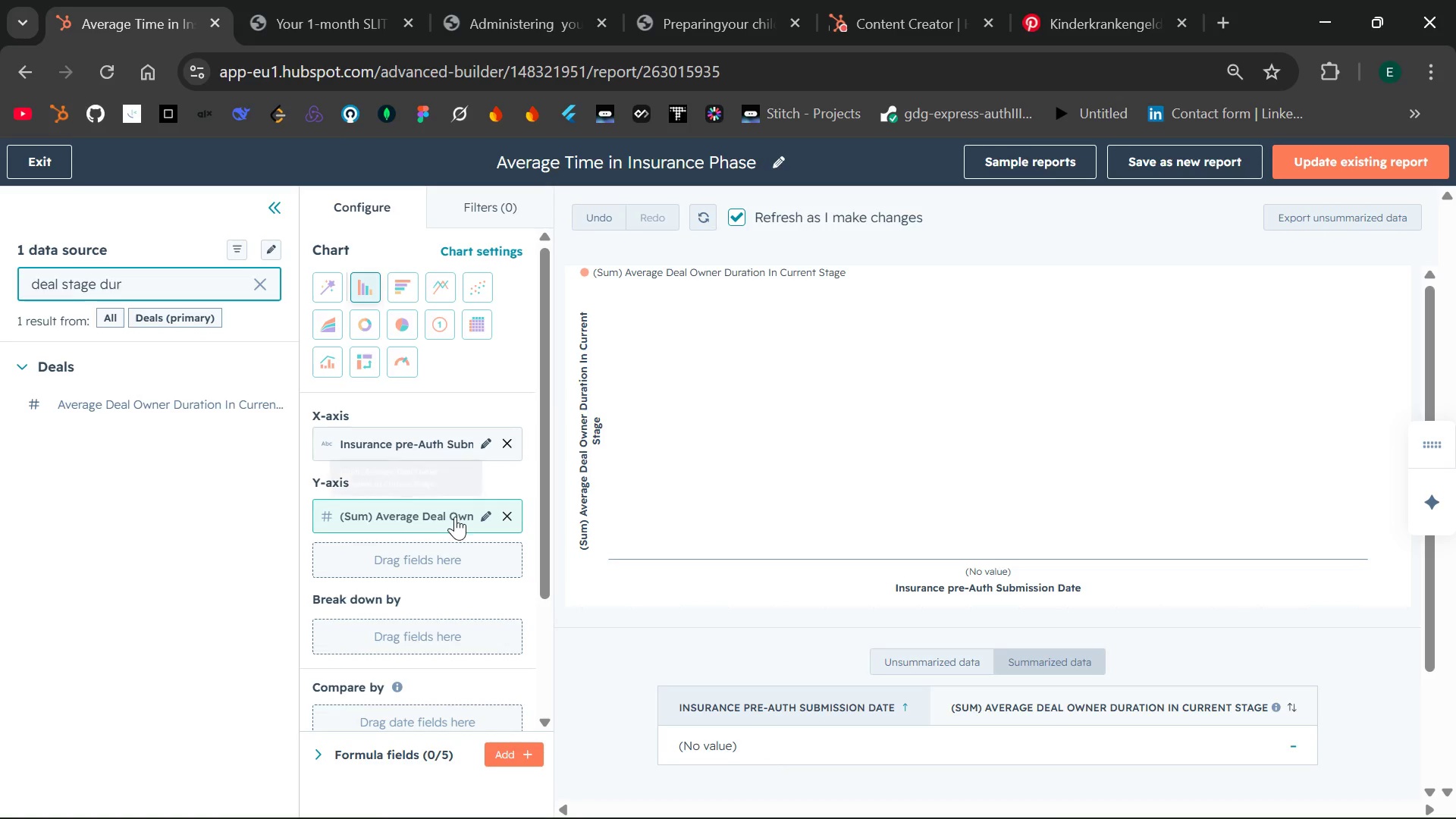 
key(Control+Z)
 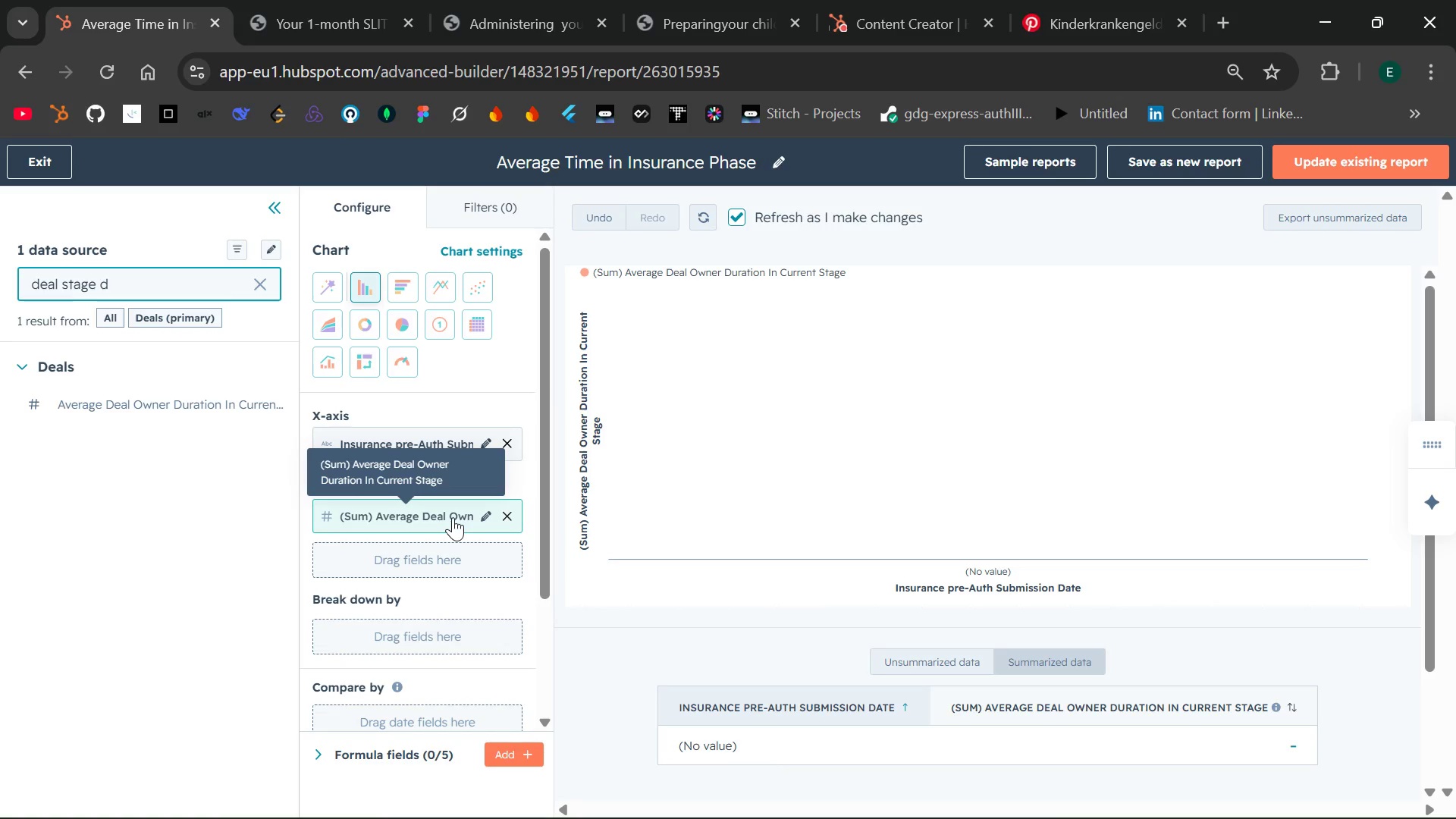 
key(Control+ControlLeft)
 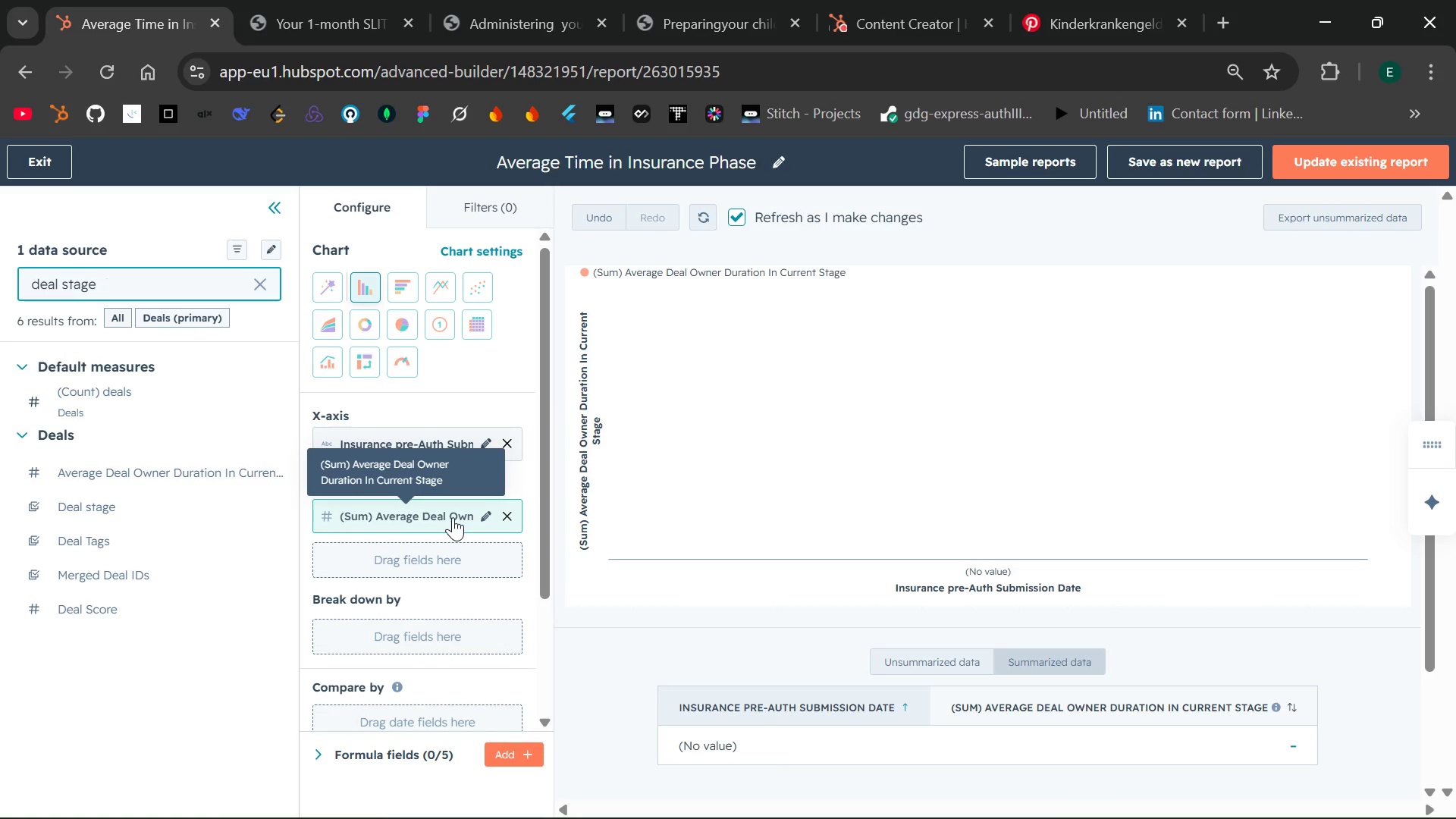 
key(Control+Z)
 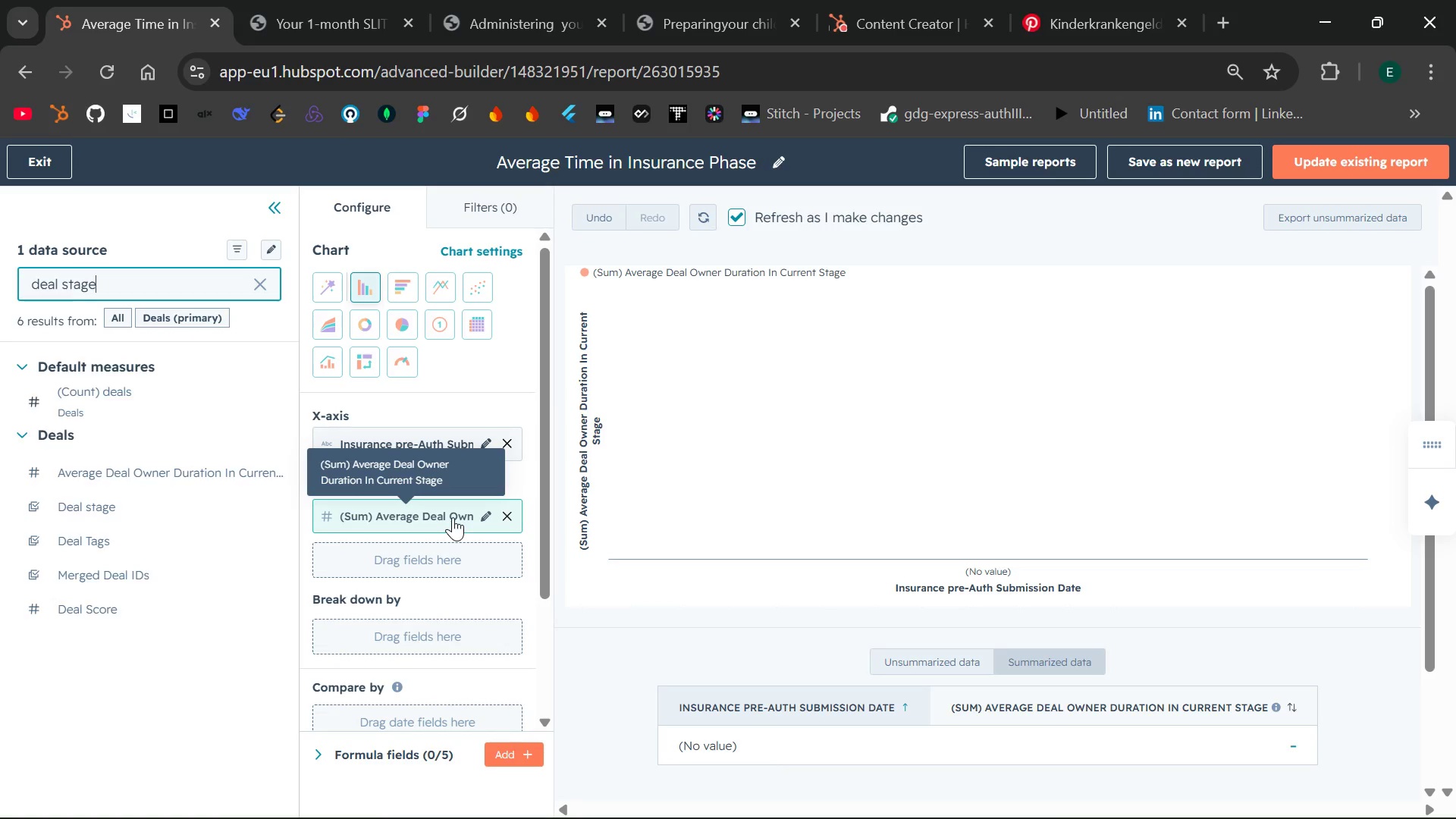 
key(Control+Z)
 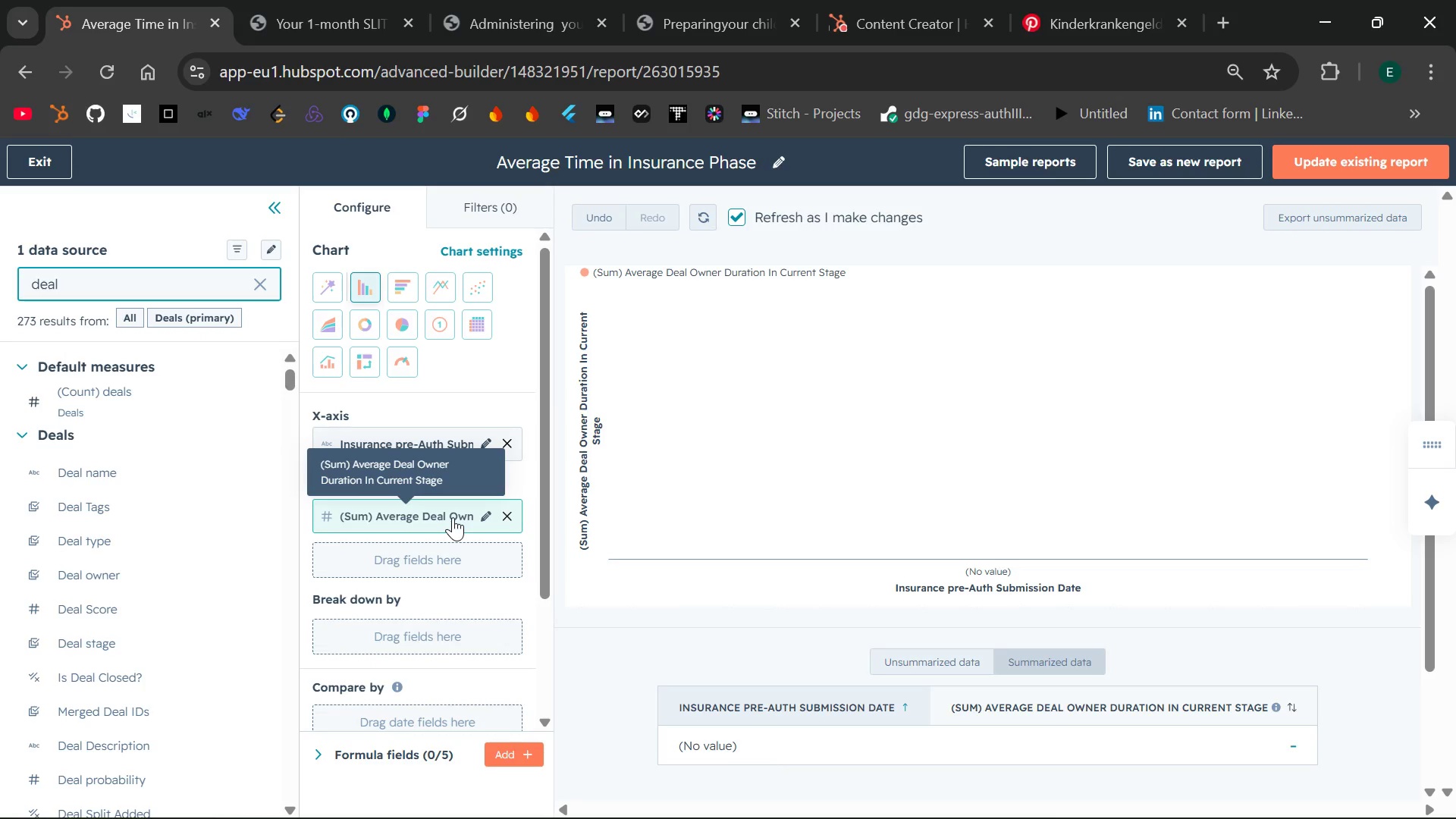 
key(Control+Y)
 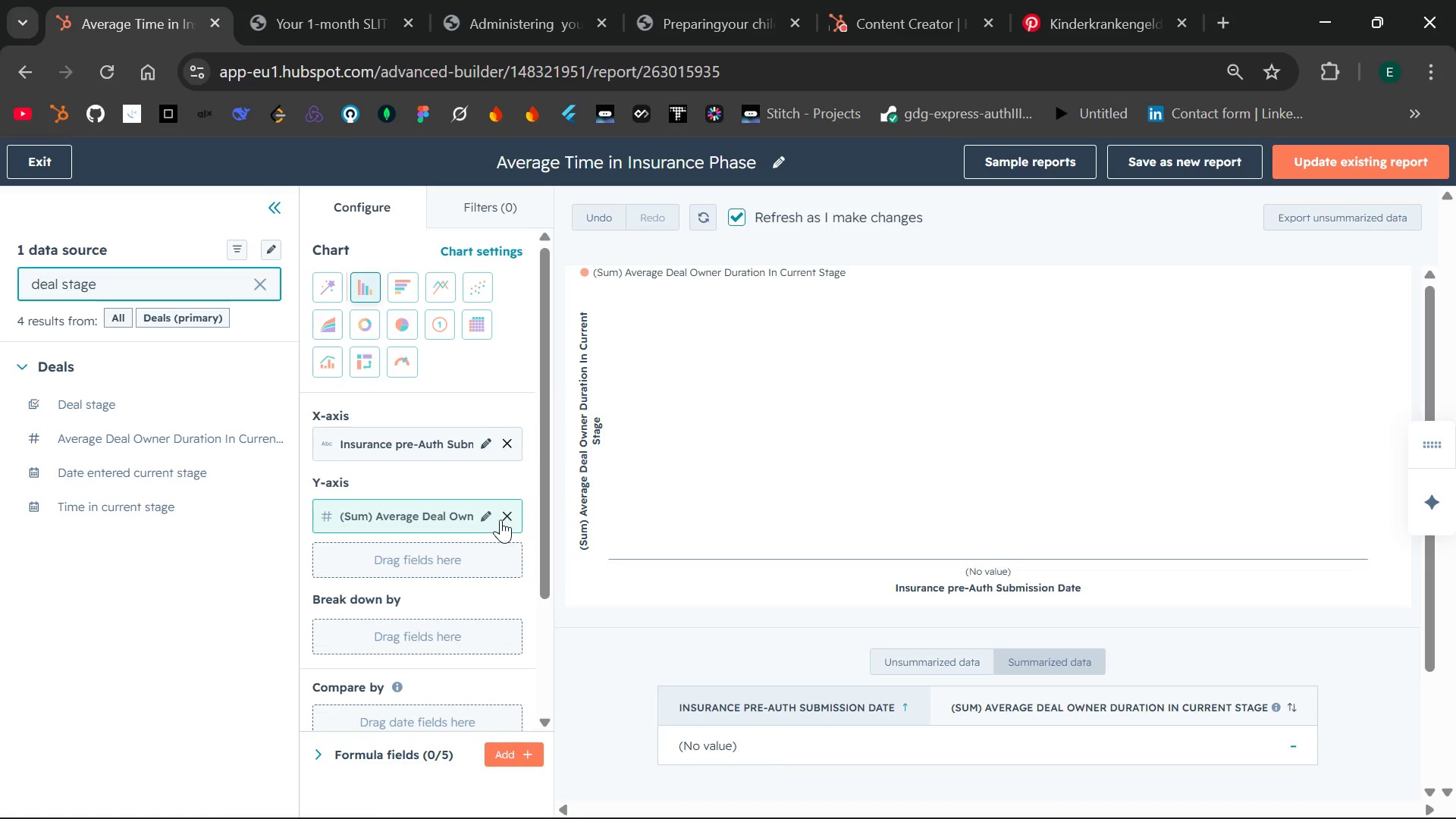 
left_click_drag(start_coordinate=[421, 510], to_coordinate=[410, 563])
 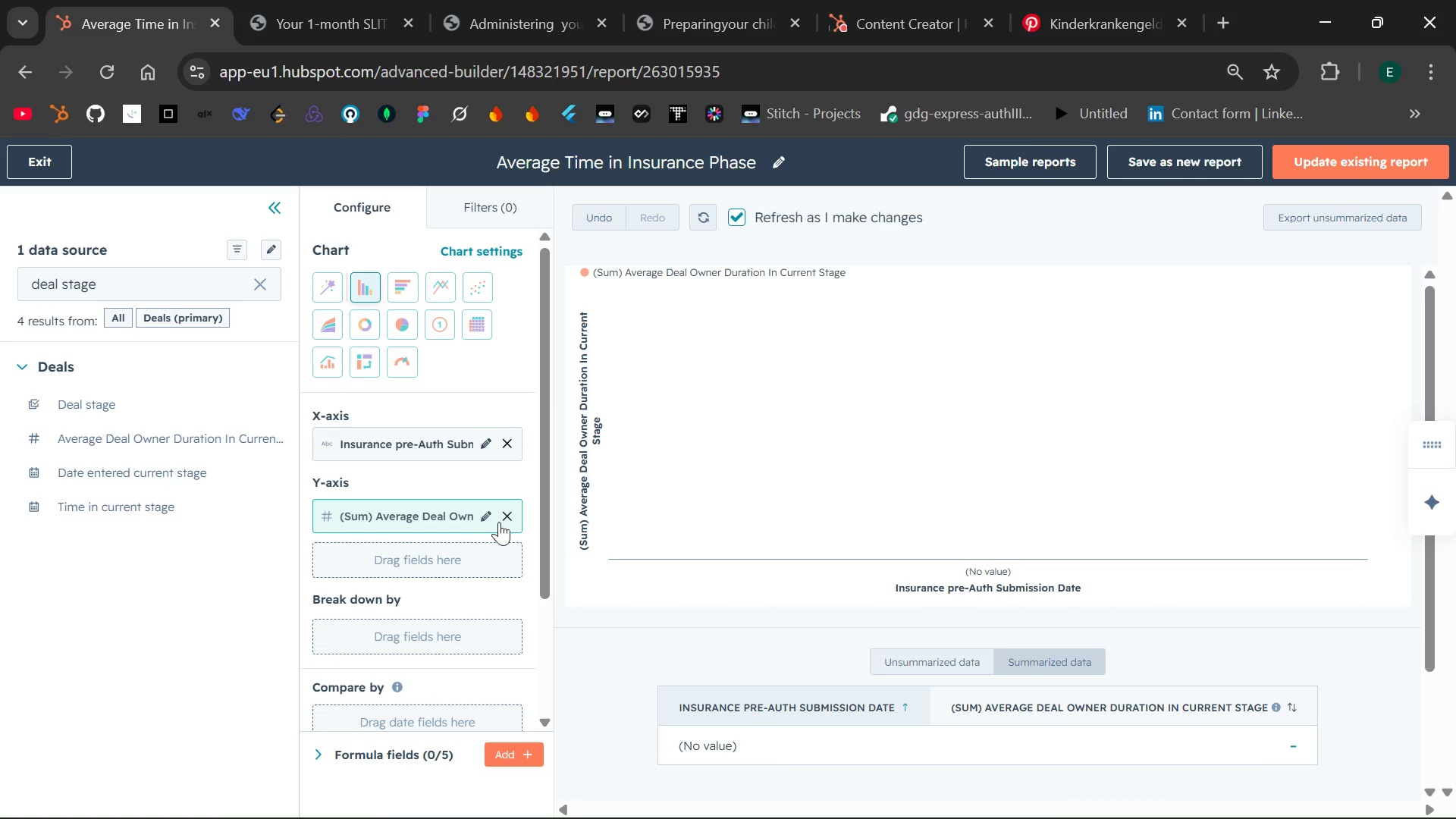 
left_click([503, 520])
 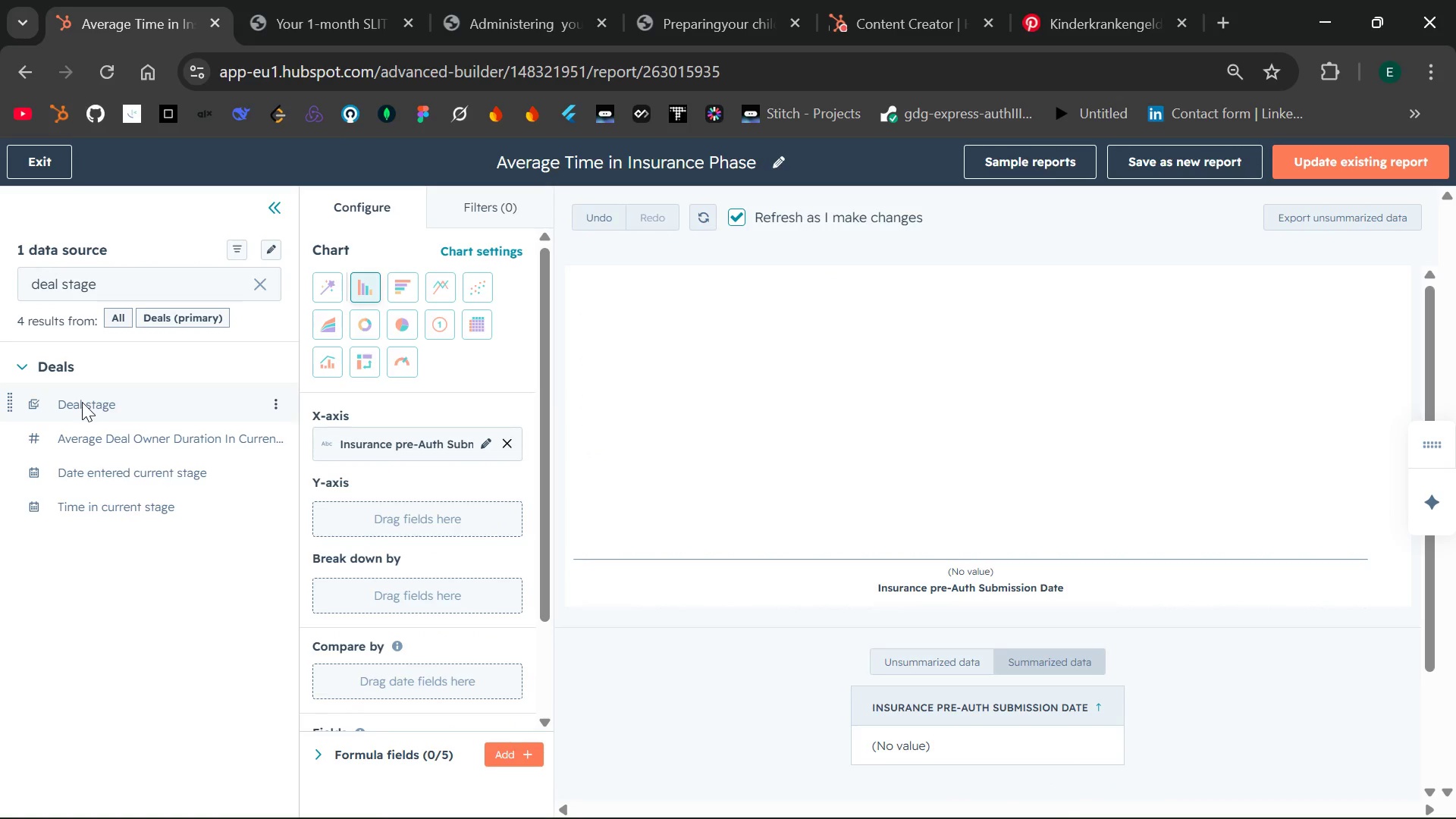 
wait(16.17)
 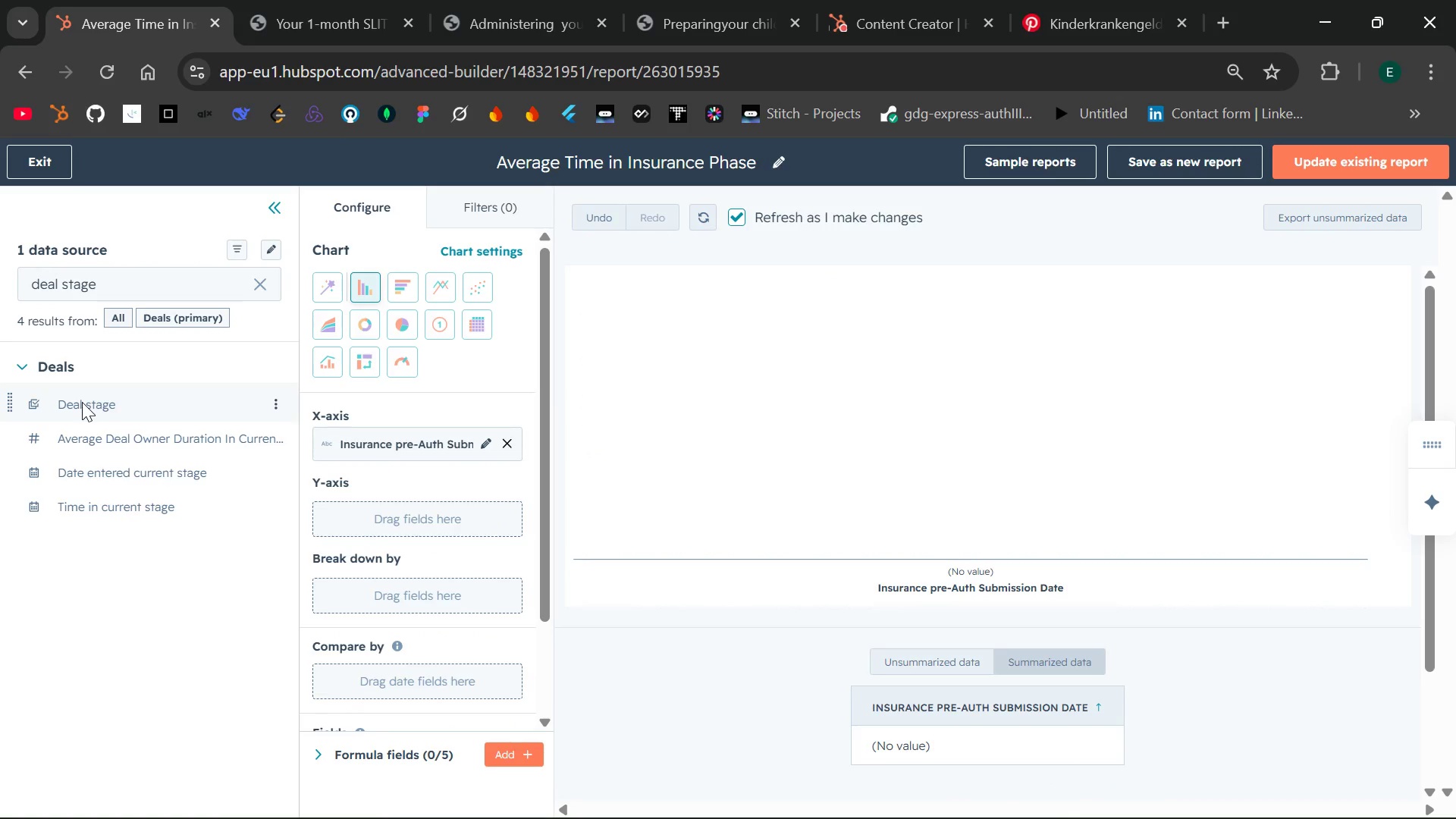 
left_click_drag(start_coordinate=[102, 498], to_coordinate=[309, 505])
 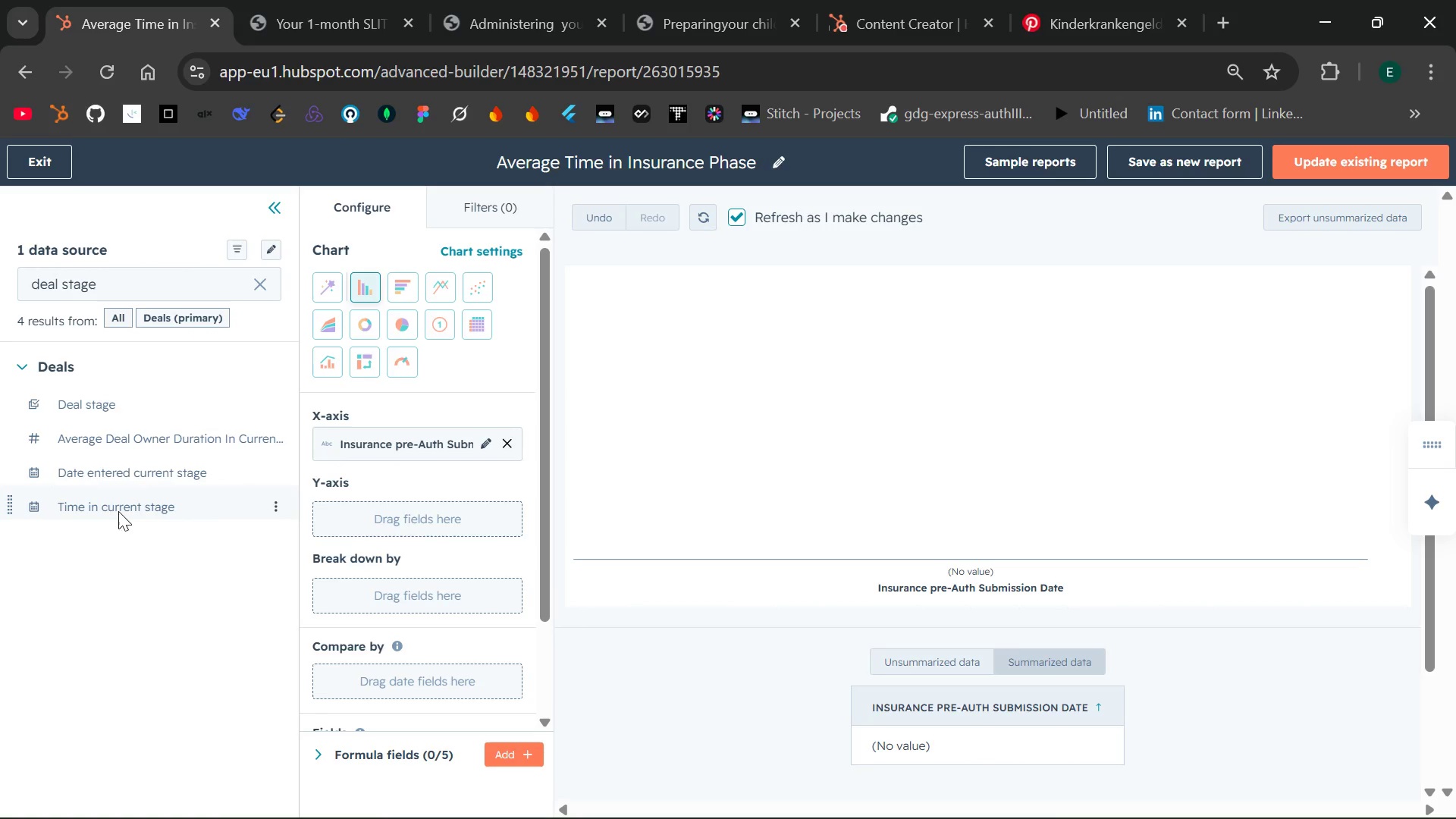 
left_click_drag(start_coordinate=[111, 506], to_coordinate=[322, 507])
 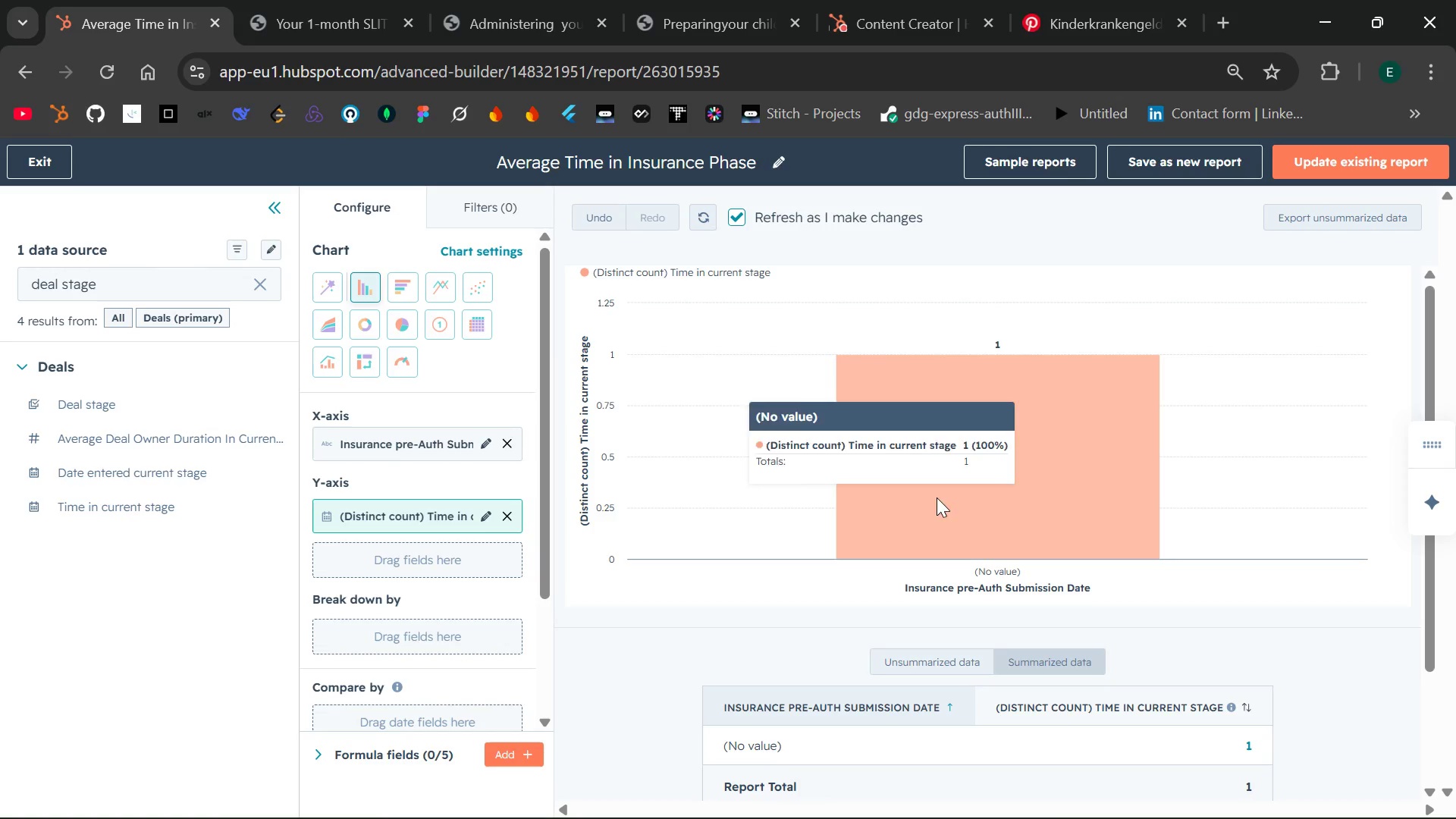 
wait(20.41)
 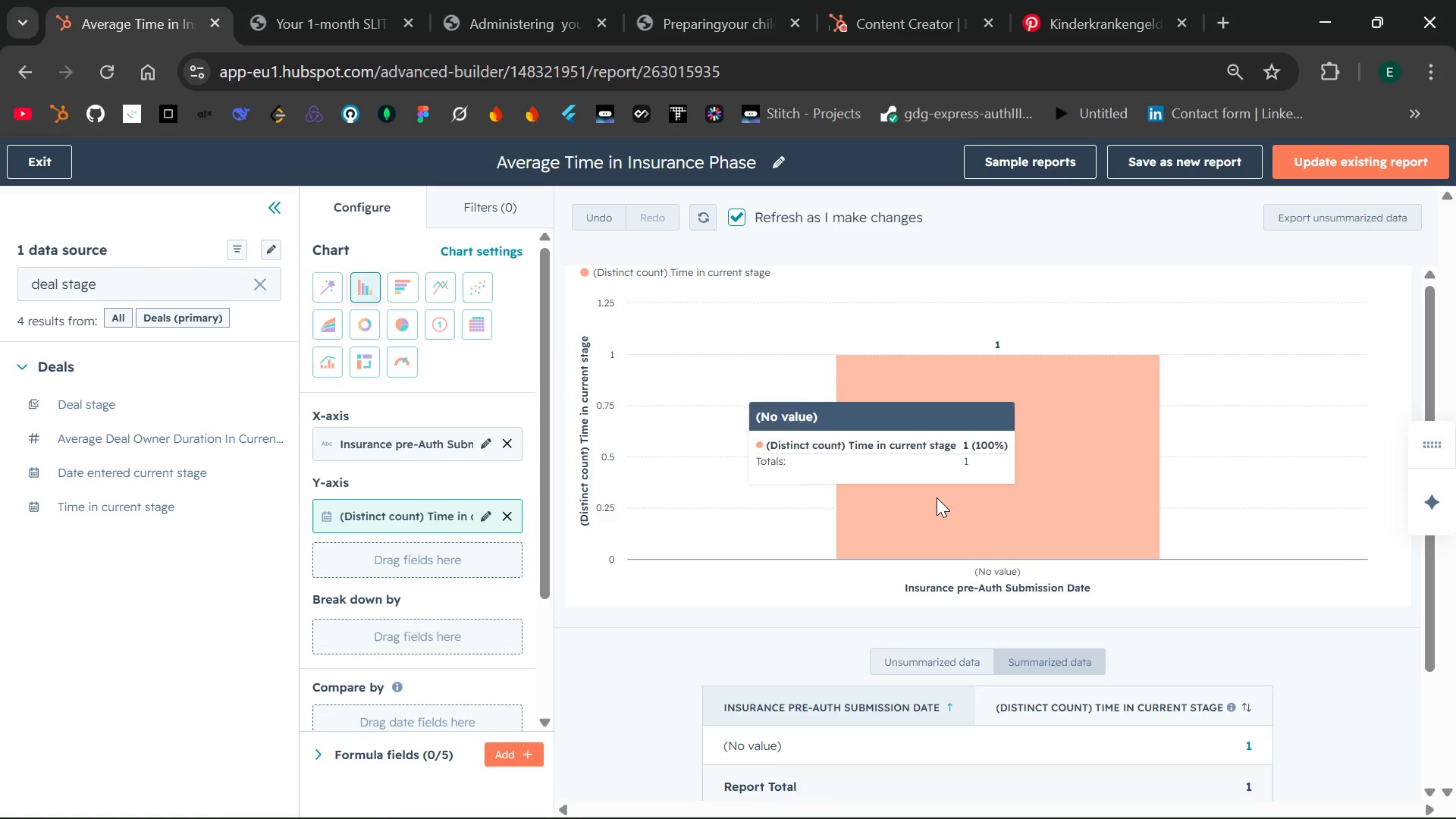 
key(PrintScreen)
 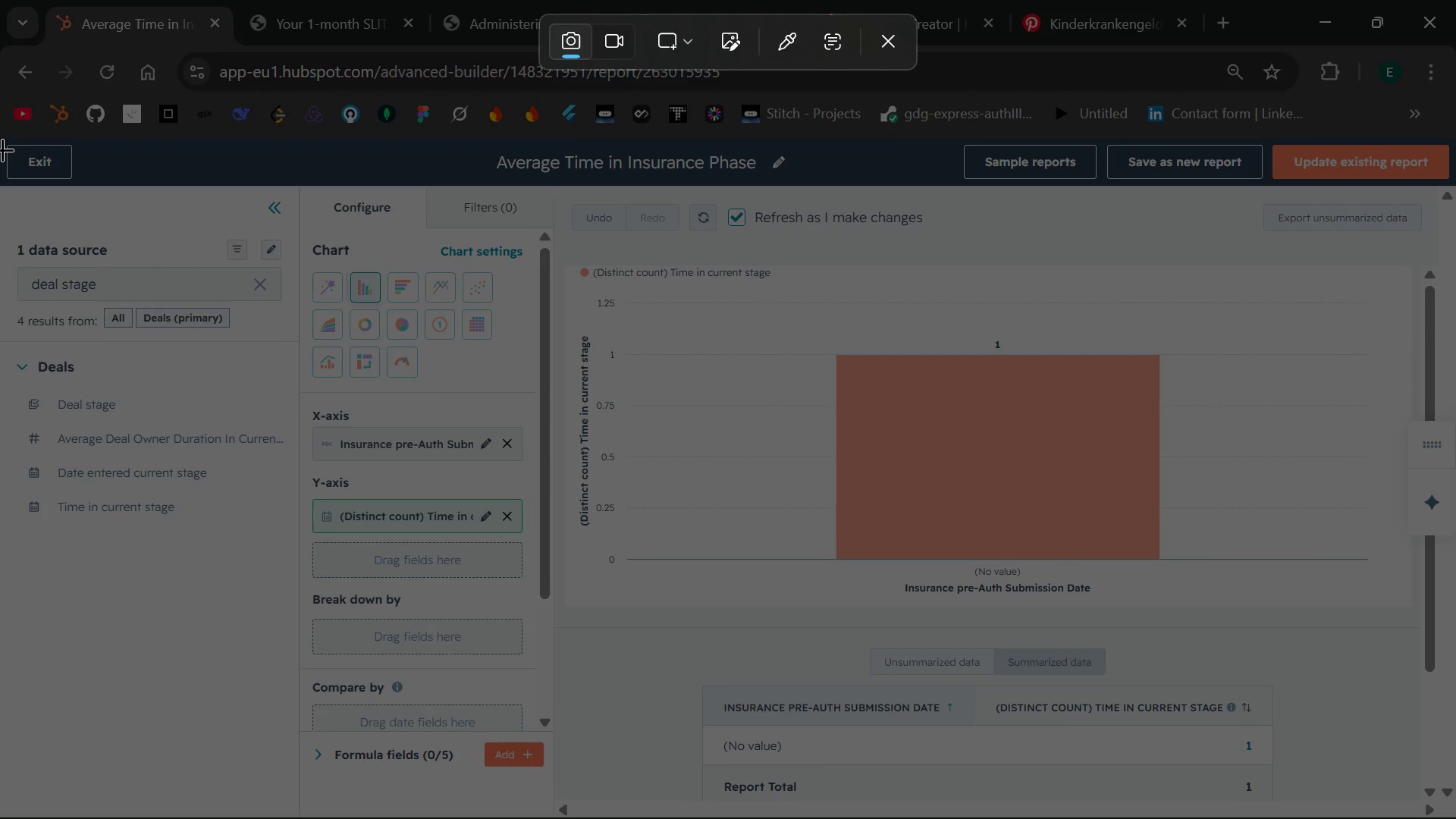 
left_click_drag(start_coordinate=[1, 148], to_coordinate=[1449, 813])
 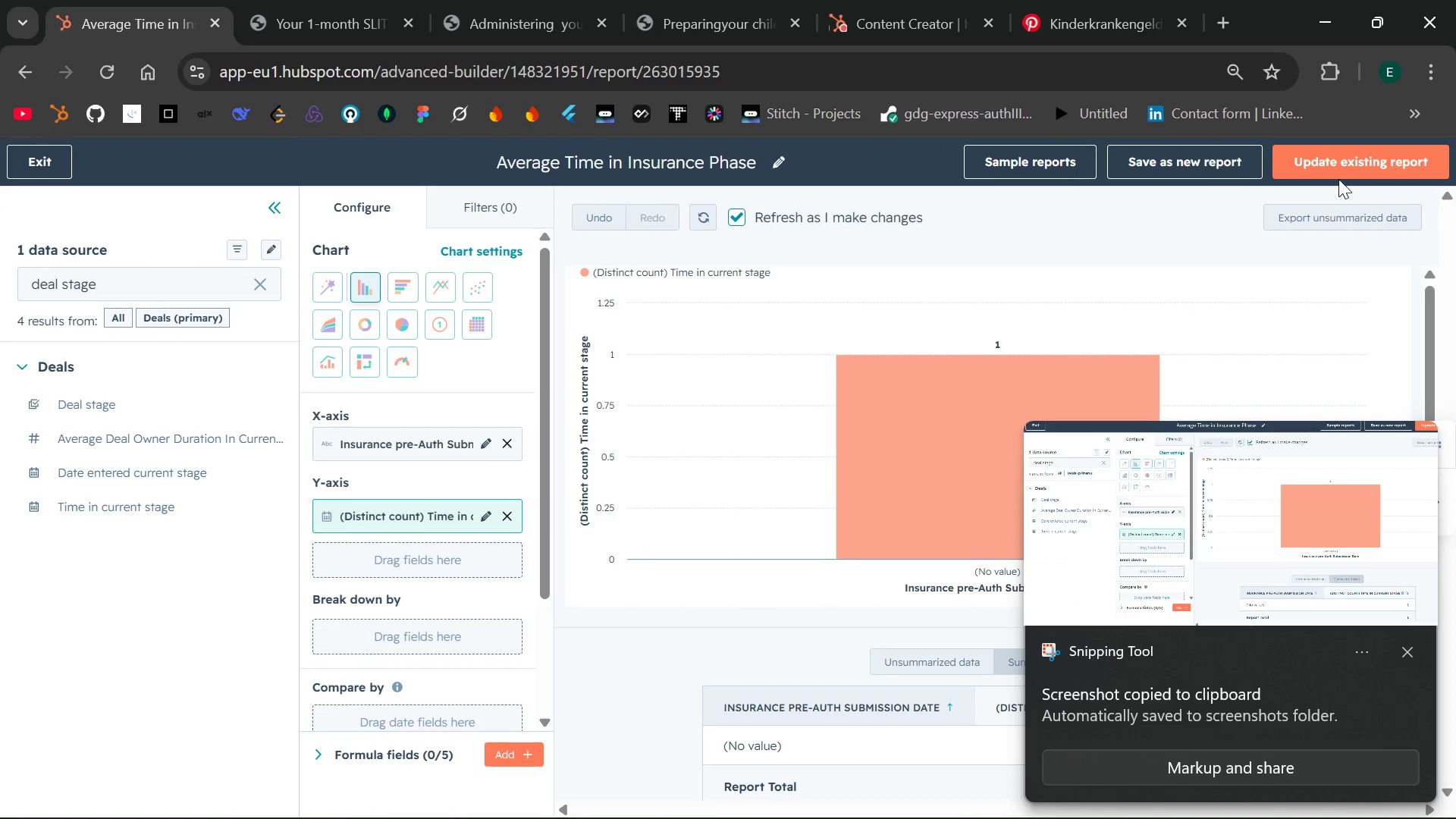 
left_click([1347, 157])
 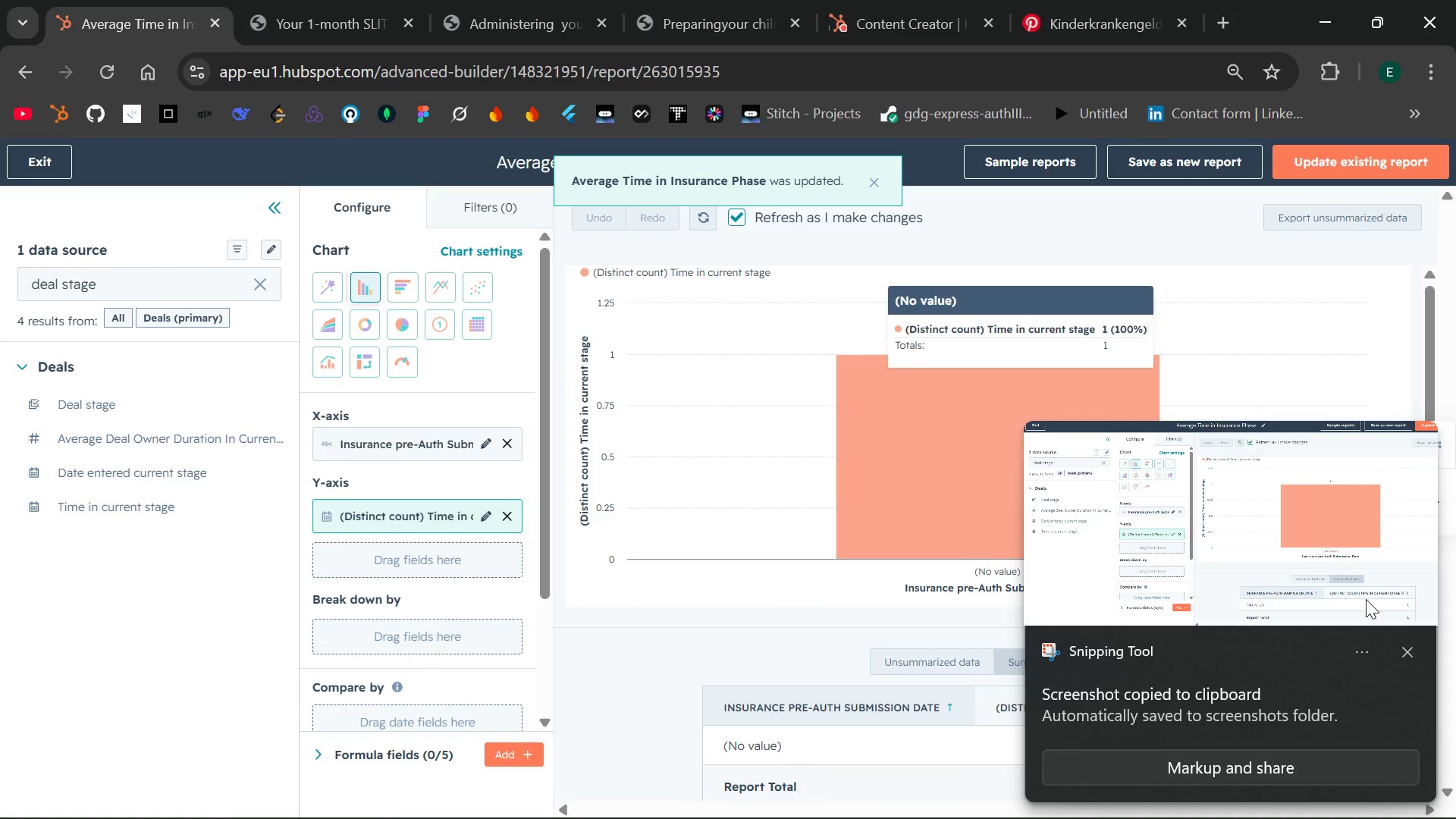 
left_click([1410, 651])
 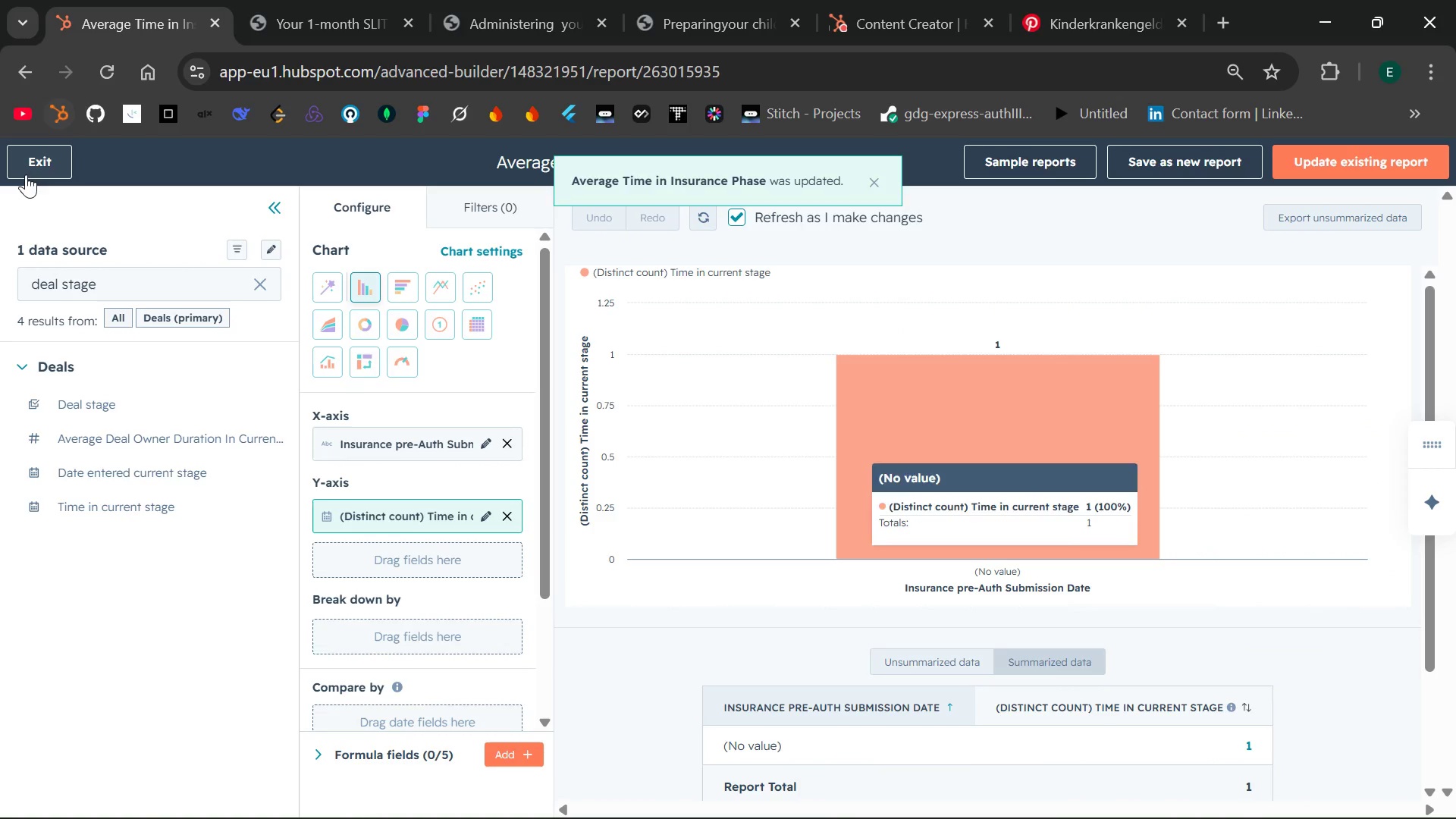 
left_click([29, 171])
 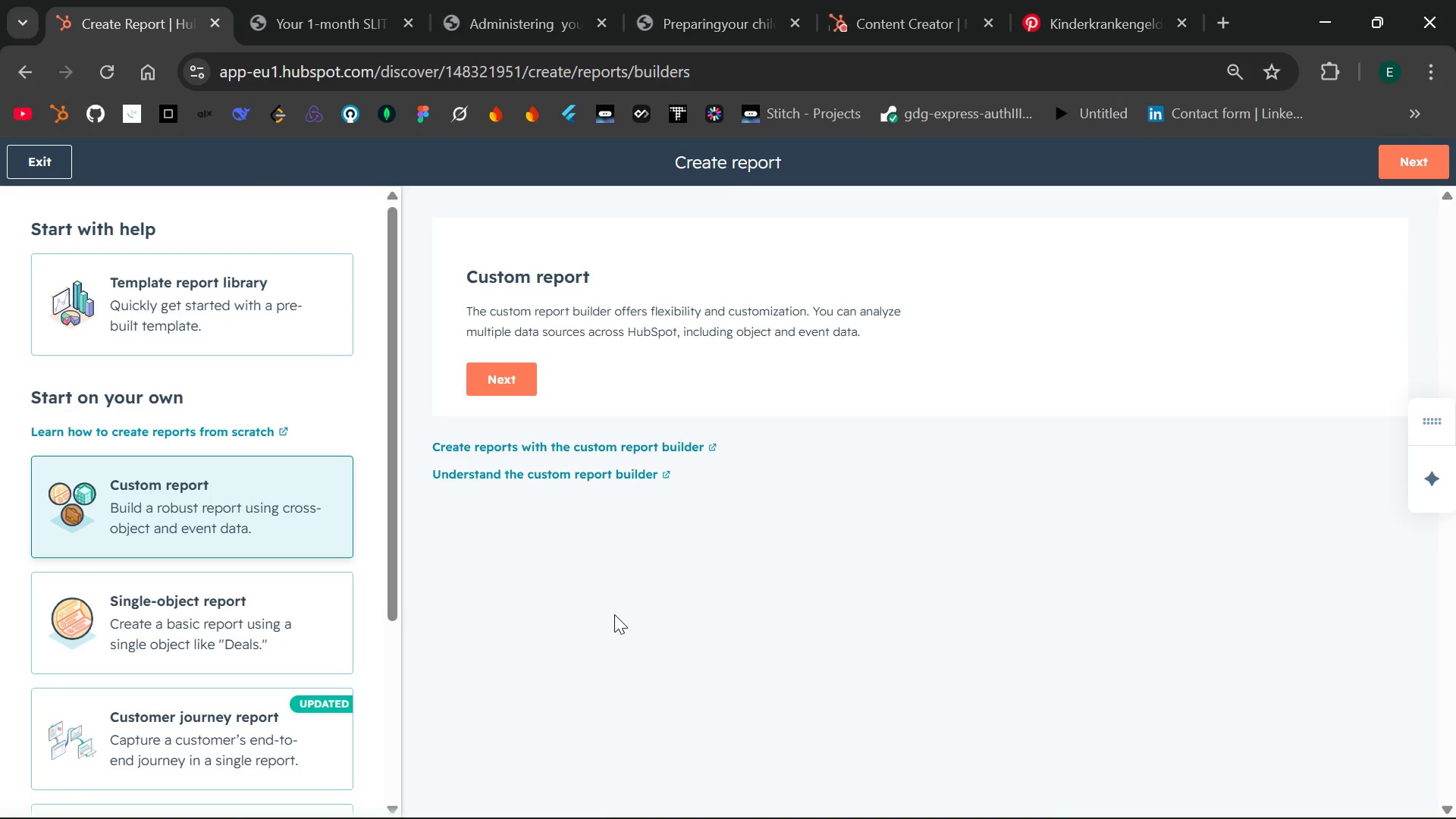 
wait(10.39)
 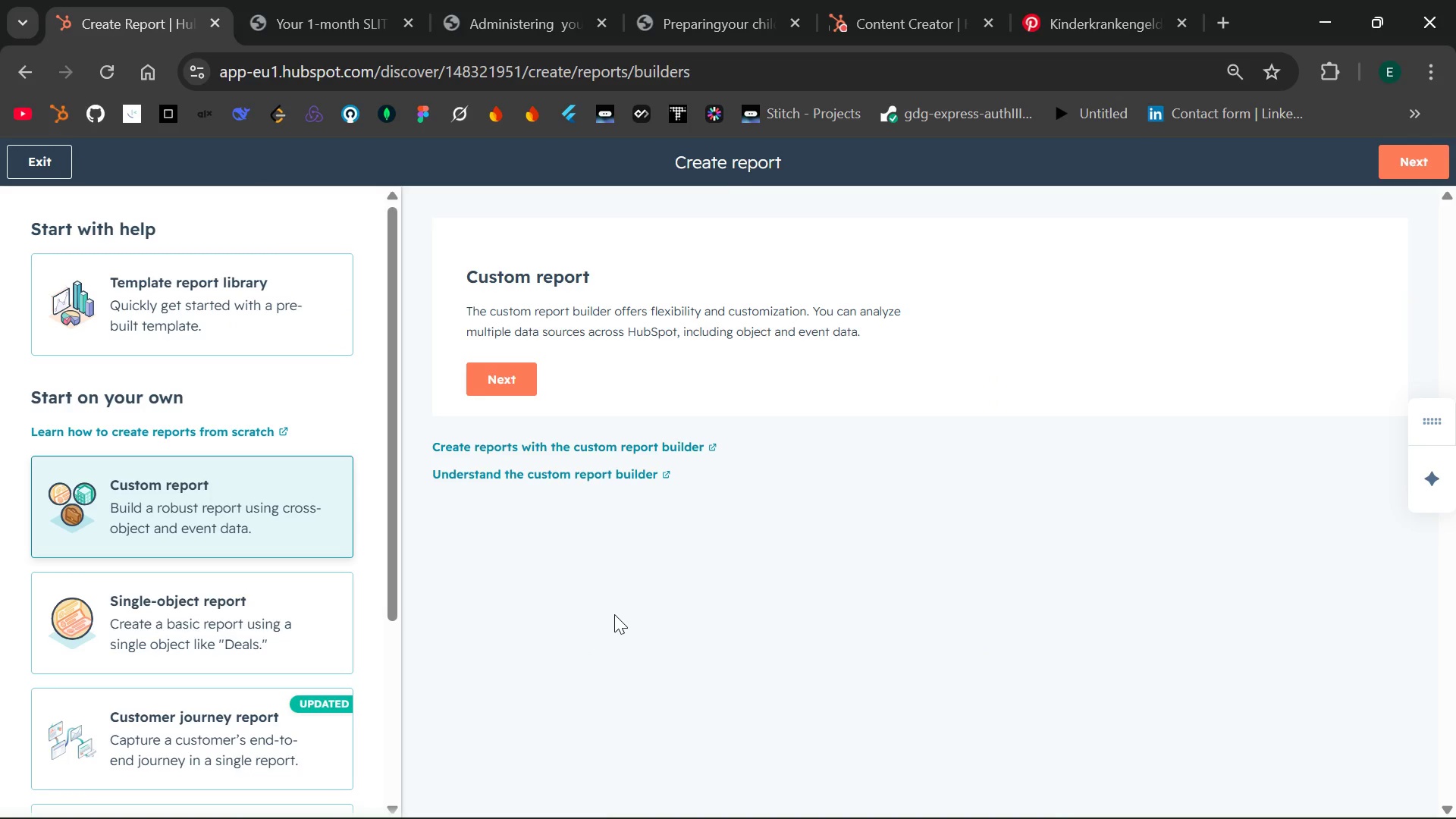 
left_click([1398, 159])
 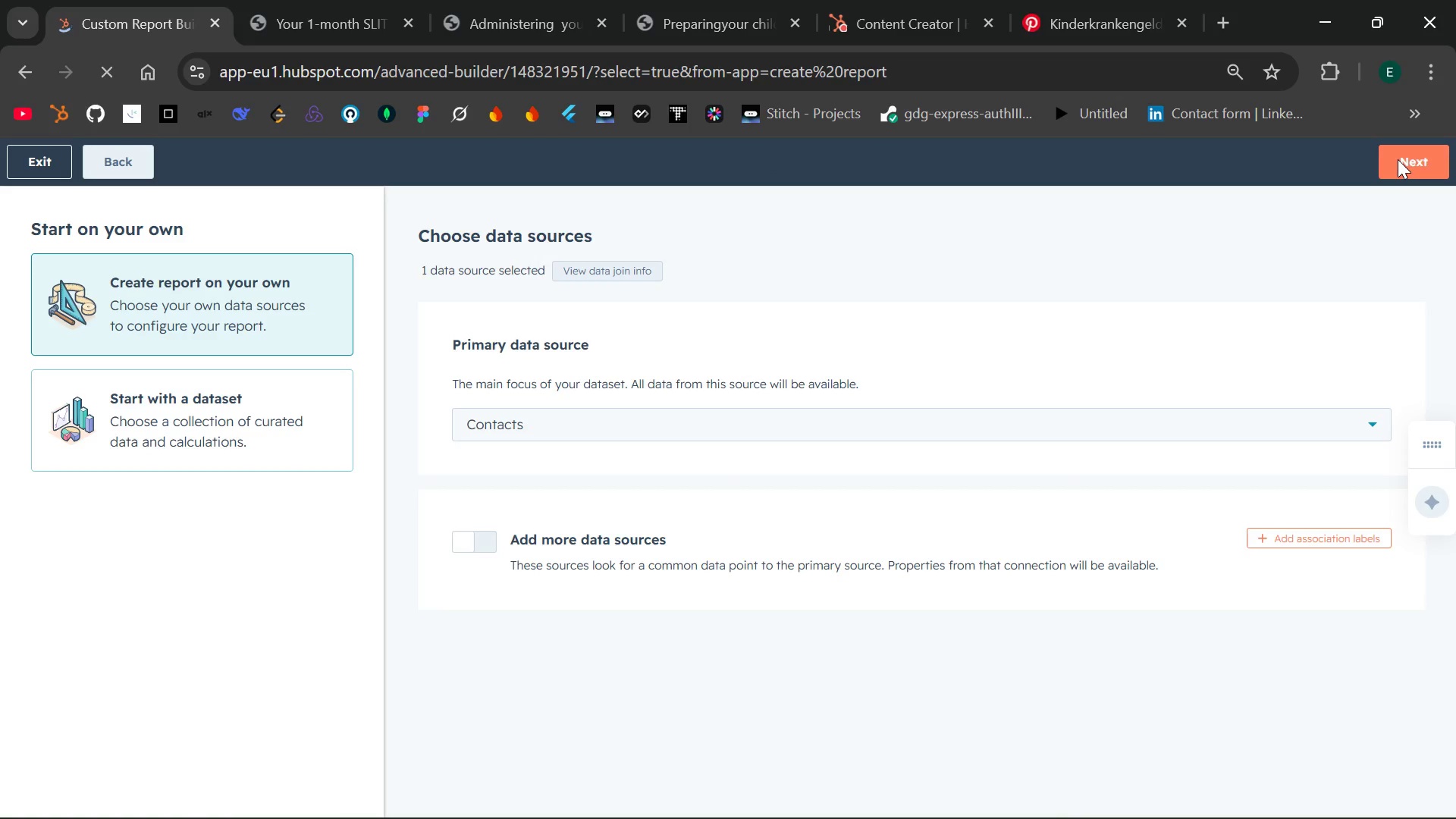 
wait(5.31)
 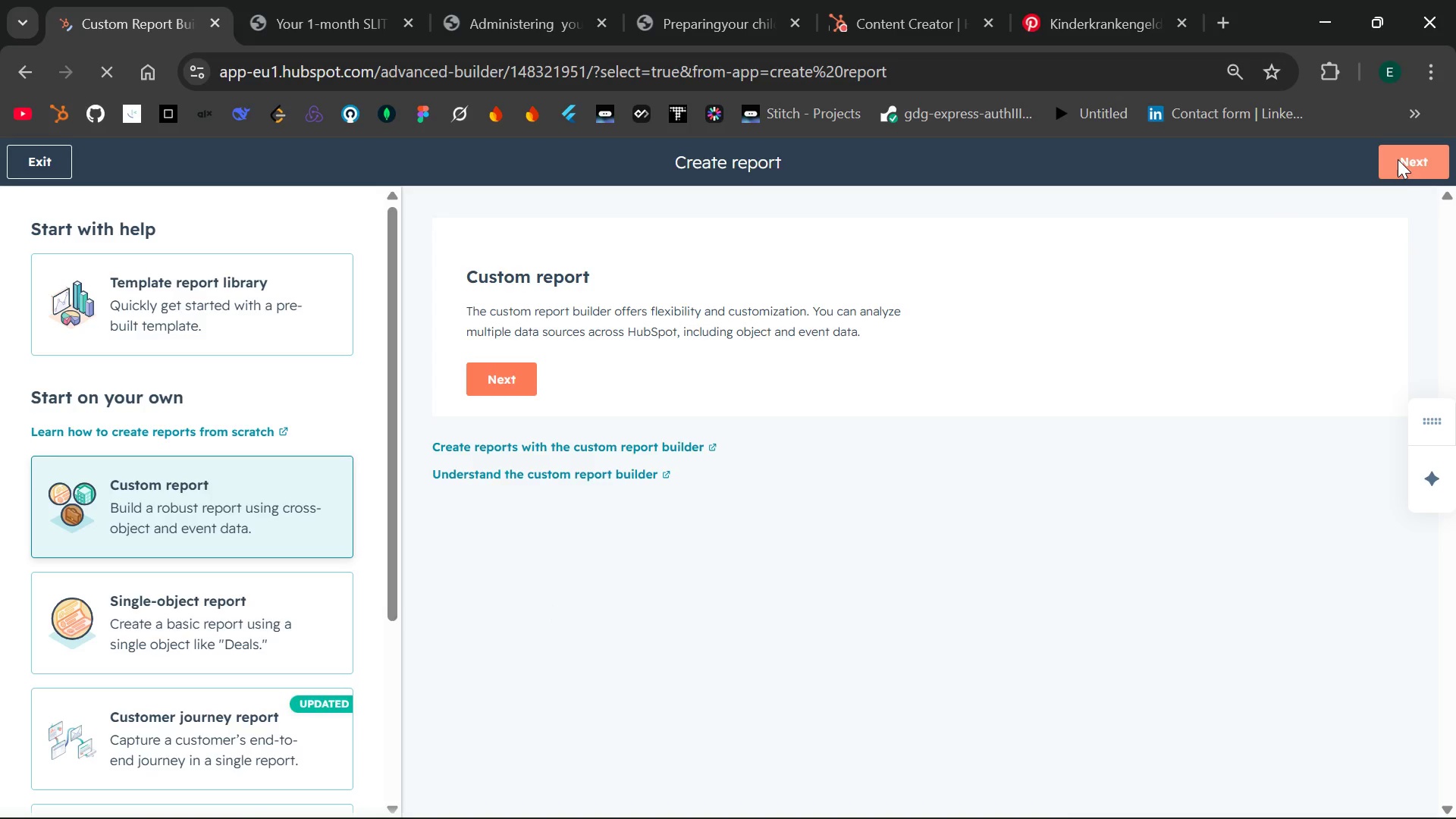 
left_click([922, 419])
 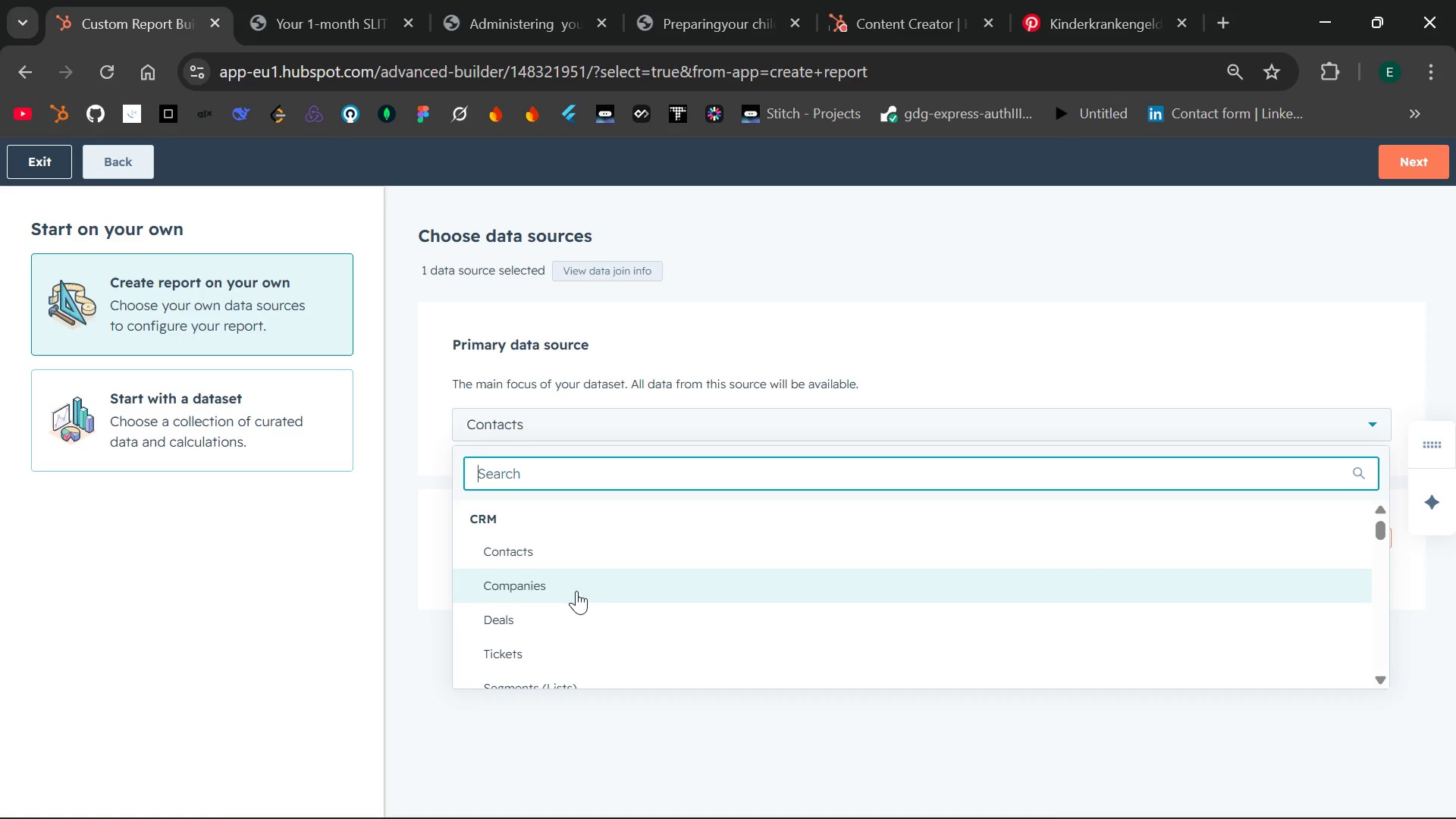 
left_click([538, 611])
 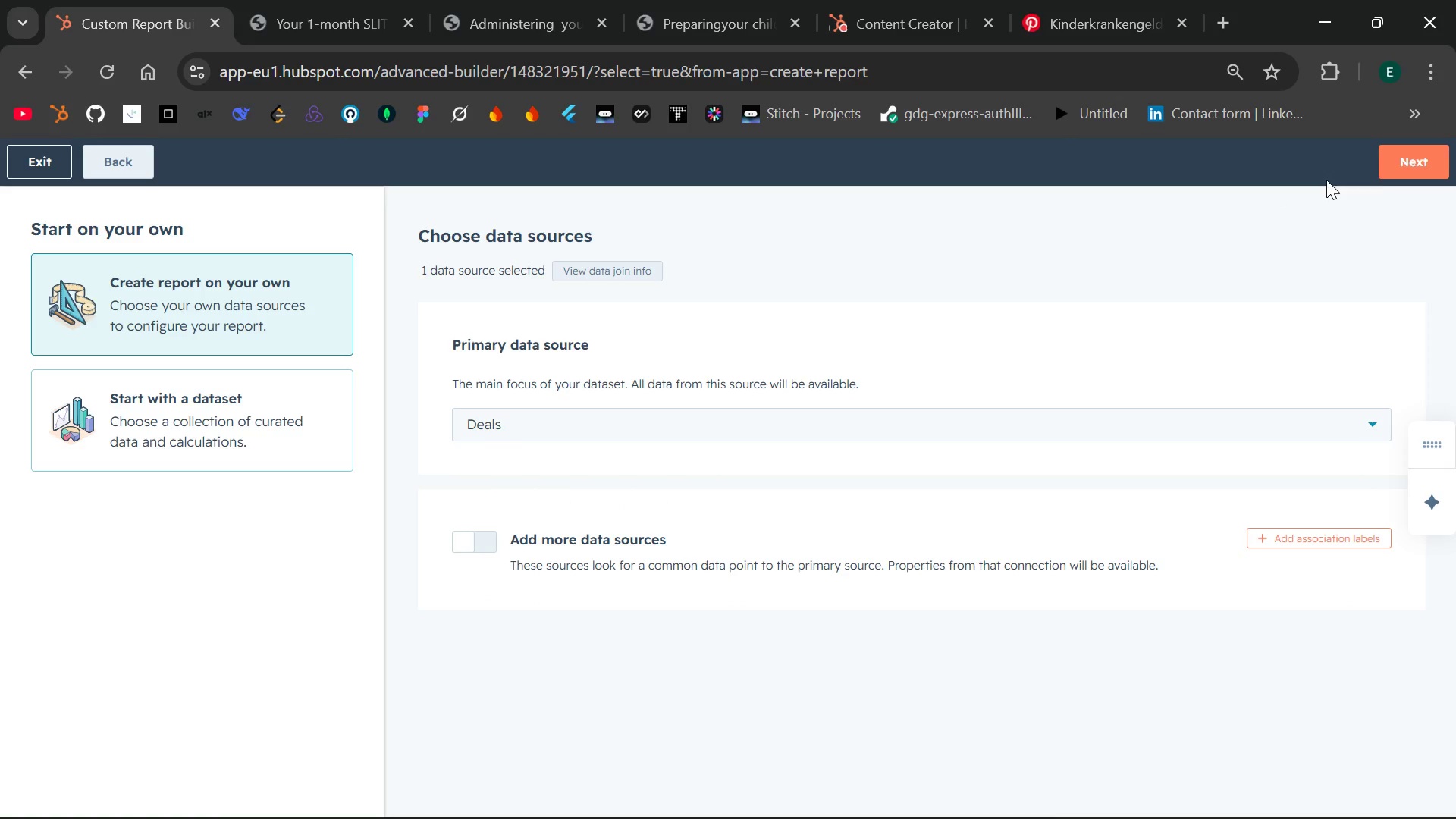 
left_click([1414, 156])
 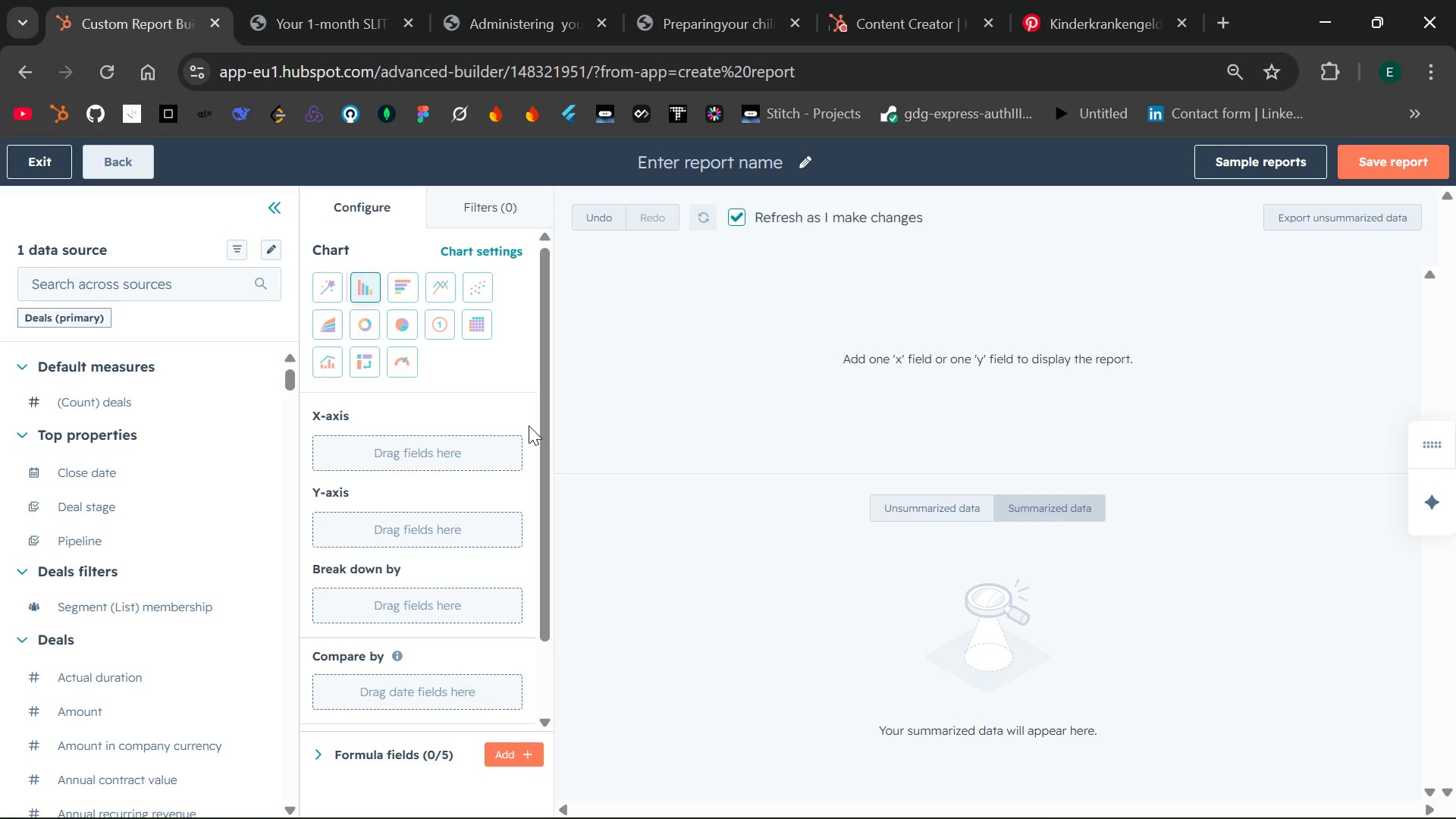 
wait(10.86)
 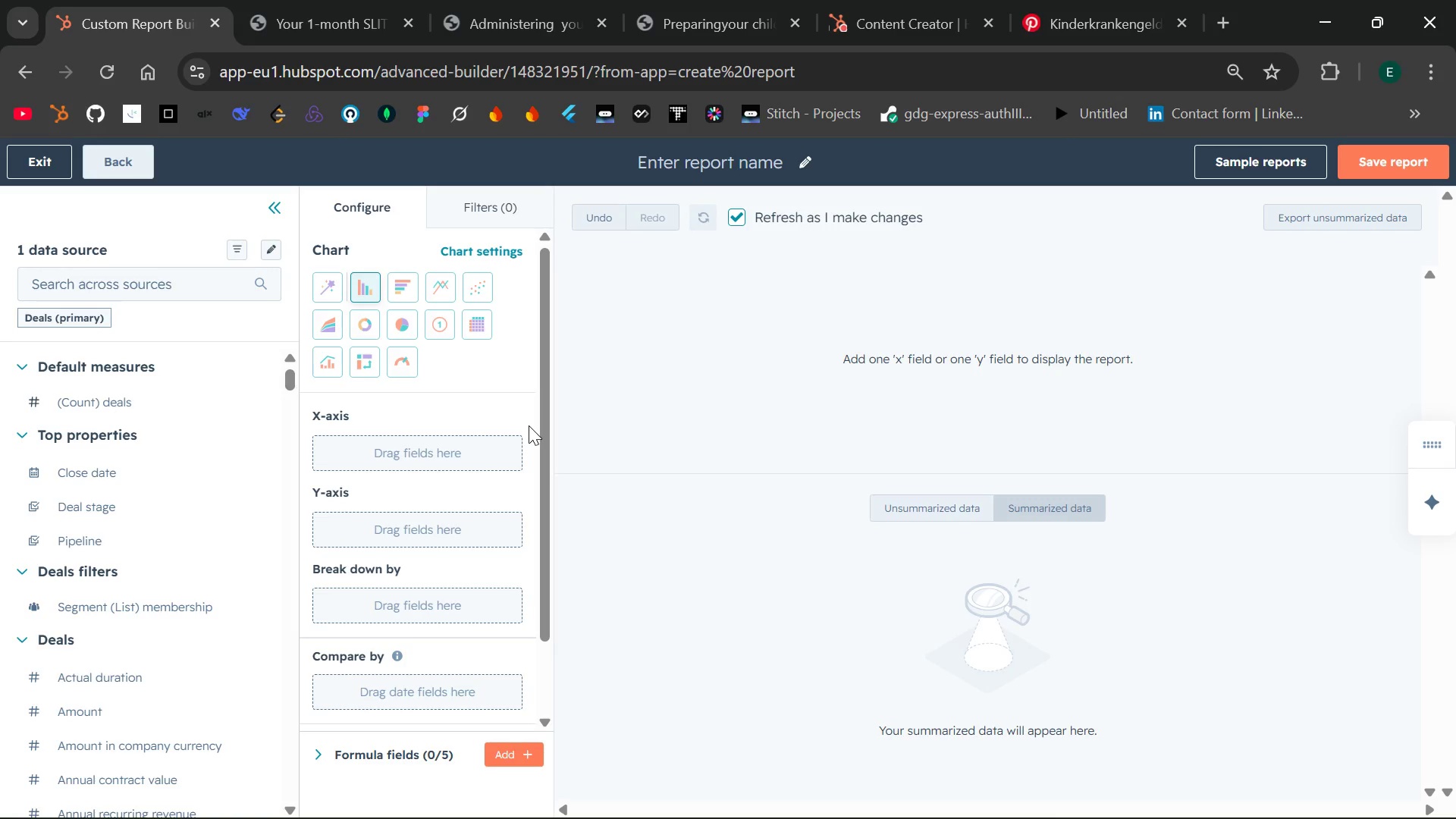 
left_click([362, 323])
 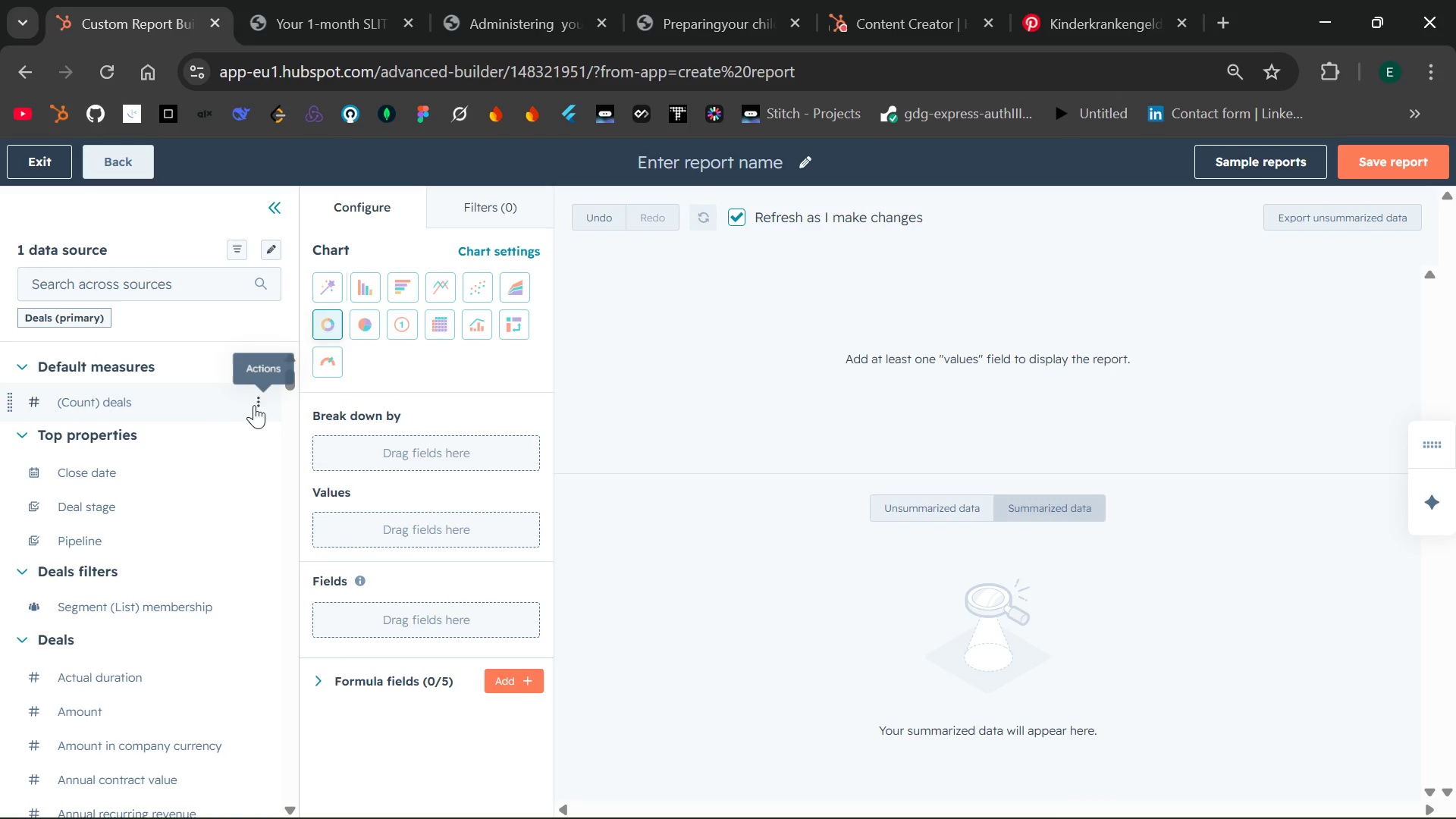 
wait(24.02)
 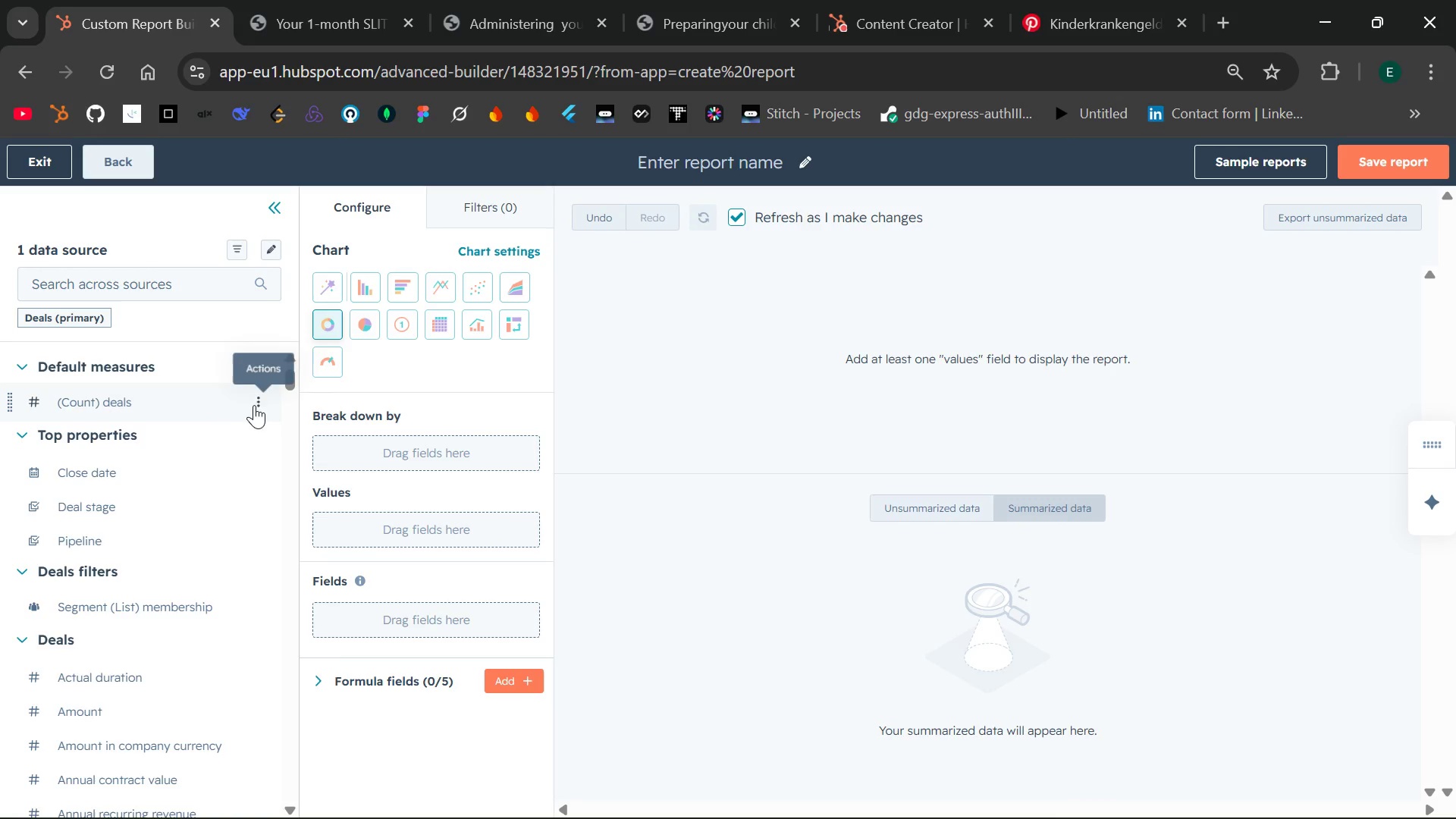 
left_click_drag(start_coordinate=[97, 403], to_coordinate=[322, 526])
 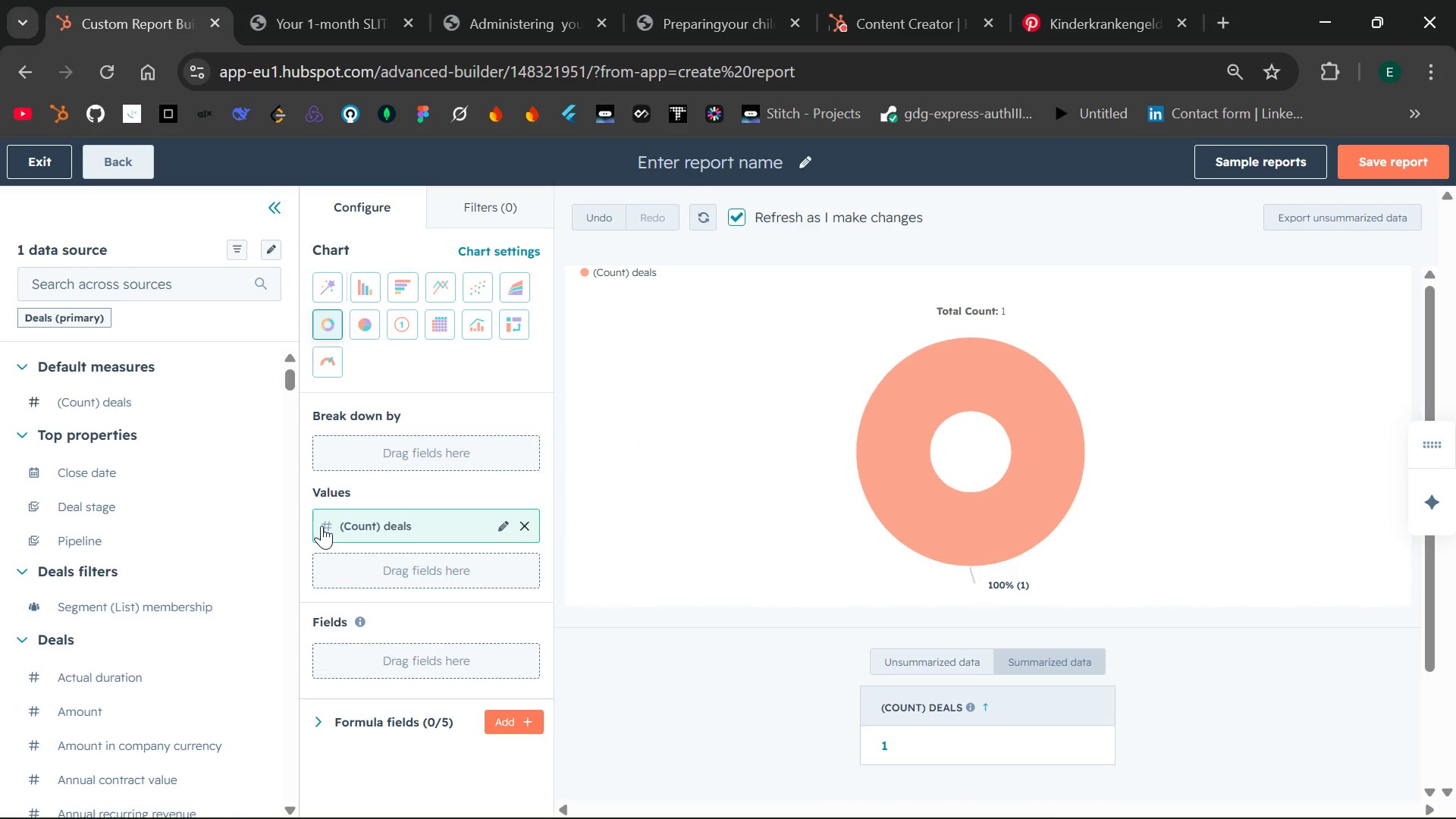 
wait(7.08)
 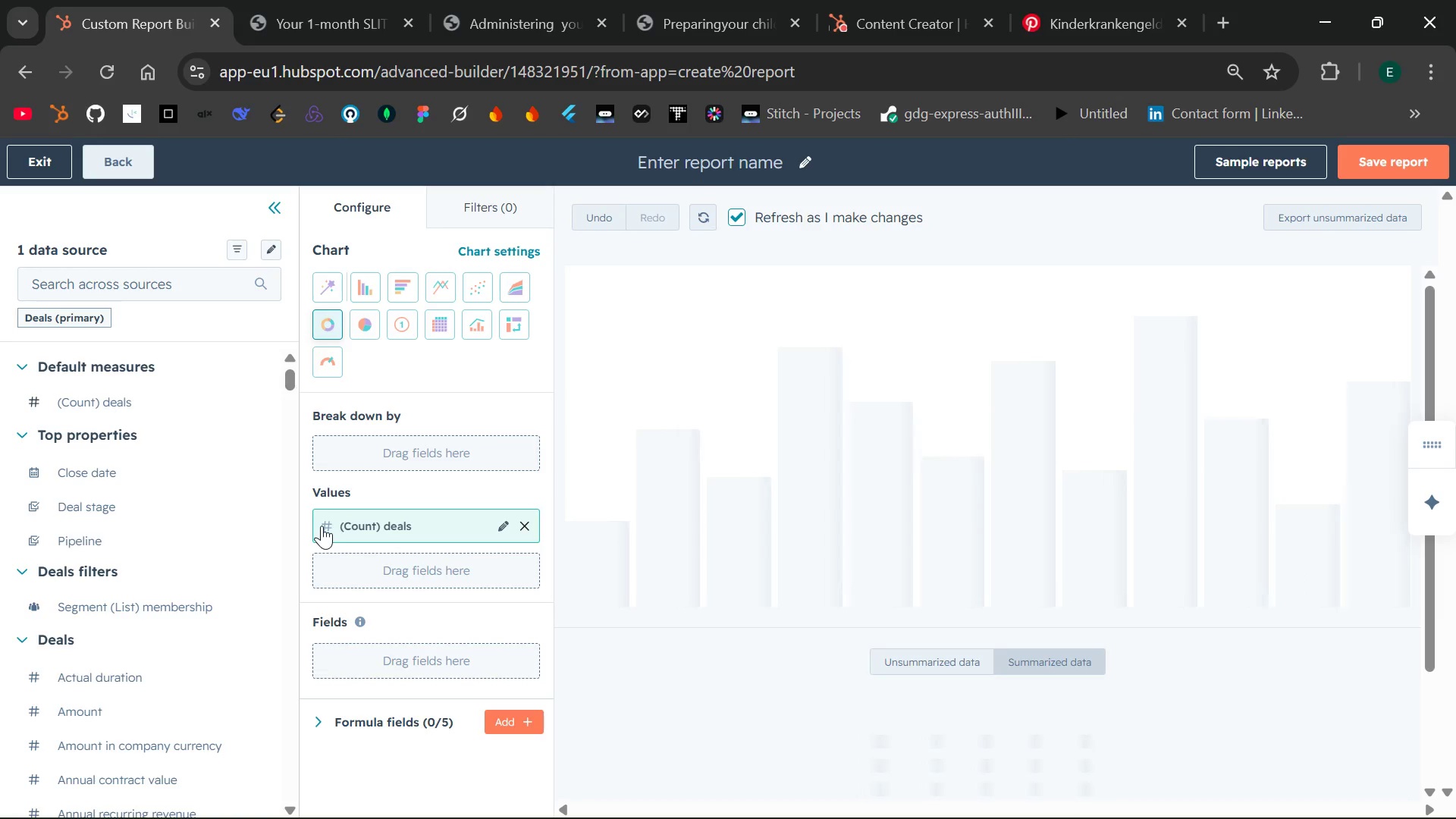 
left_click([165, 288])
 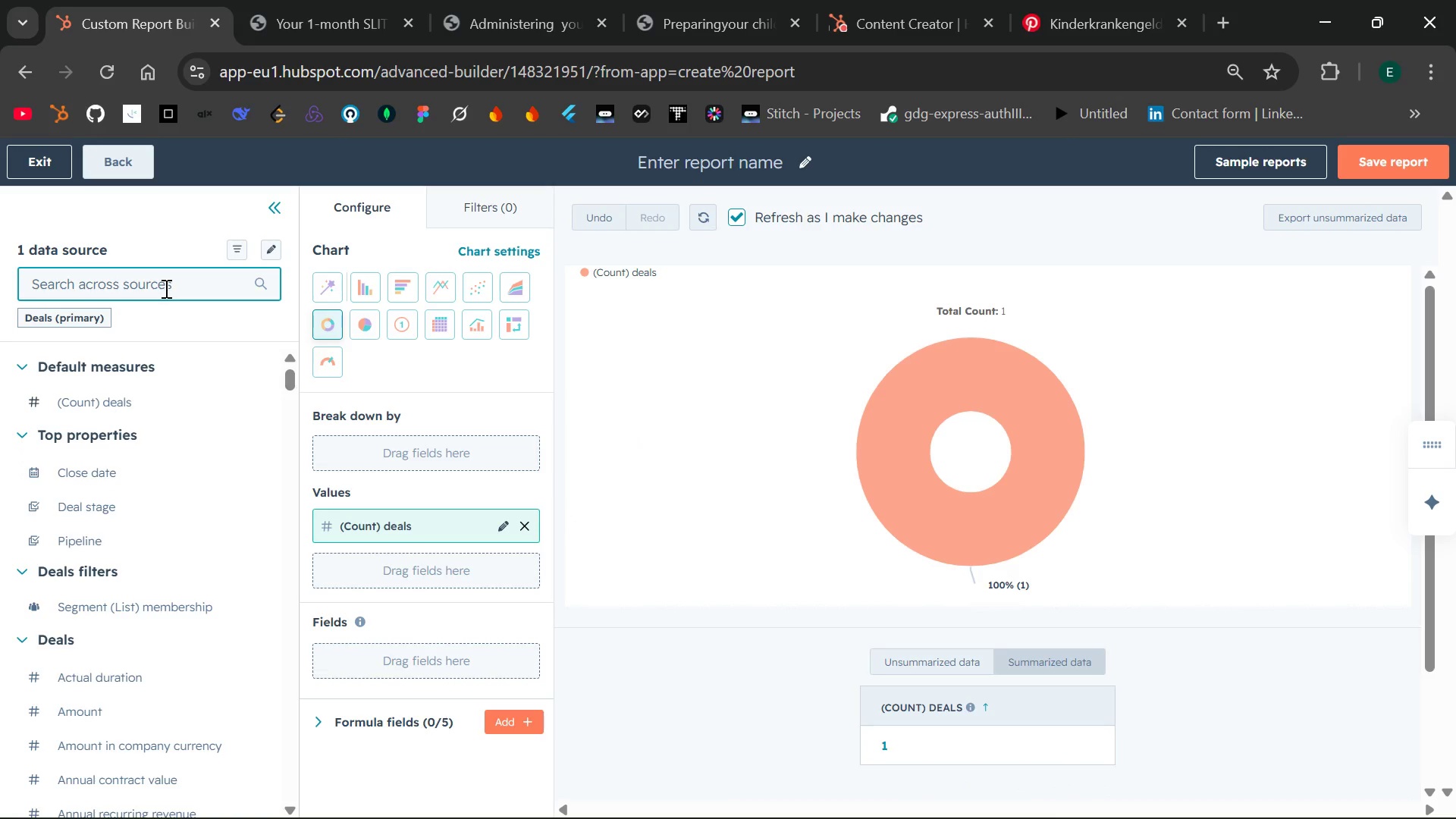 
type(lead Lead source)
 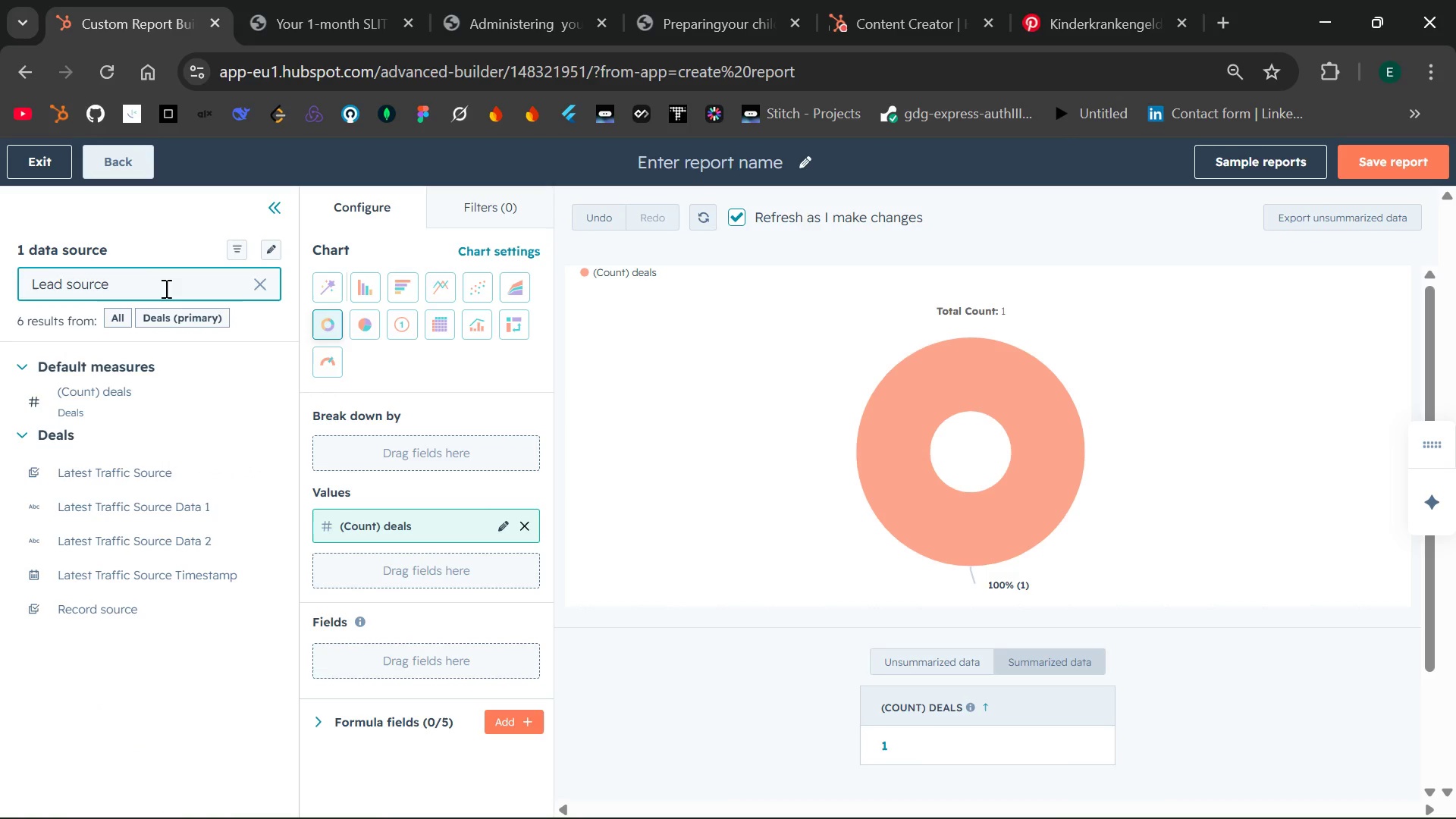 
hold_key(key=Backspace, duration=0.72)
 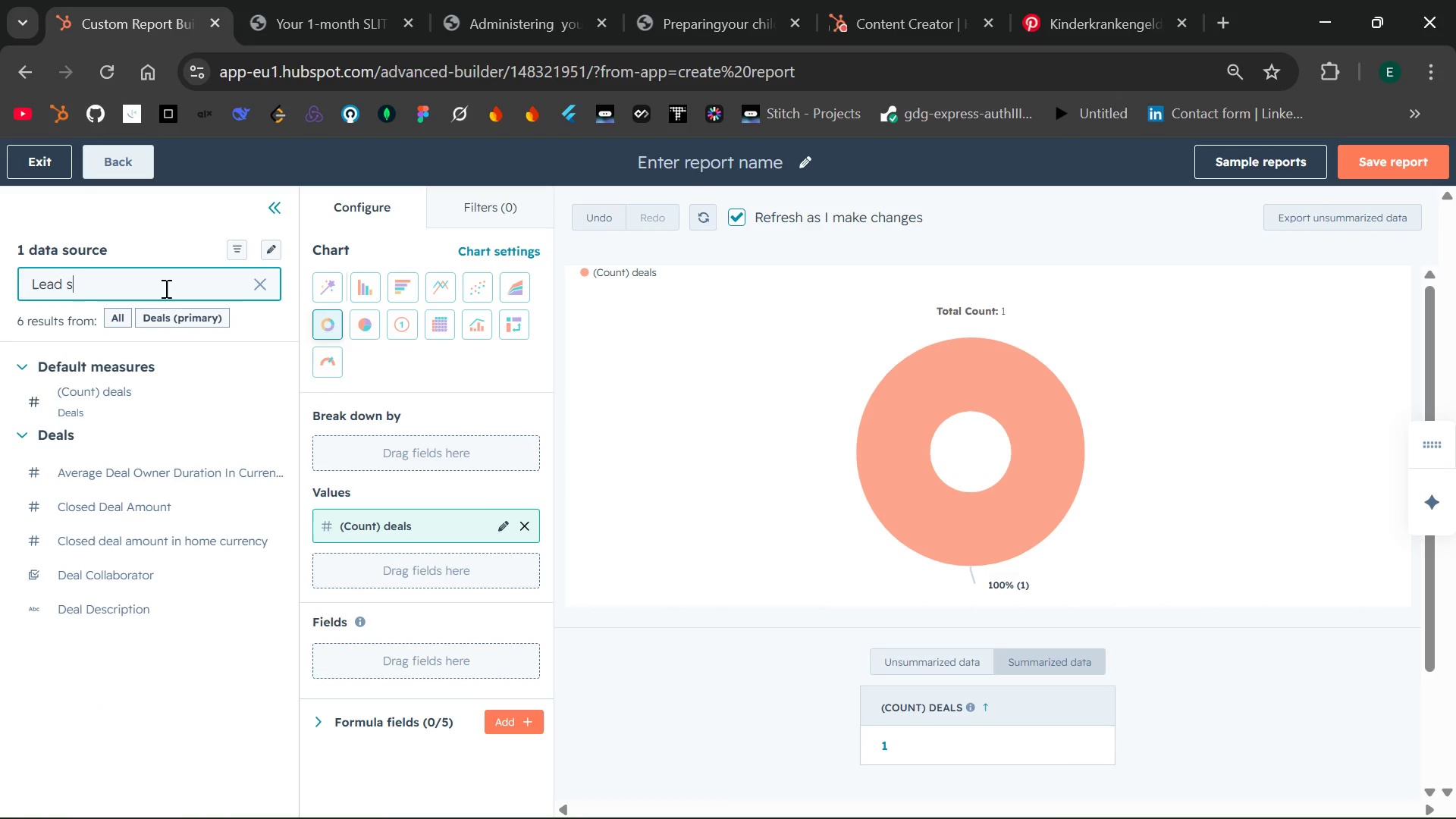 
hold_key(key=Backspace, duration=0.88)
 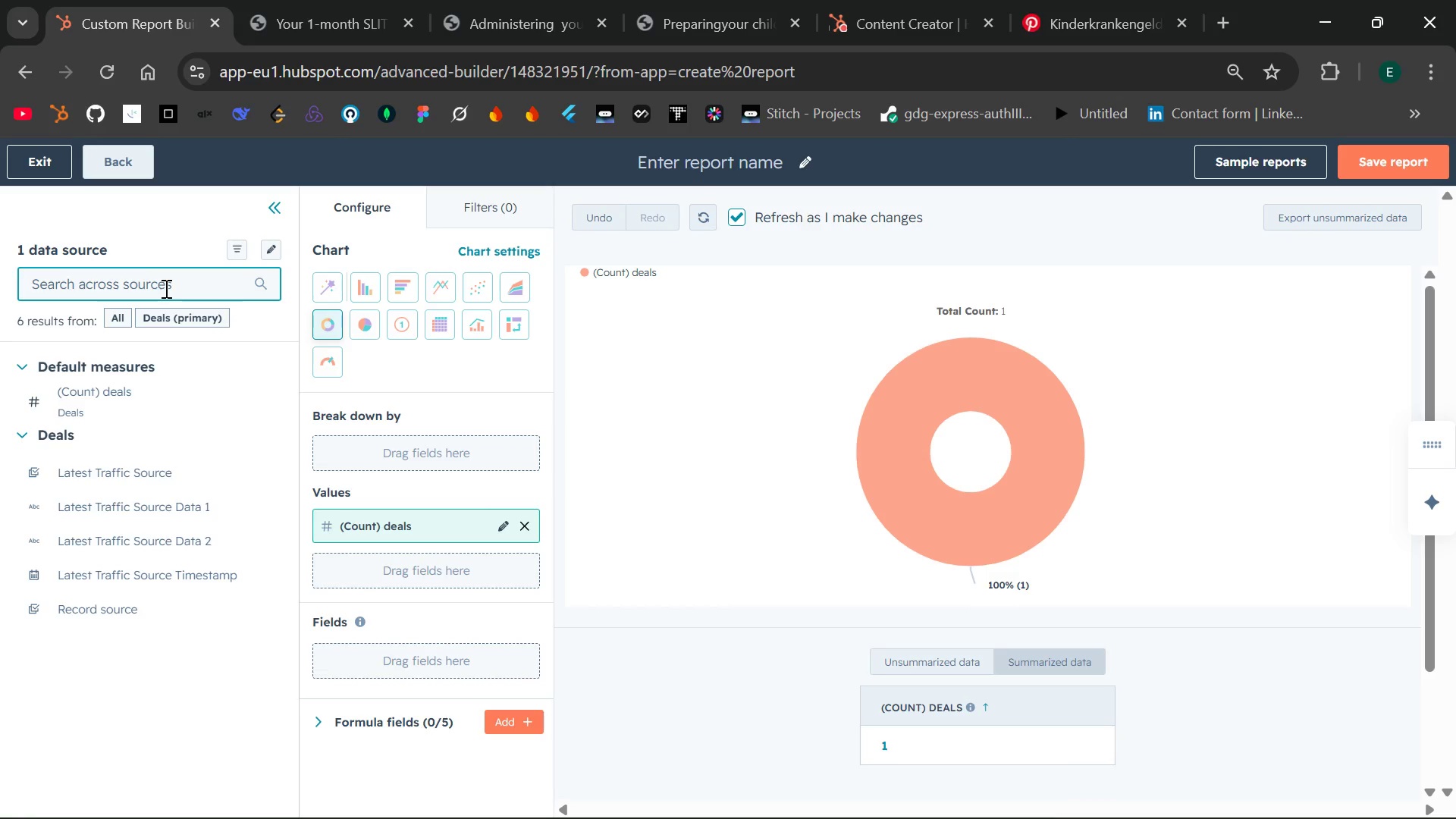 
type(Reff)
key(Backspace)
key(Backspace)
type(fee)
key(Backspace)
type(r)
 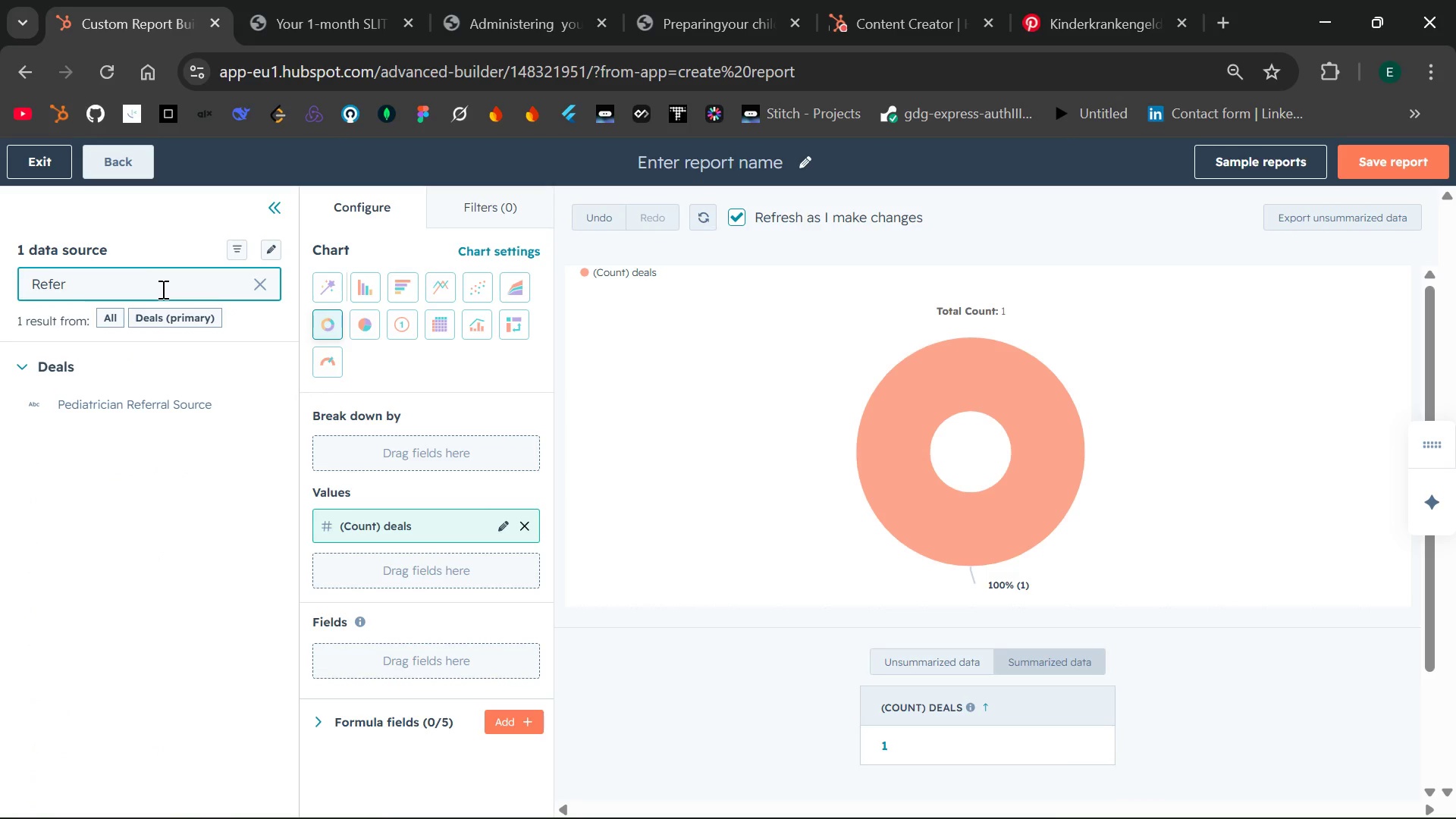 
type(r)
key(Backspace)
type(rals ource)
 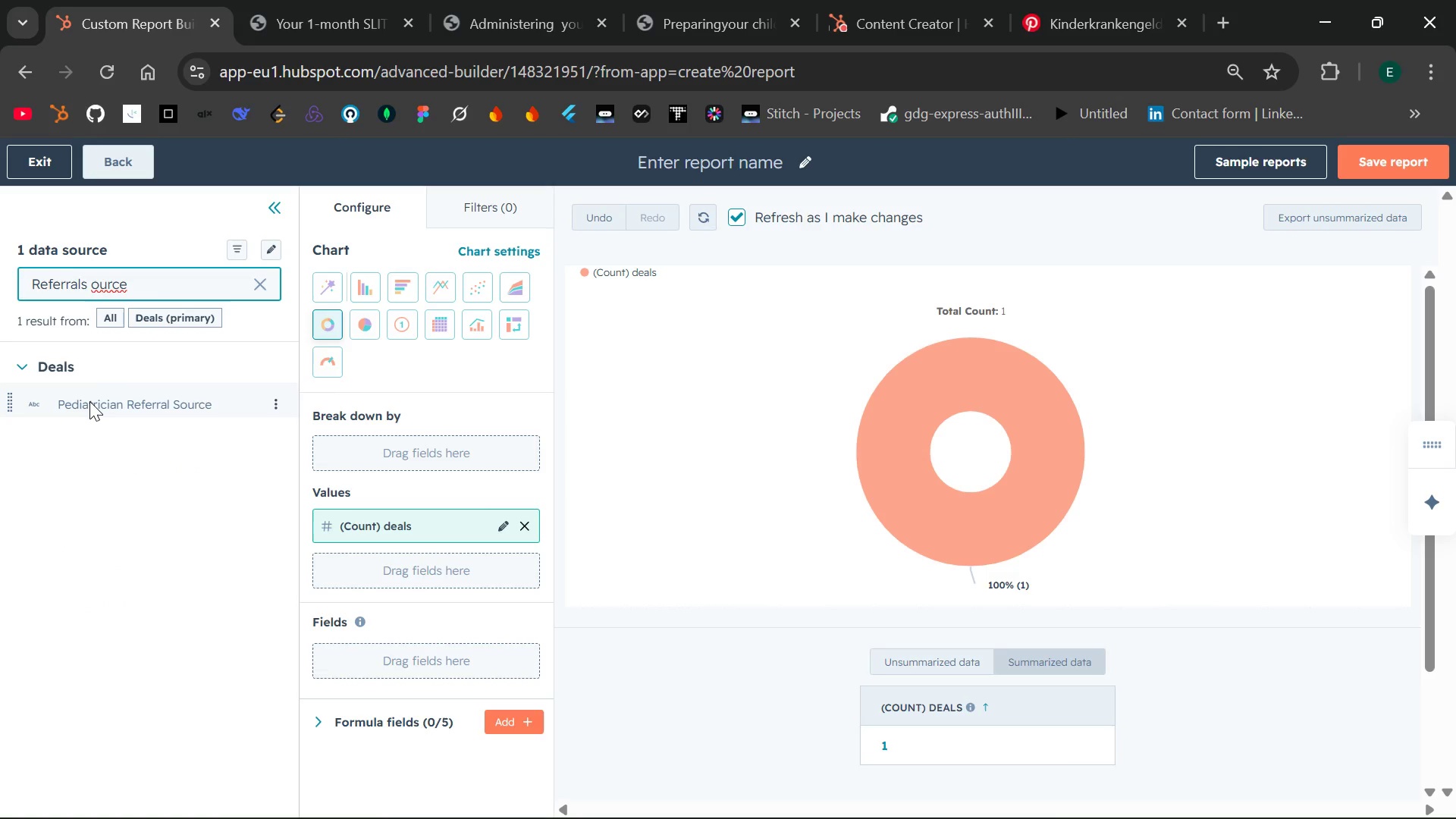 
left_click_drag(start_coordinate=[89, 401], to_coordinate=[317, 441])
 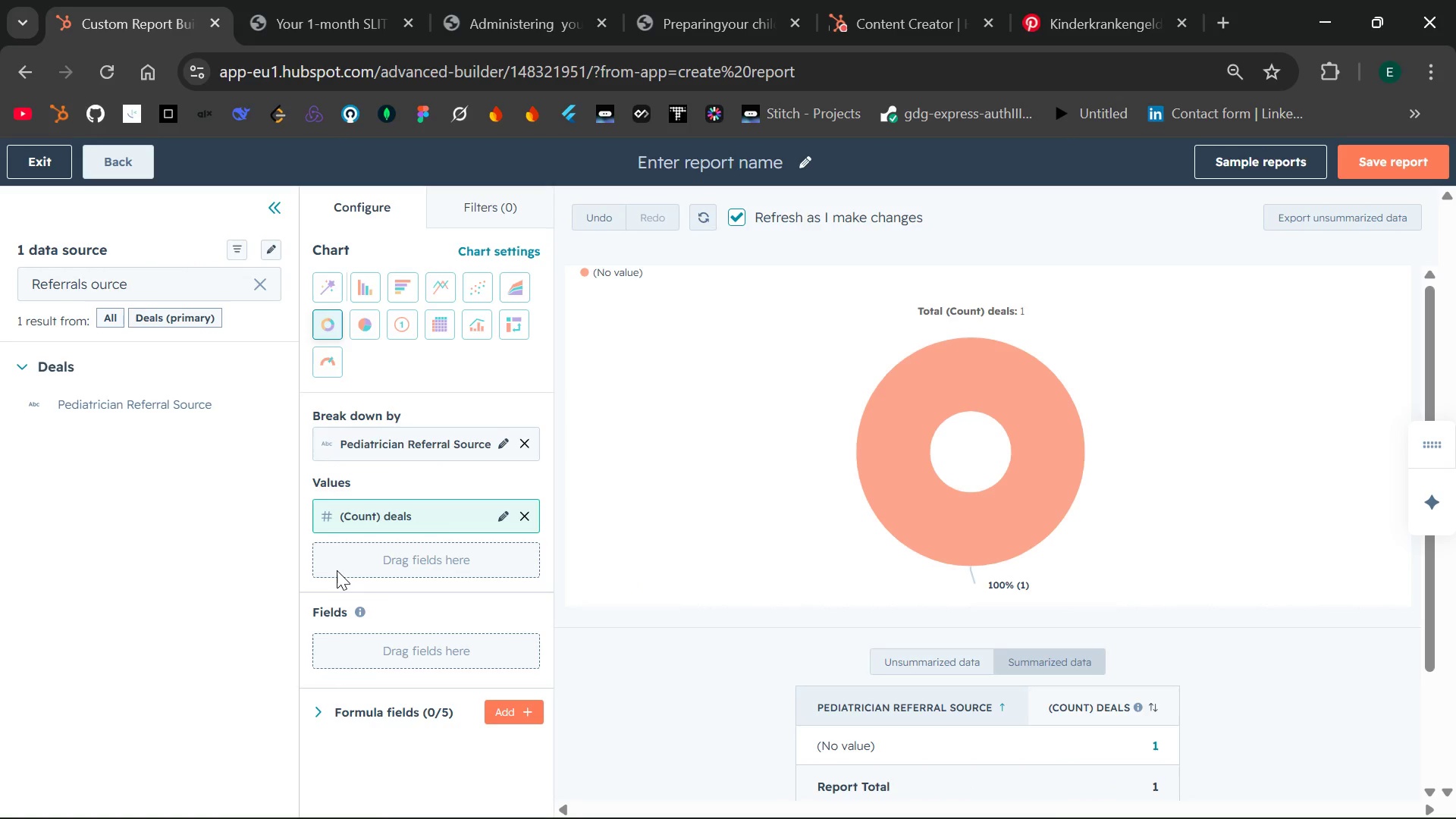 
wait(18.35)
 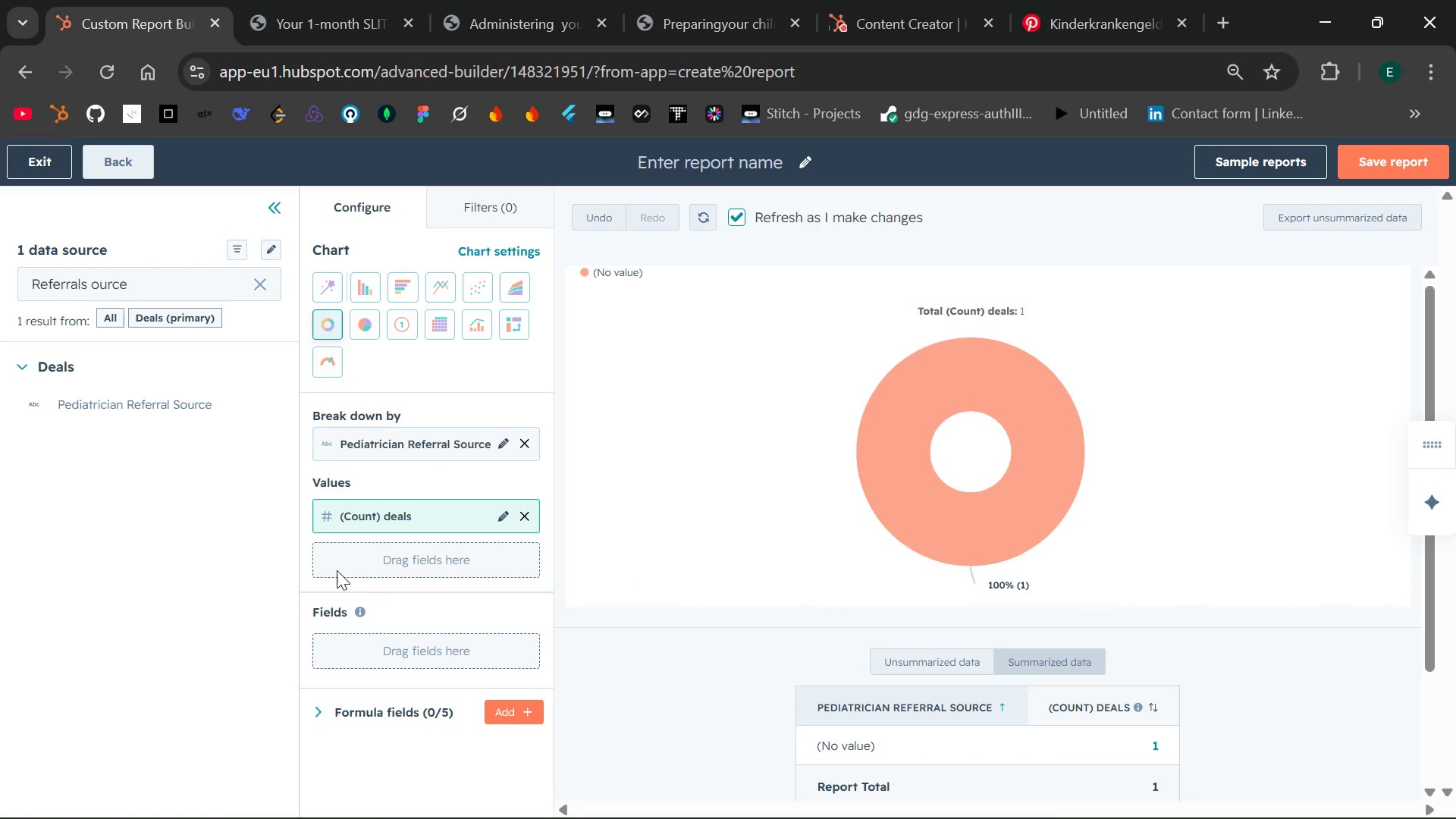 
mouse_move([254, 243])
 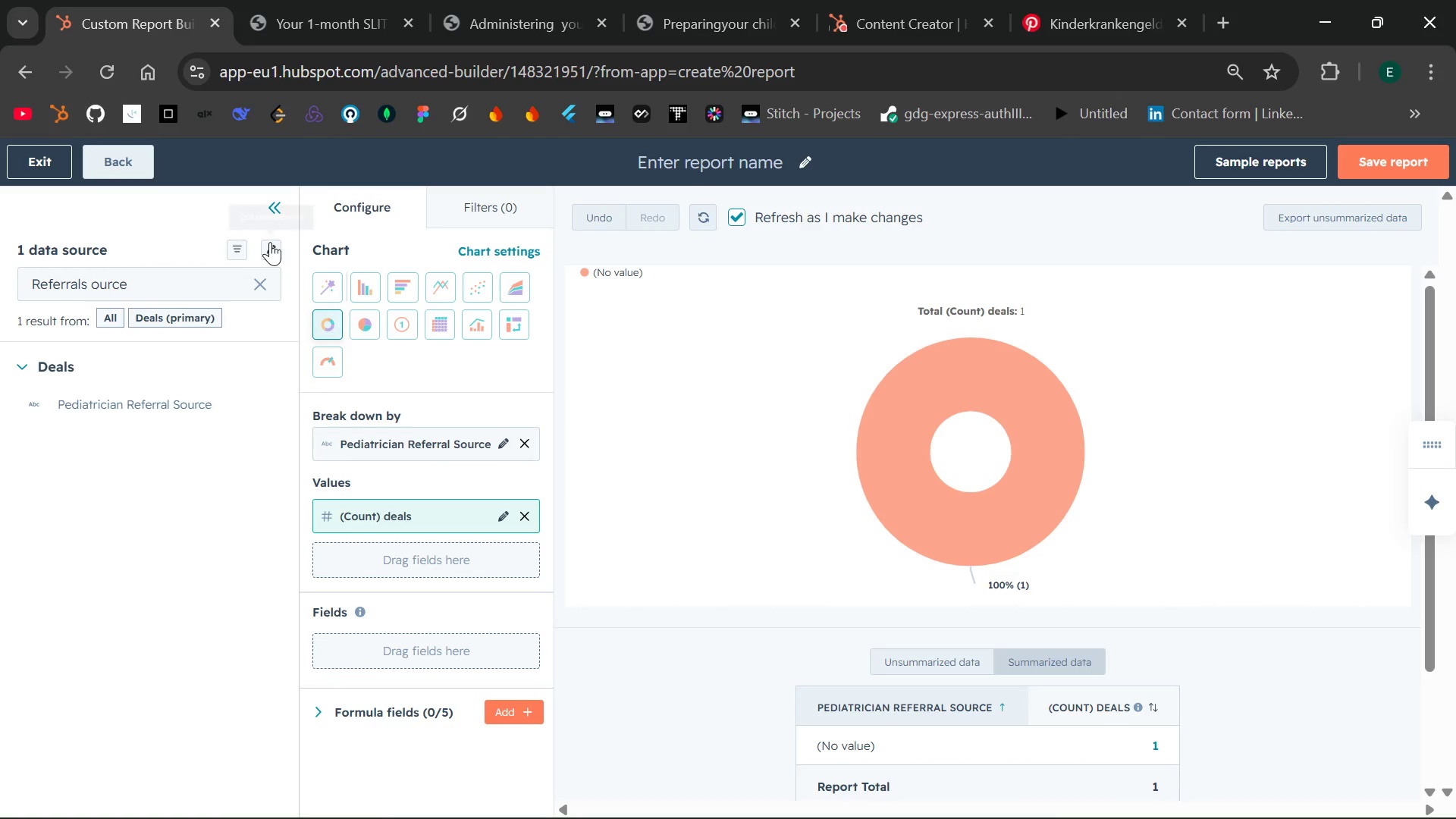 
left_click([270, 242])
 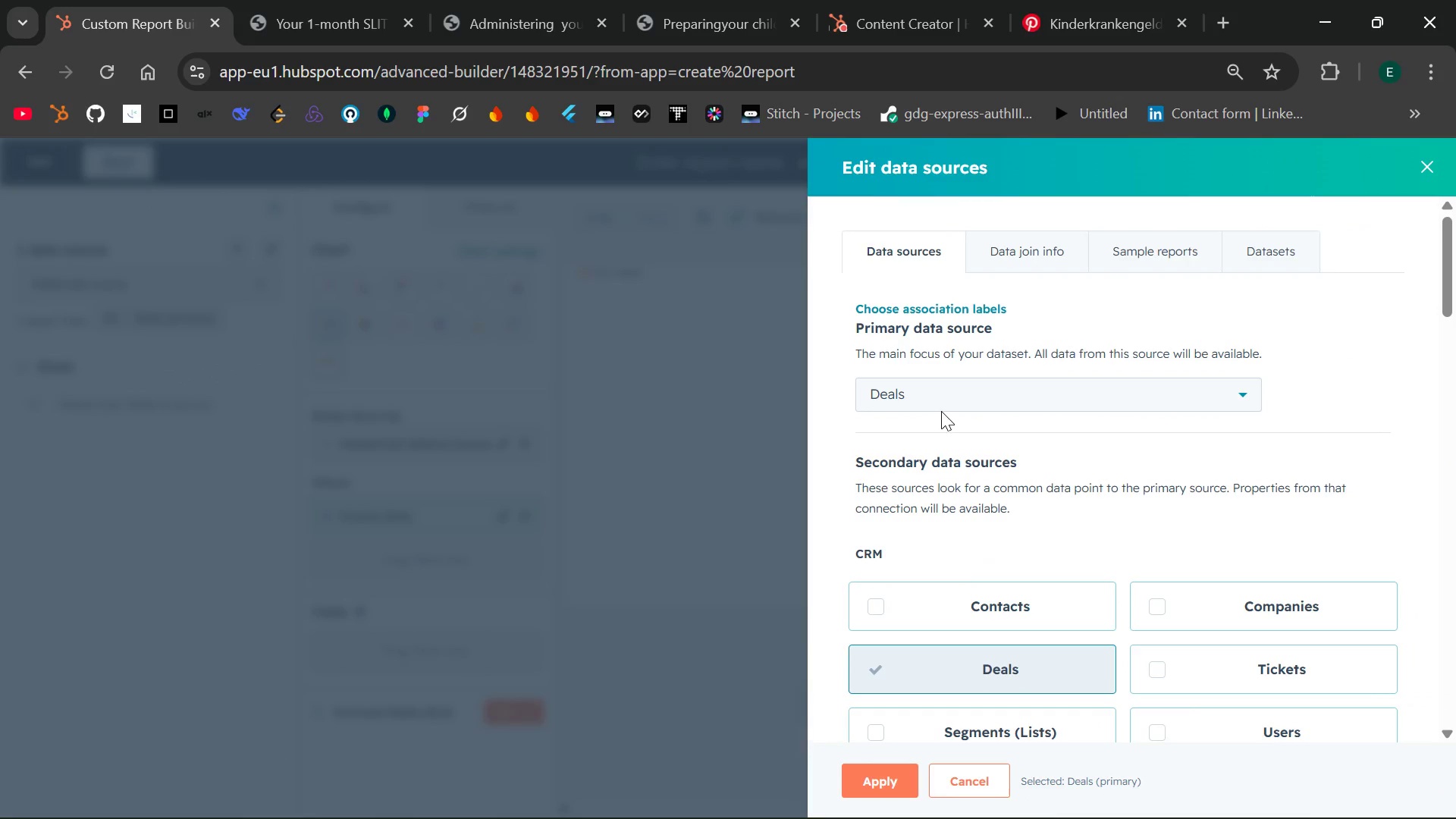 
left_click([1238, 385])
 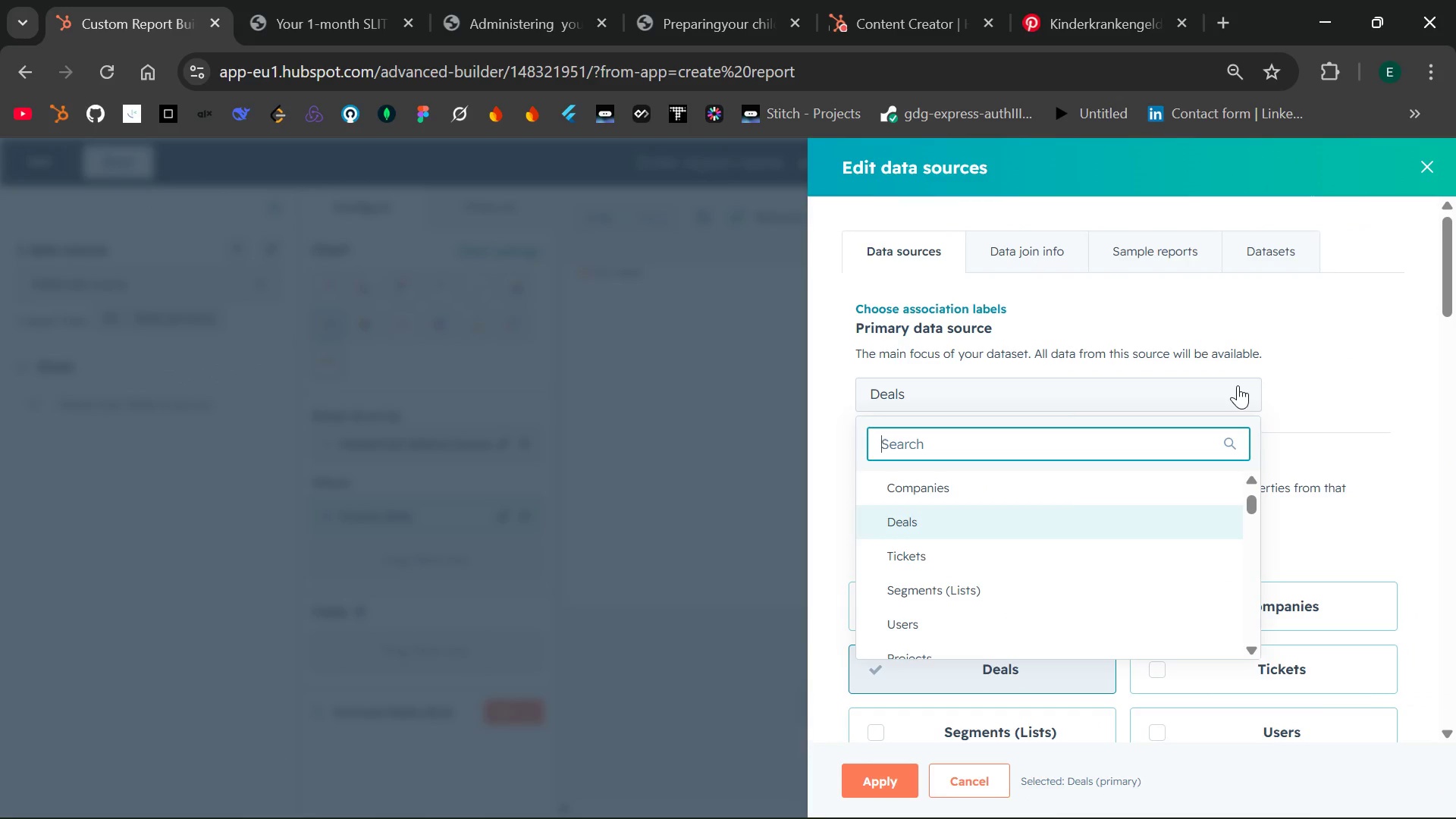 
left_click([1238, 385])
 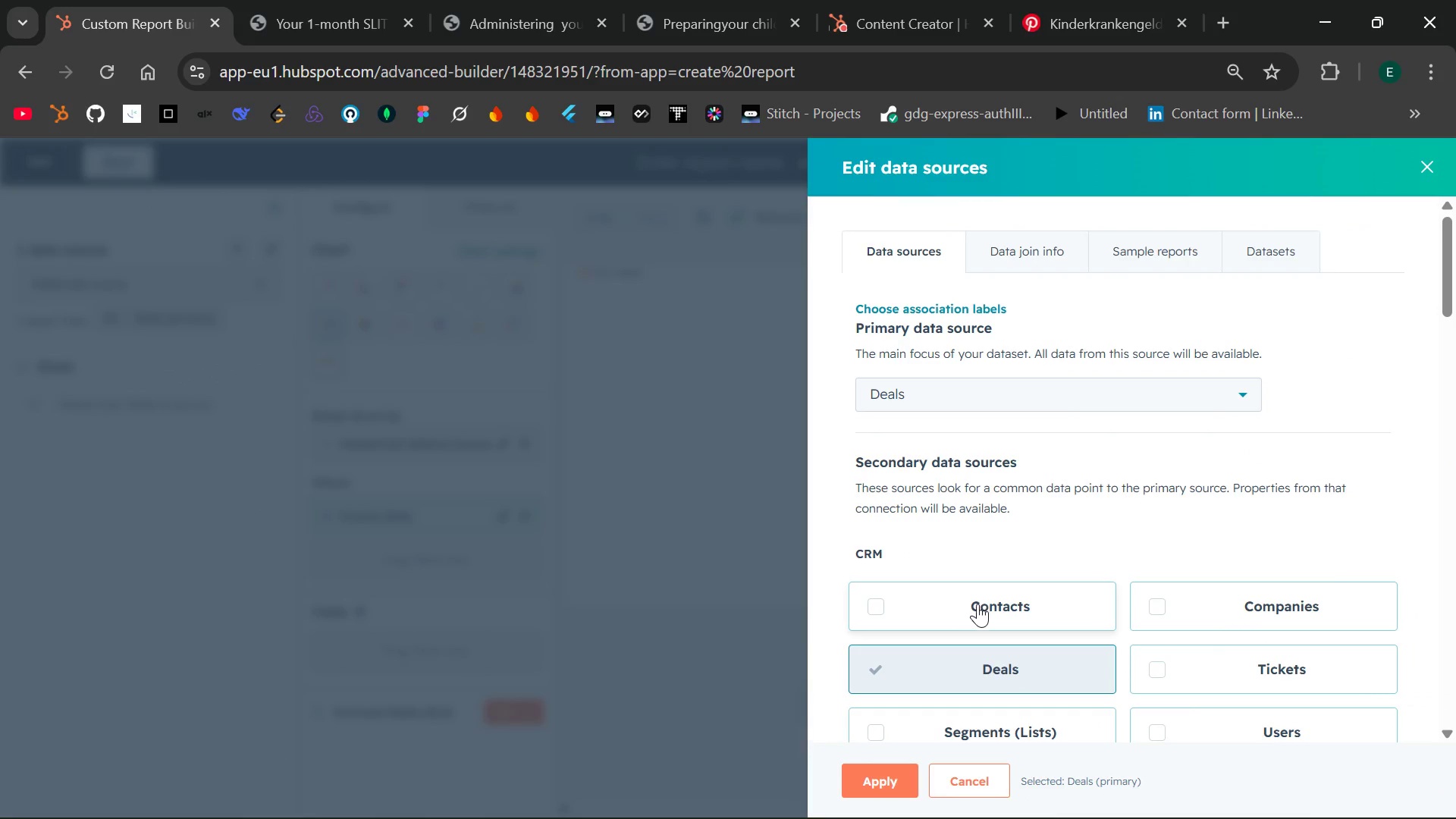 
left_click([978, 604])
 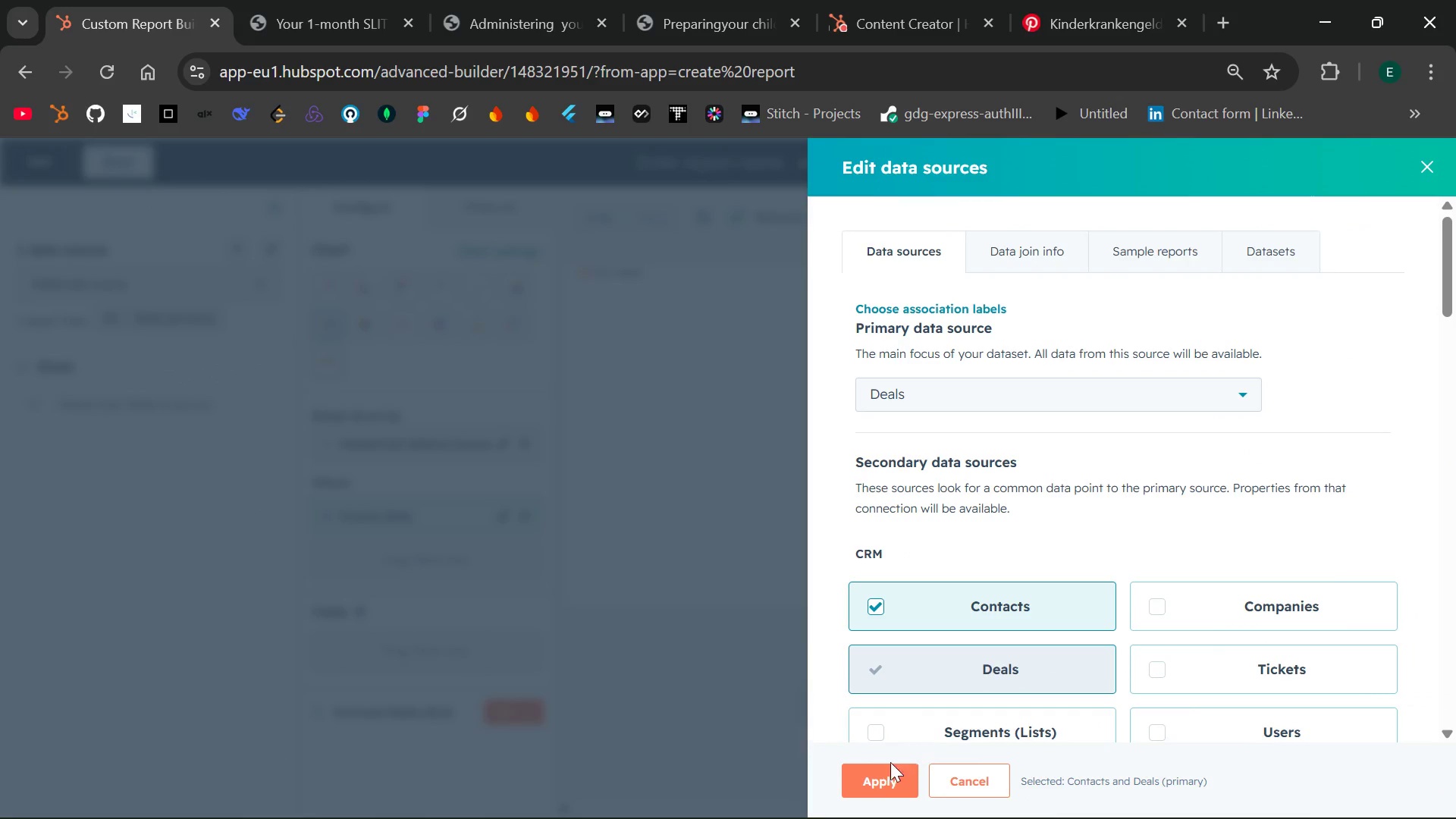 
left_click([866, 778])
 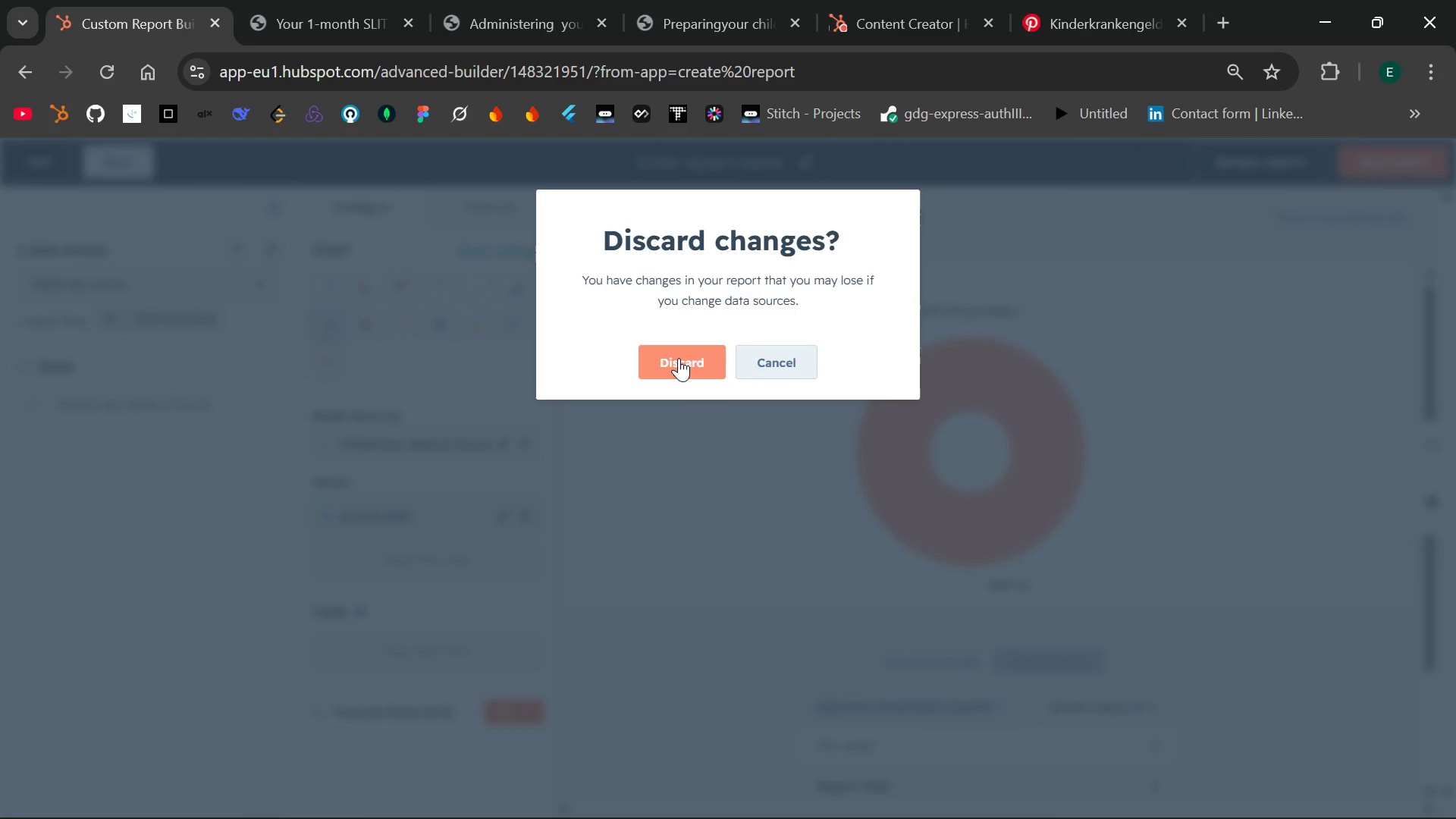 
left_click([679, 358])
 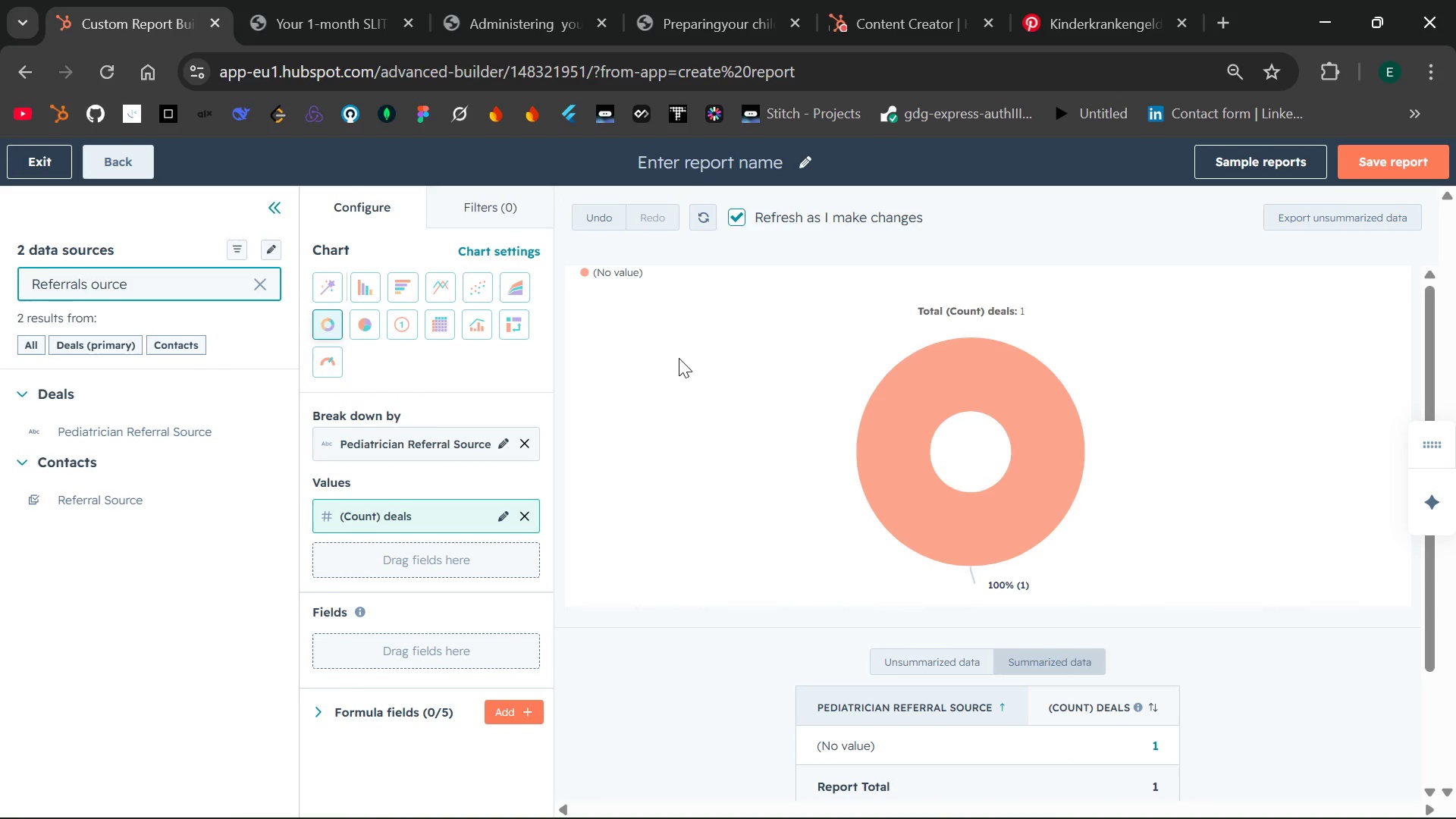 
wait(9.14)
 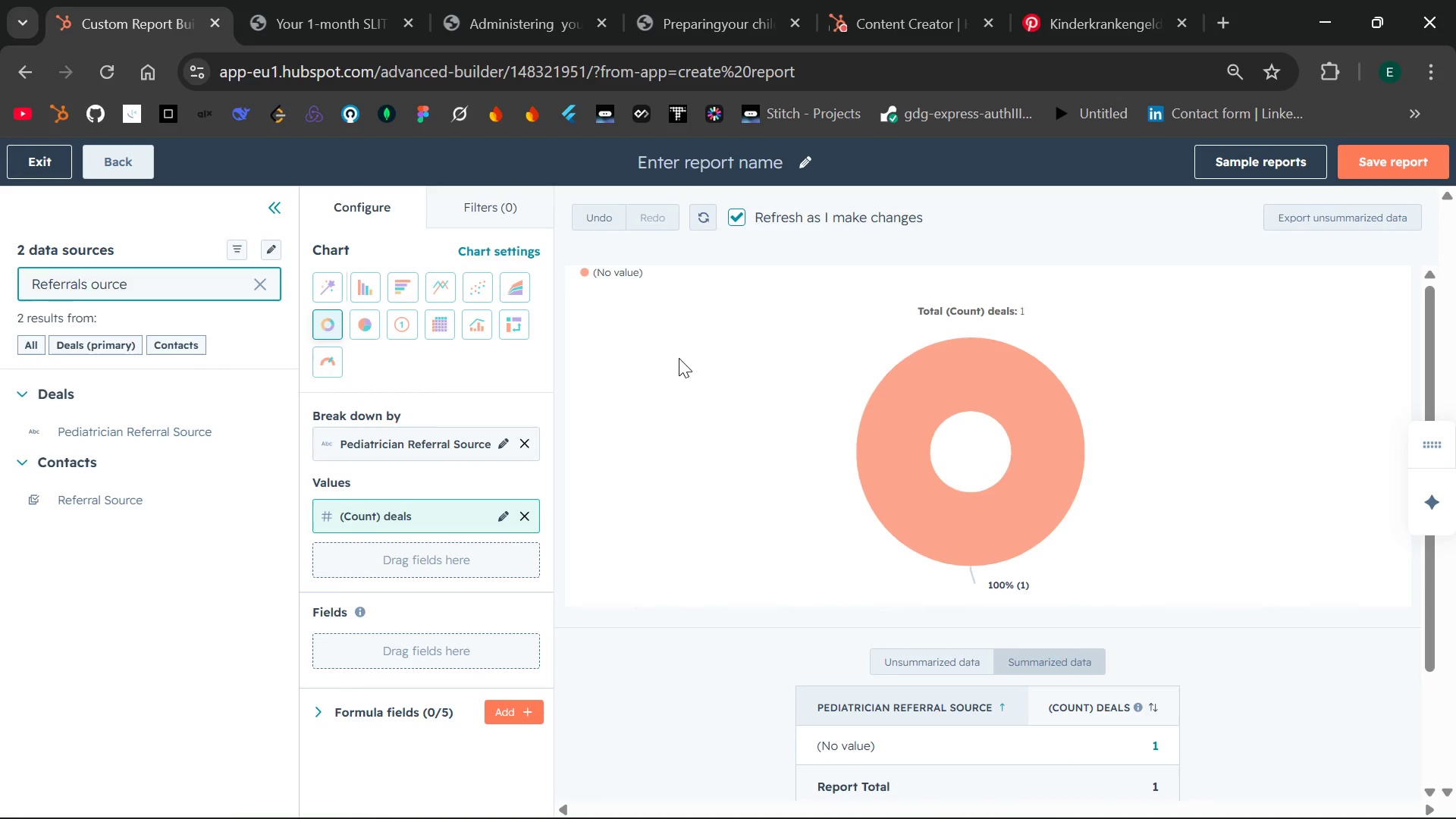 
left_click([526, 447])
 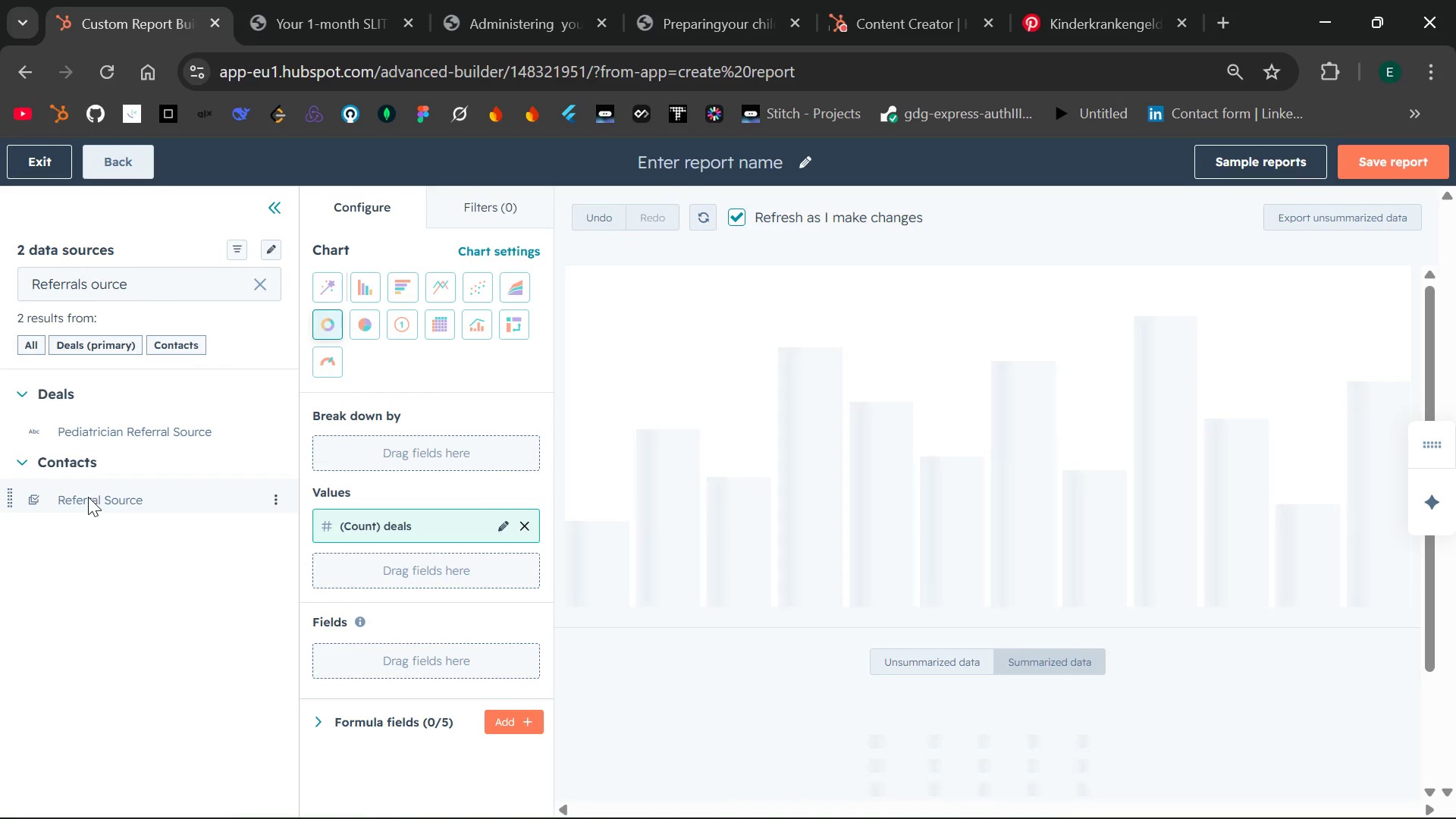 
left_click_drag(start_coordinate=[87, 497], to_coordinate=[330, 433])
 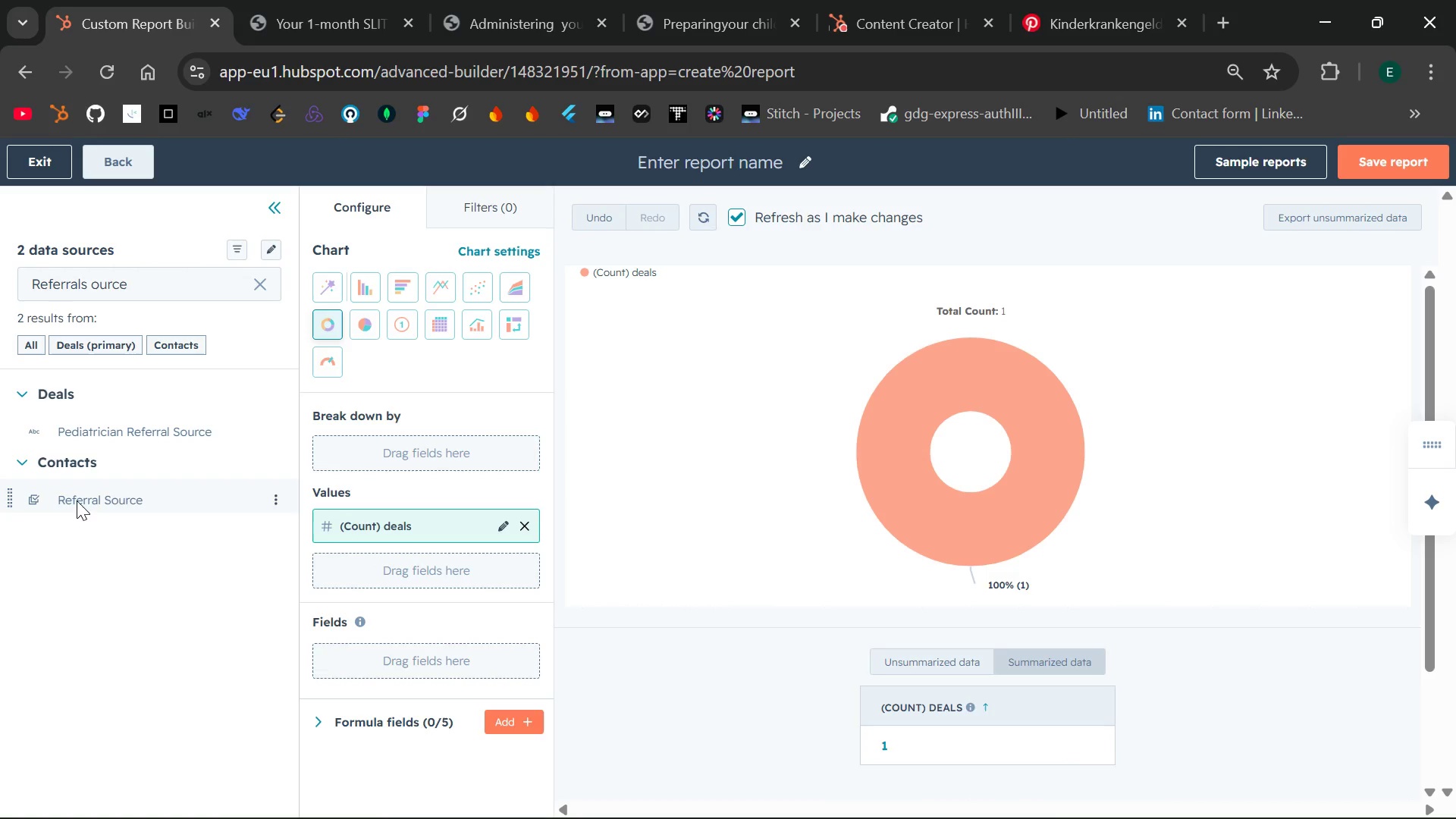 
left_click_drag(start_coordinate=[76, 497], to_coordinate=[320, 441])
 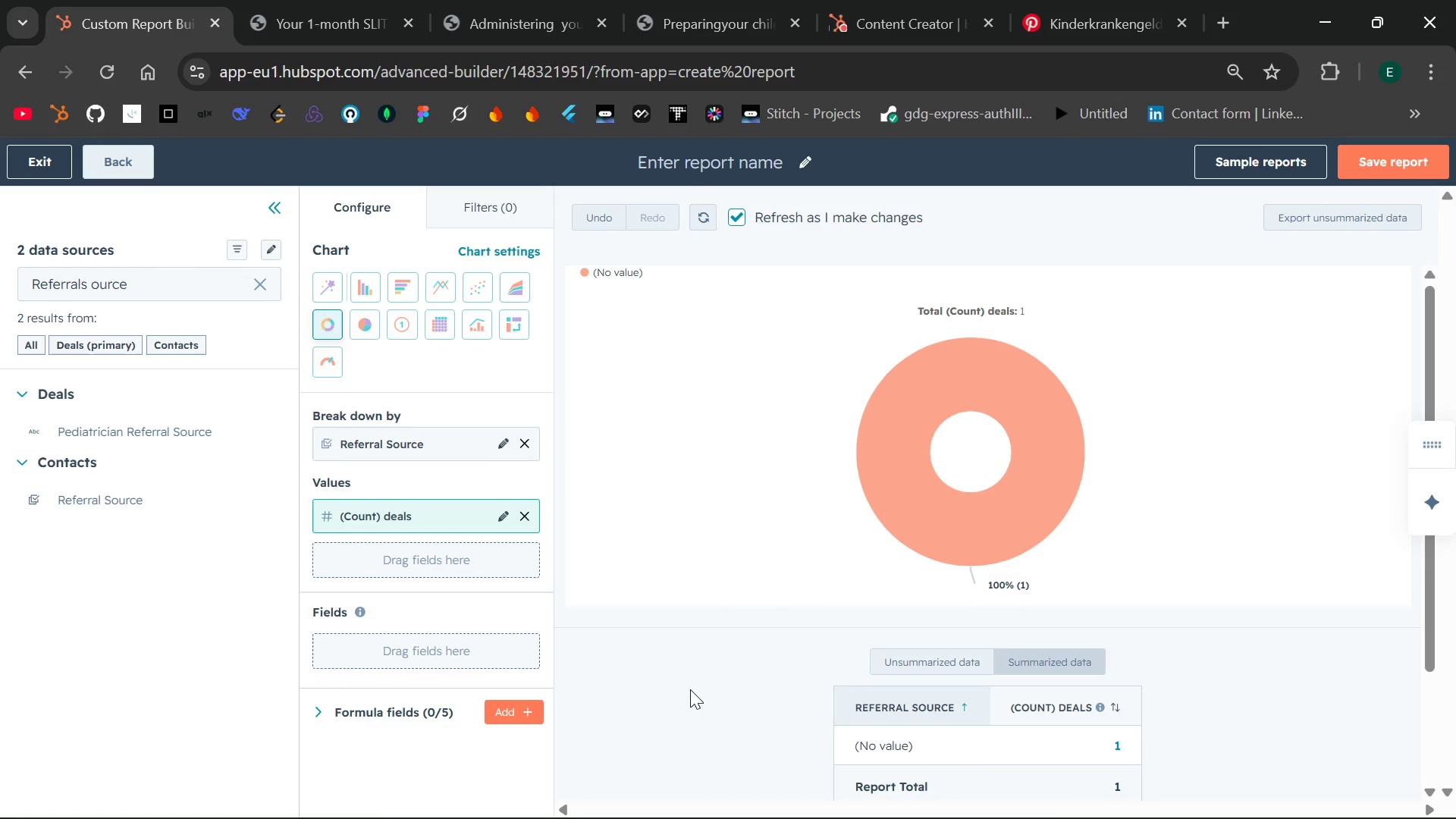 
wait(10.75)
 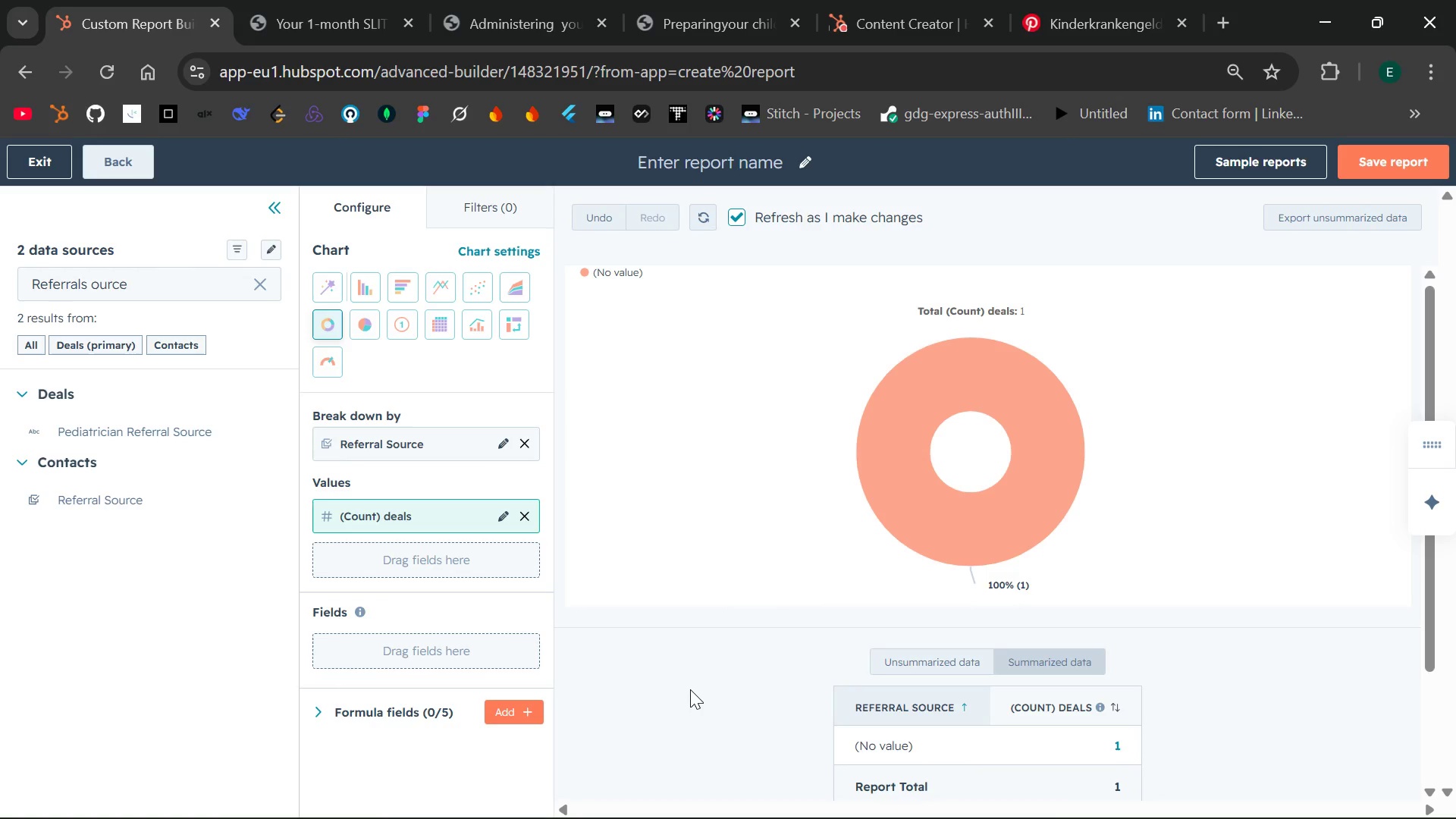 
left_click([780, 165])
 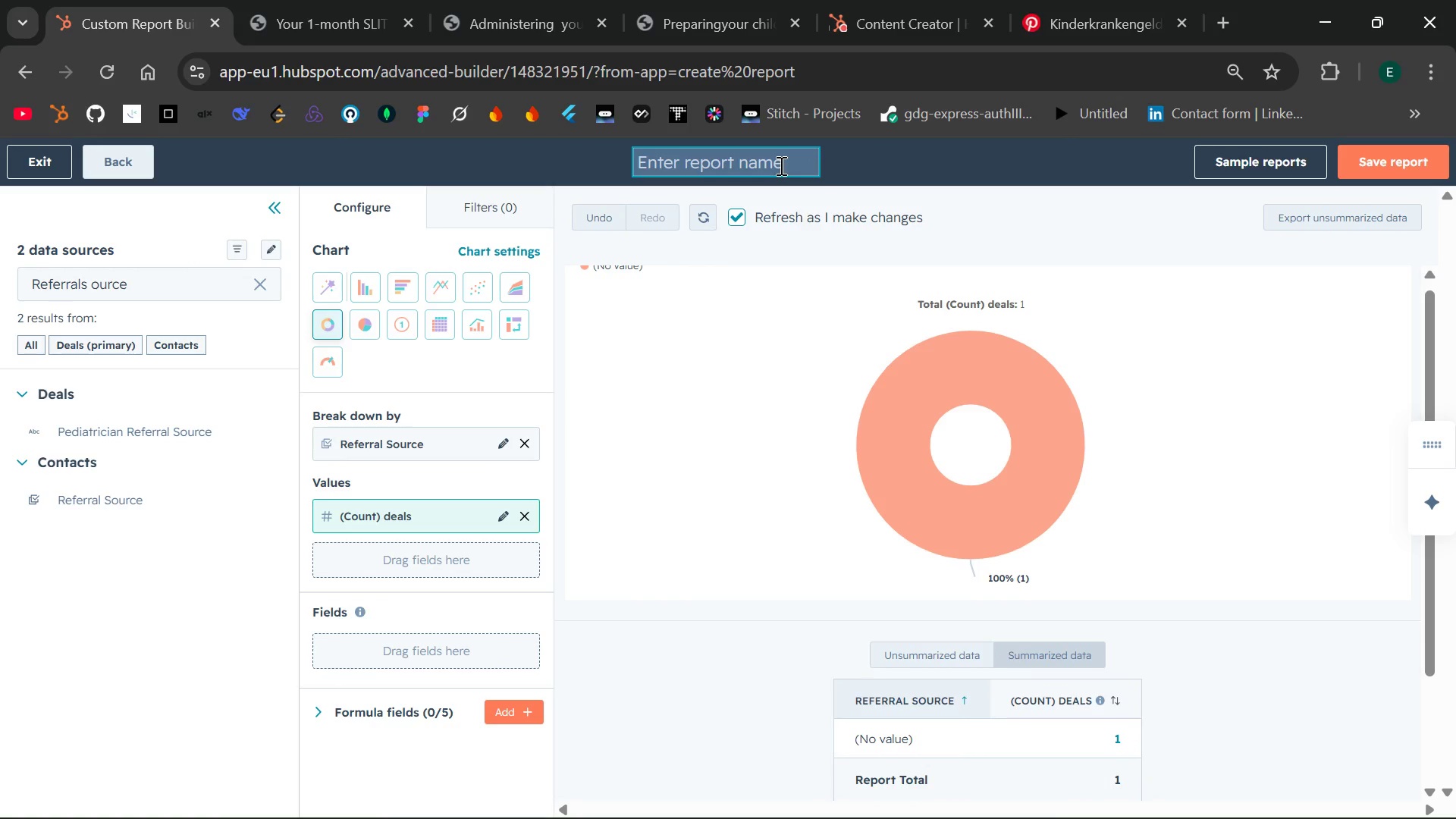 
type(Lead Source Effectivness)
 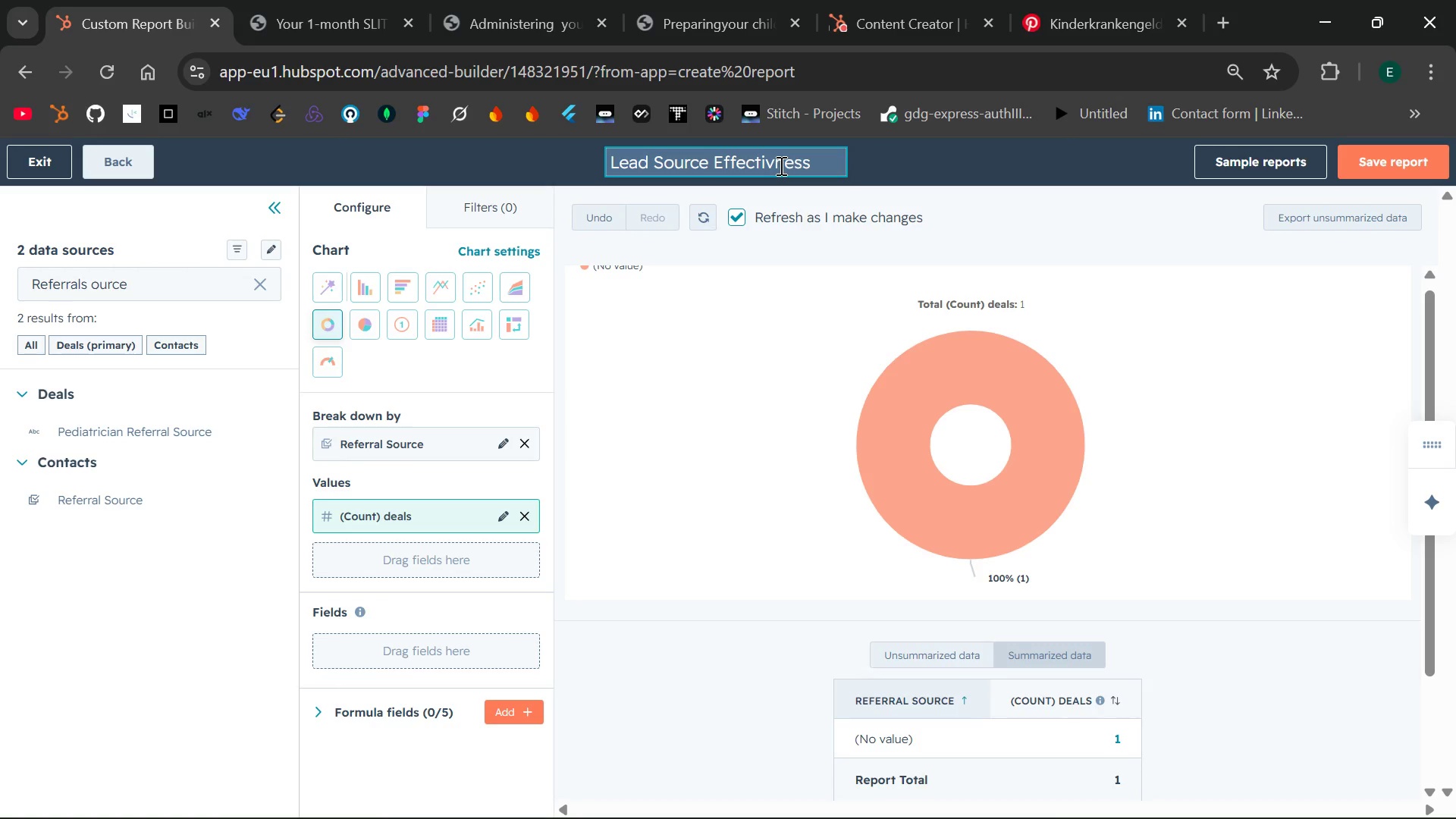 
left_click([930, 171])
 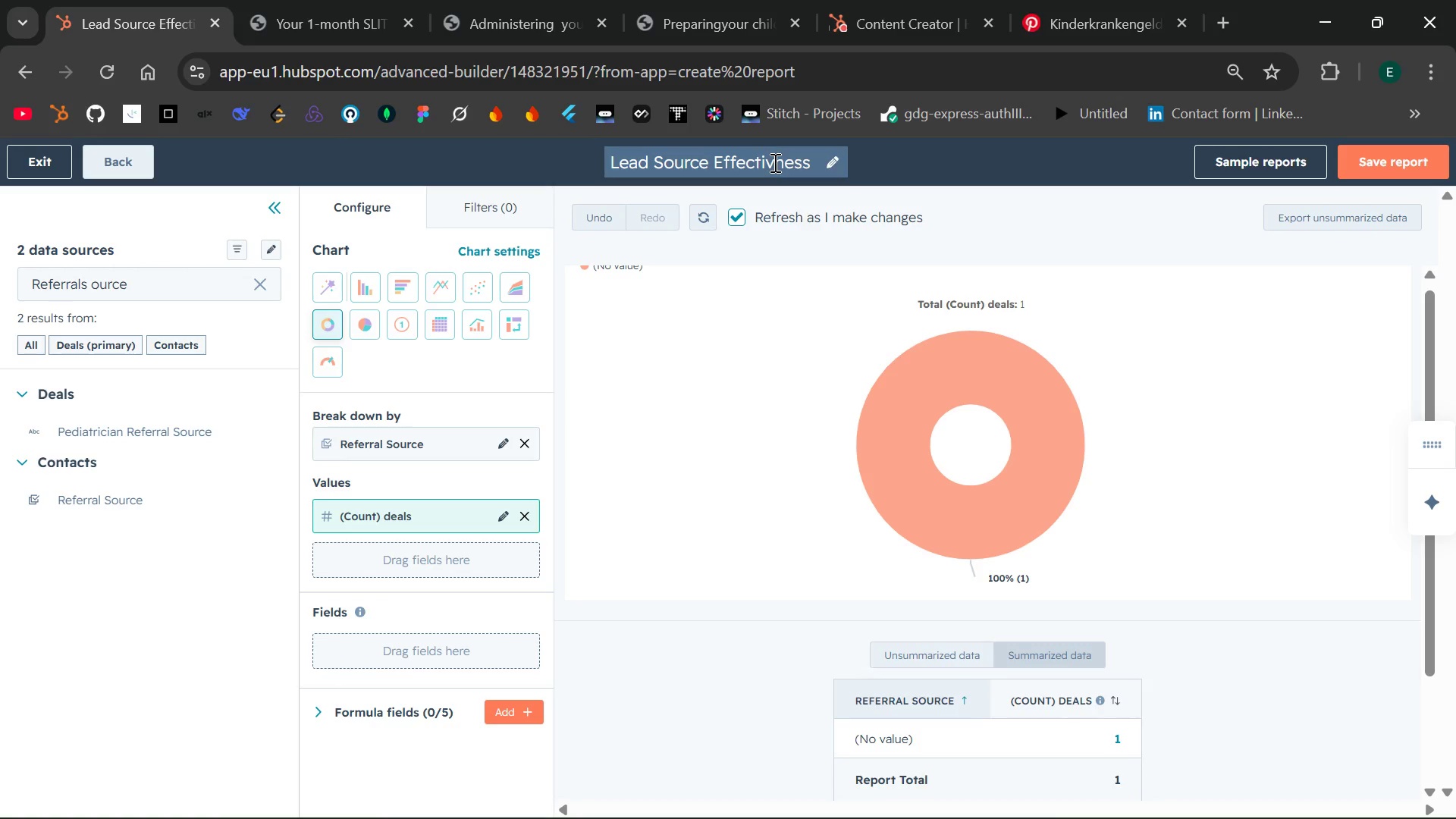 
double_click([774, 162])
 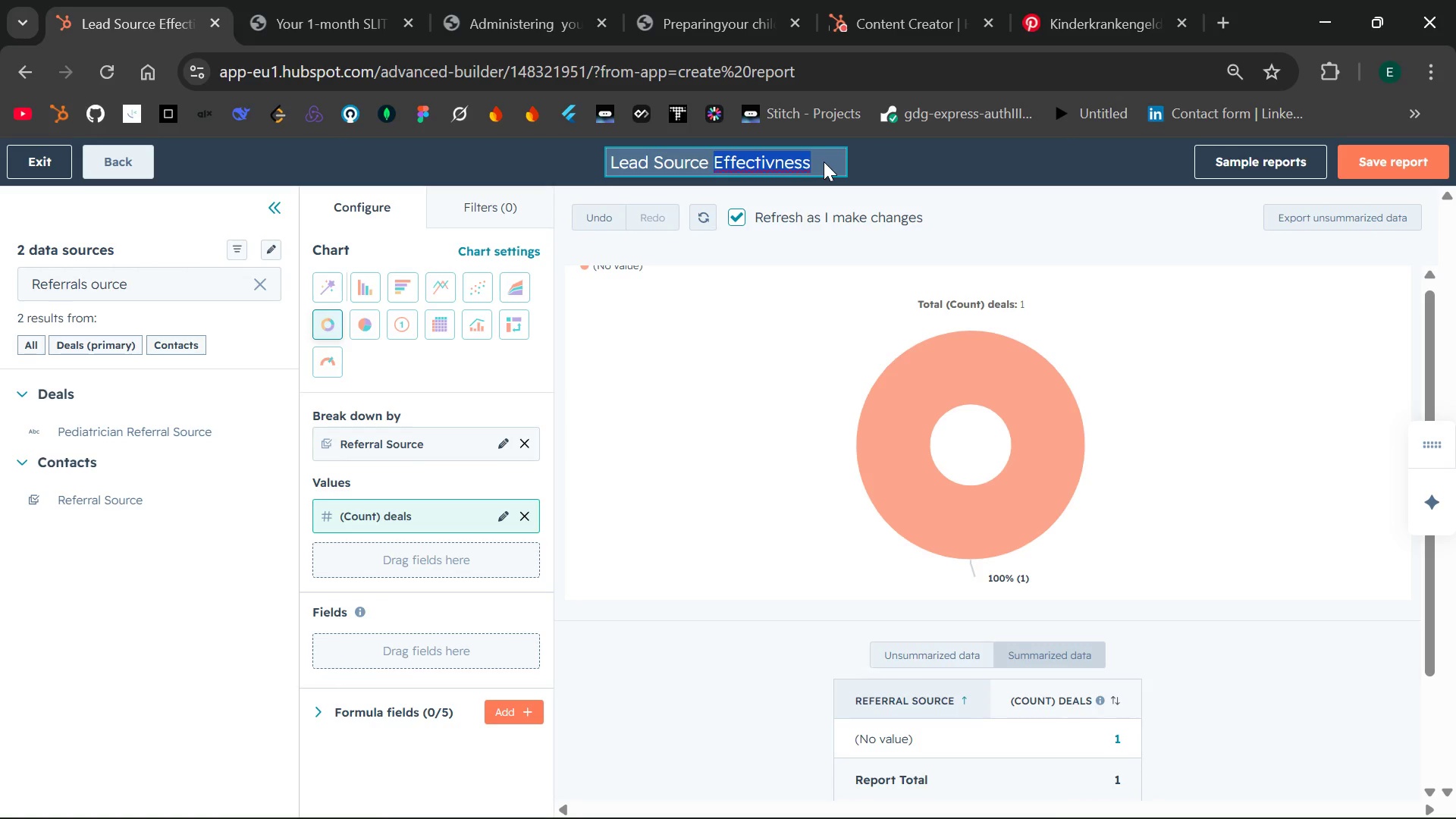 
key(Backspace)
type(Effectivne)
key(Backspace)
key(Backspace)
type(eness)
 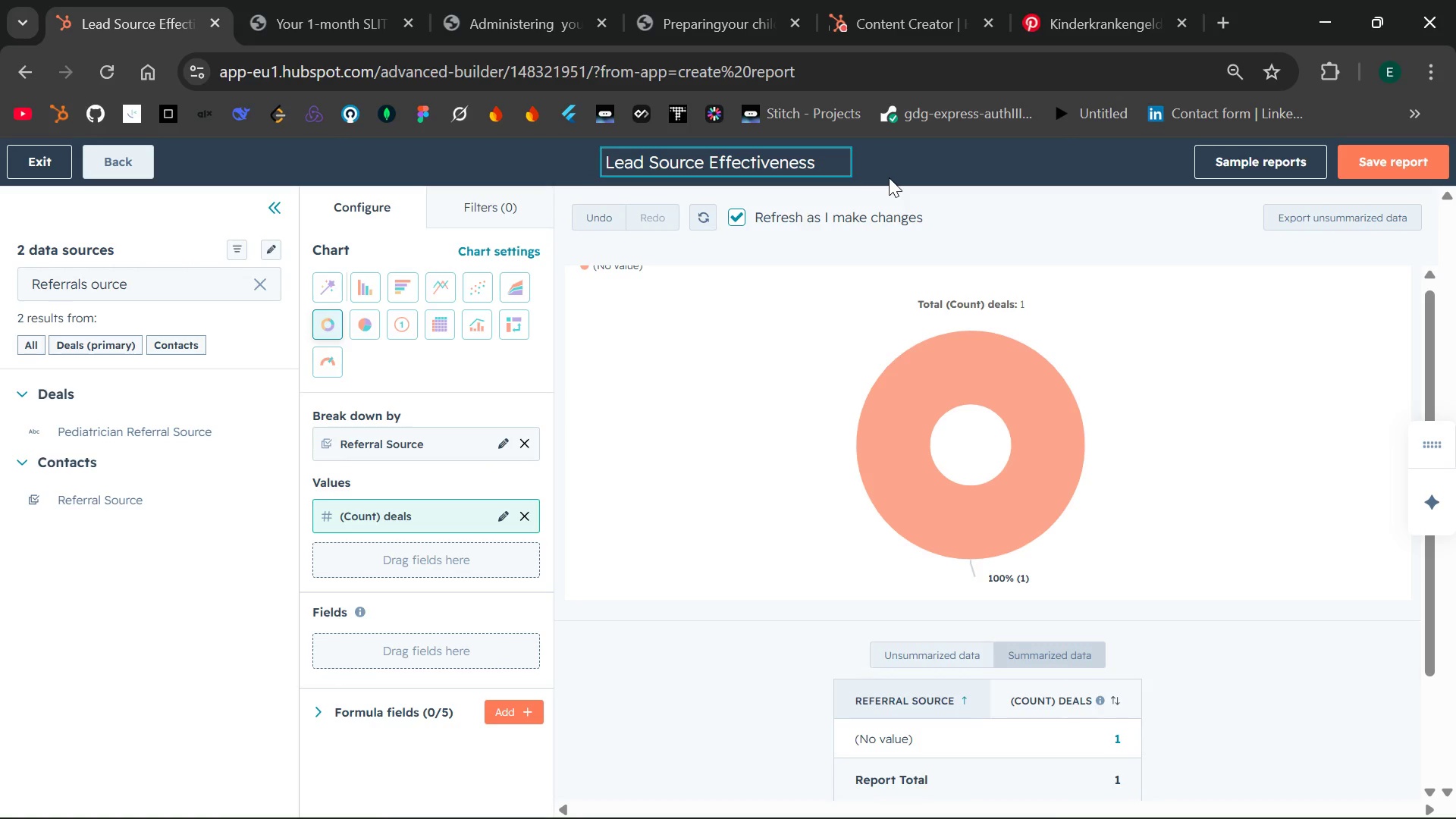 
left_click([889, 177])
 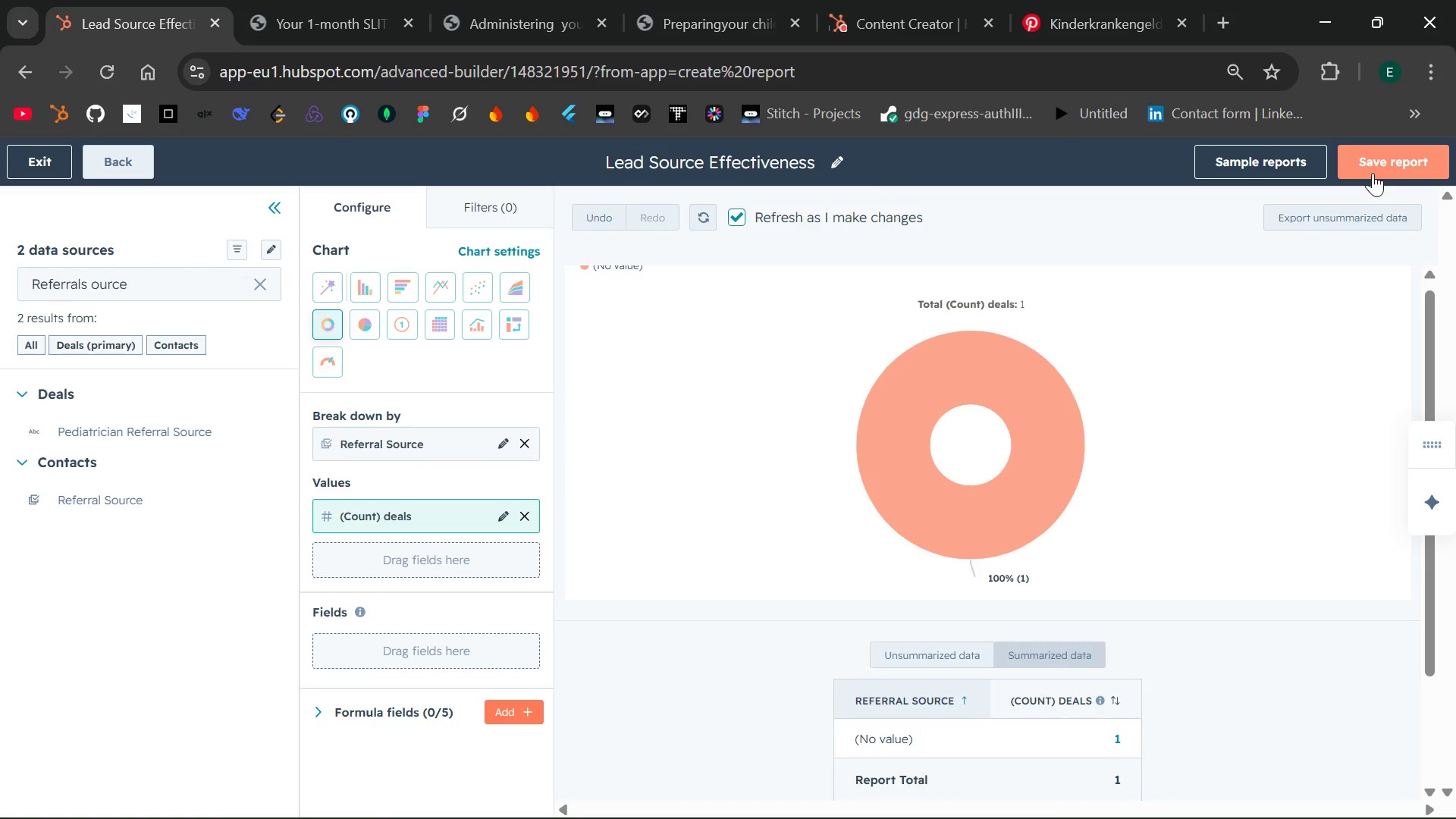 
left_click([1379, 164])
 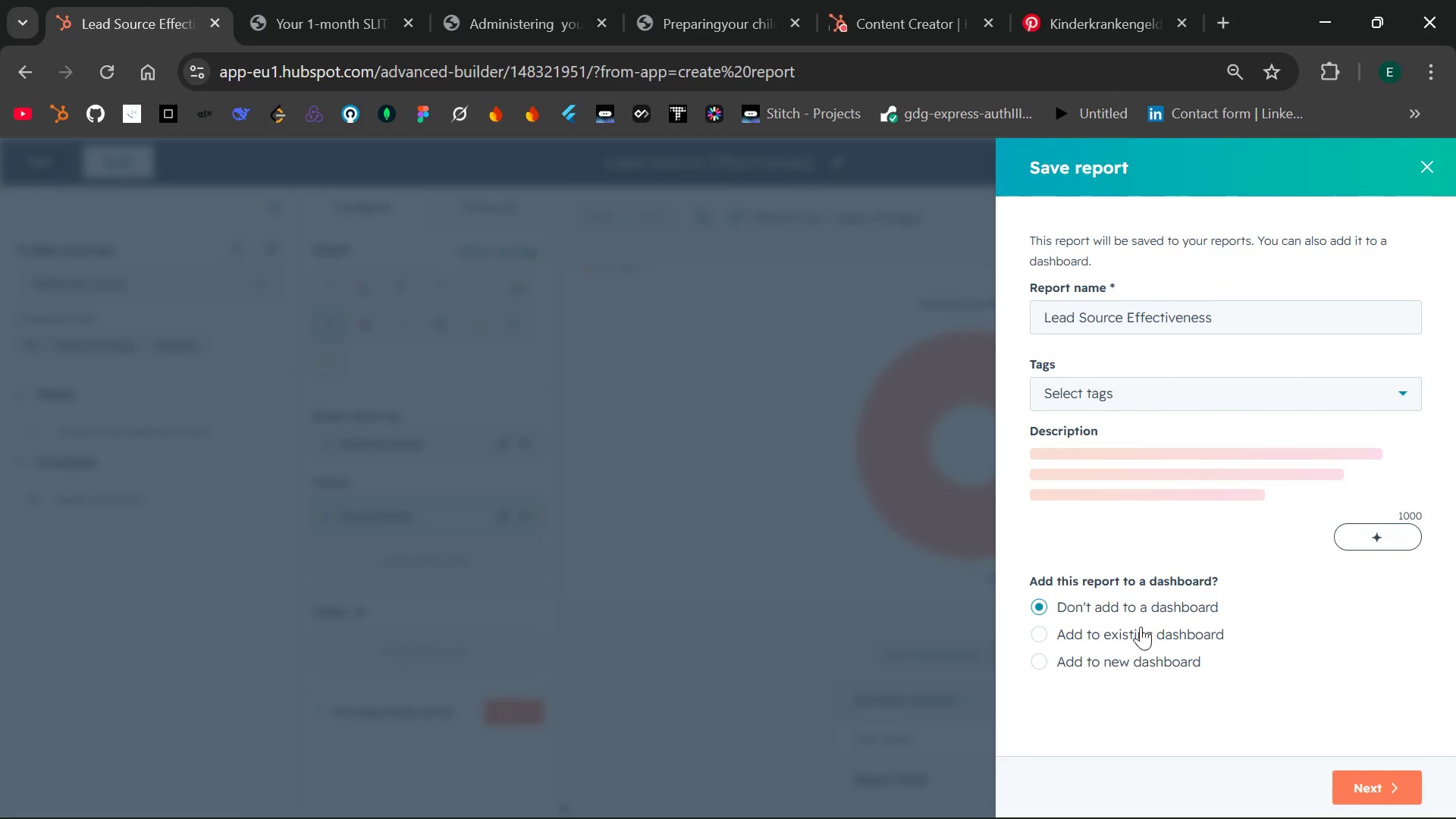 
left_click([1125, 631])
 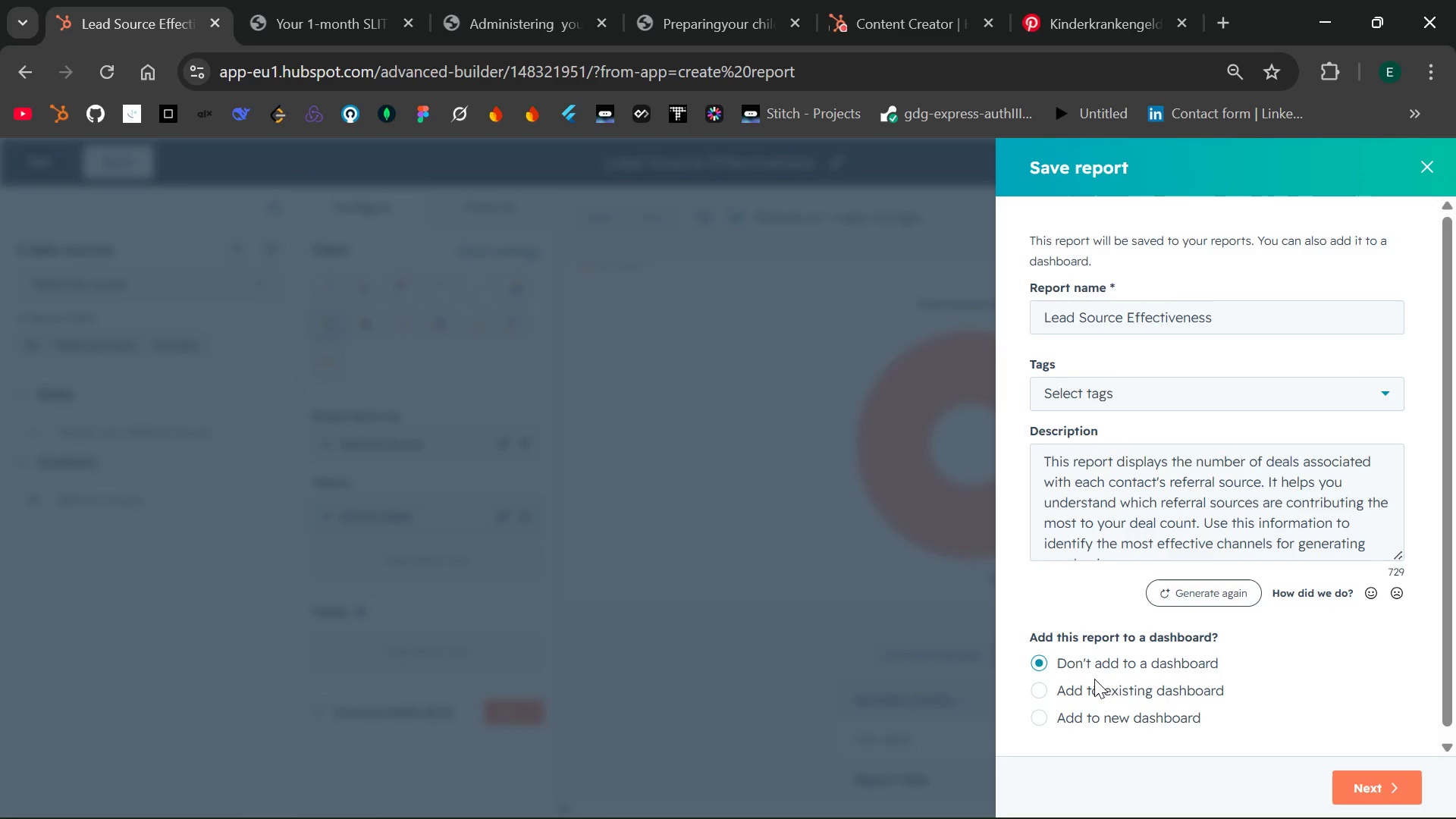 
left_click([1093, 681])
 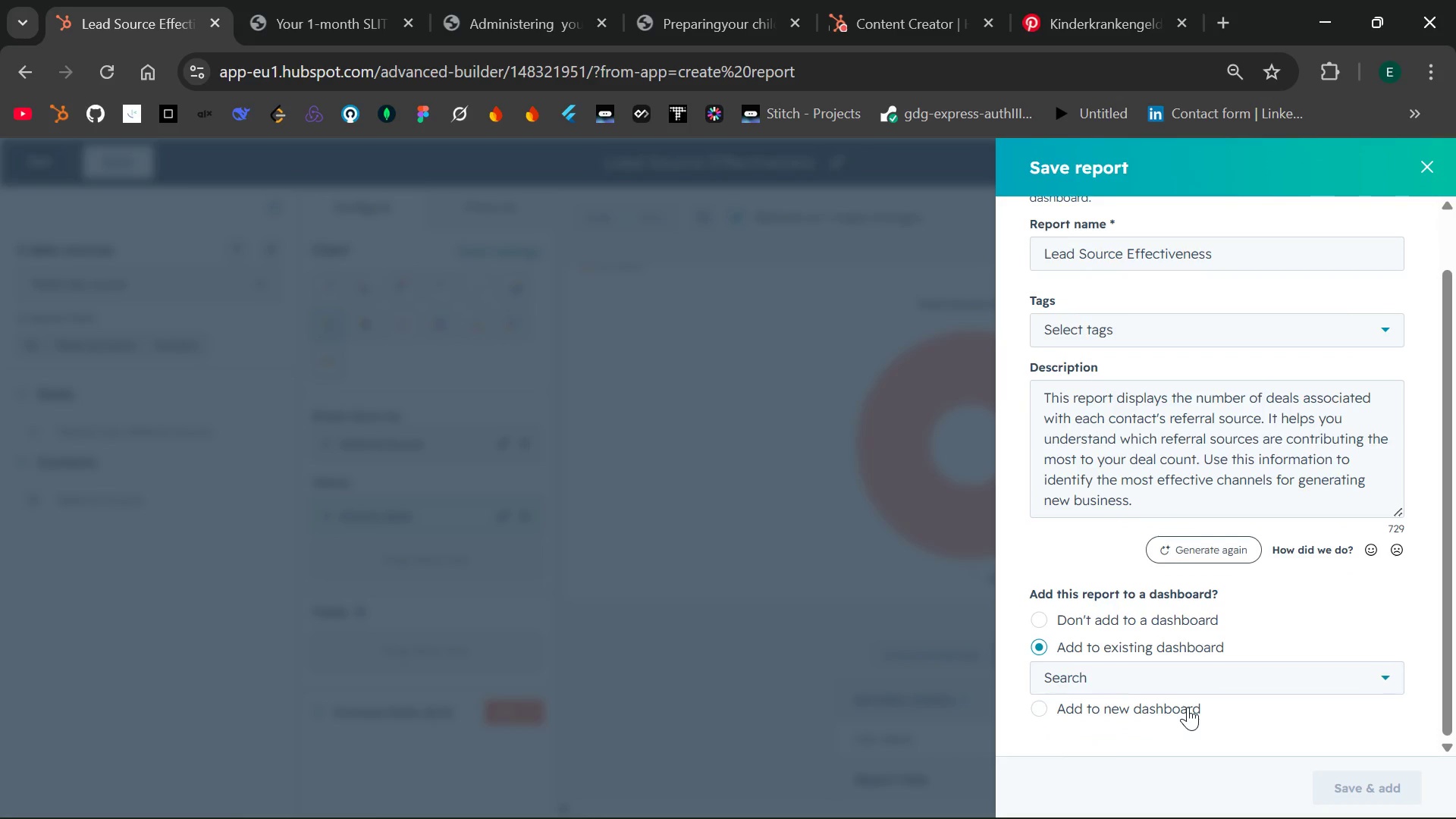 
left_click([1234, 682])
 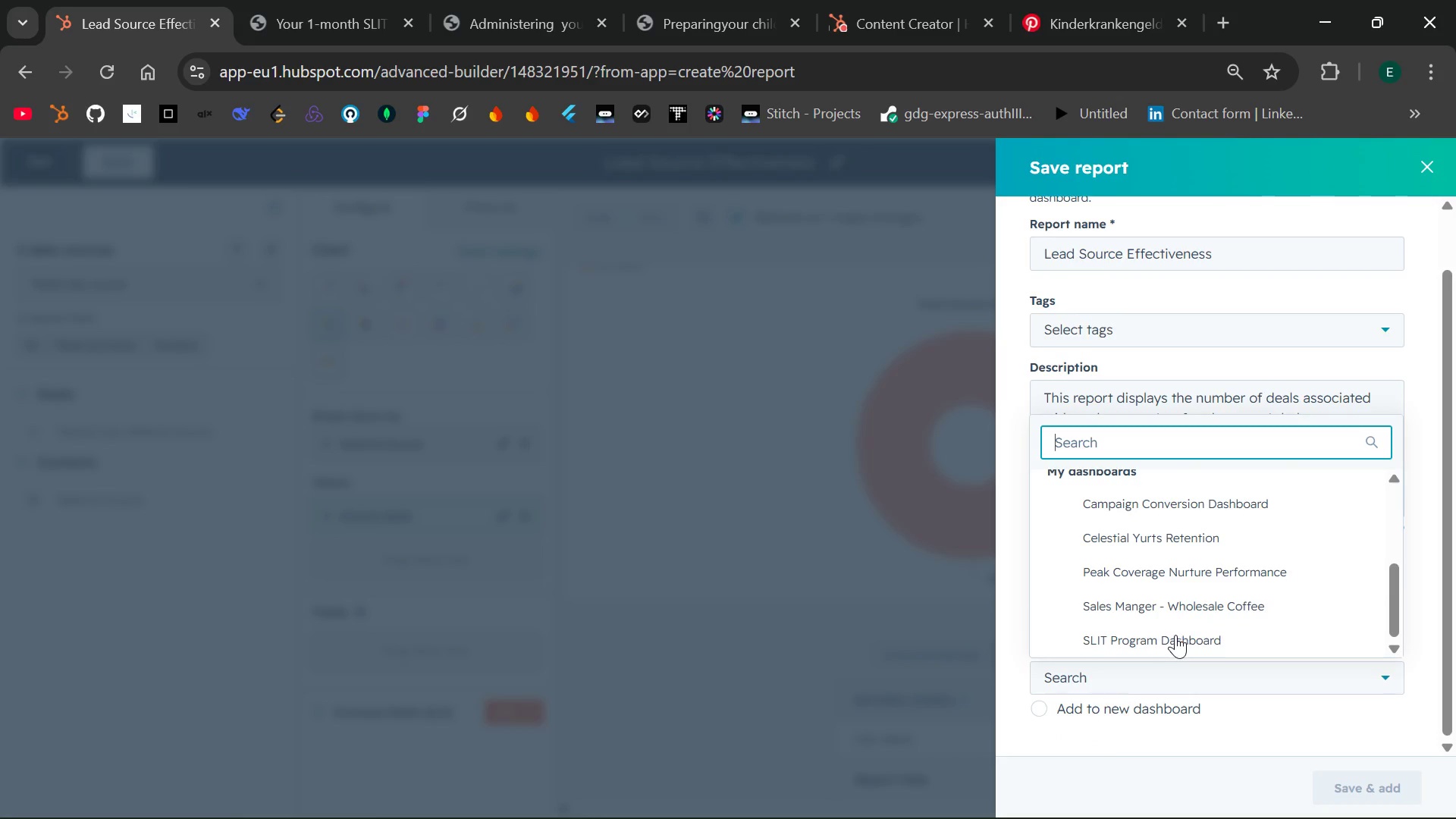 
left_click([1144, 635])
 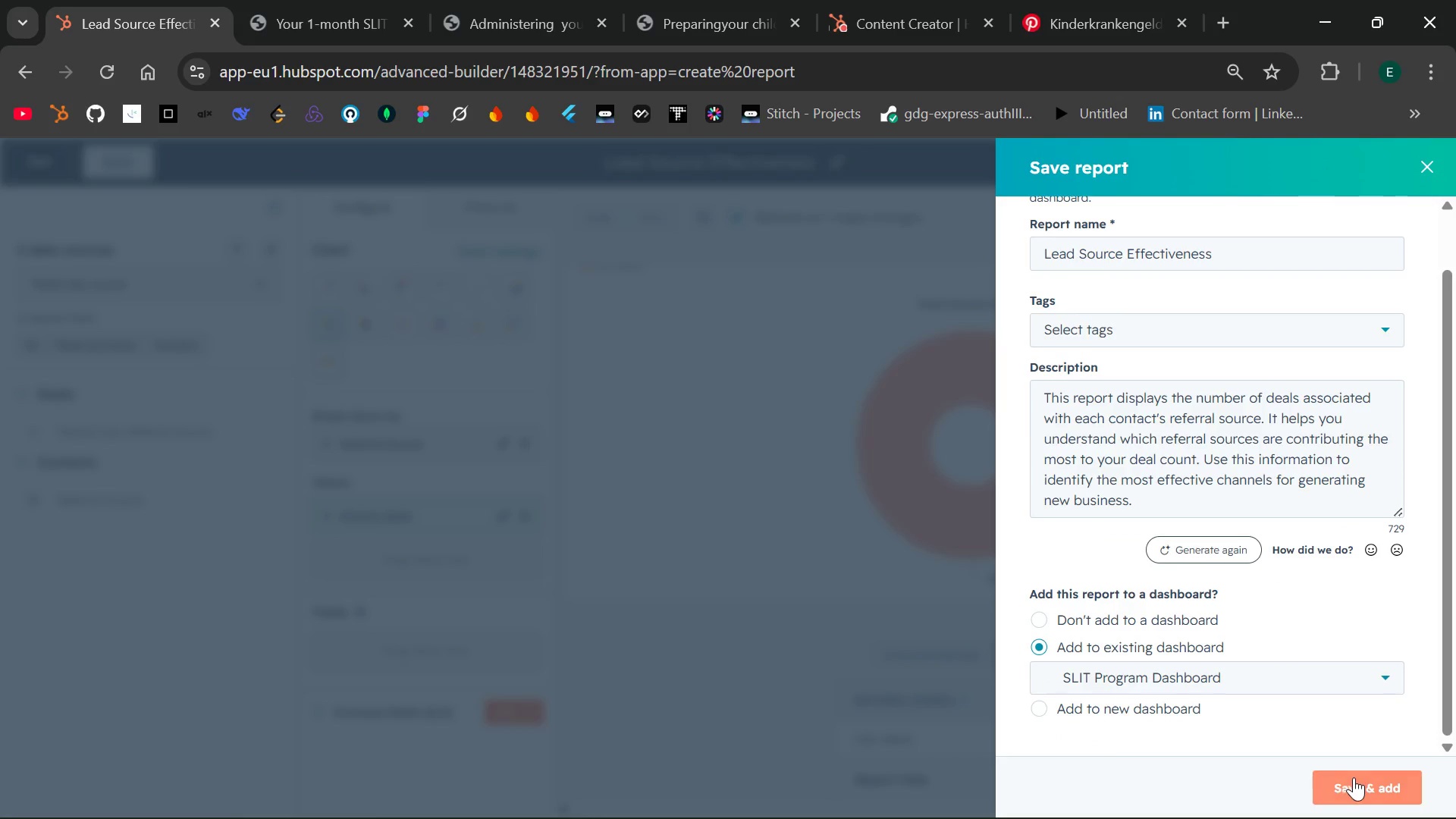 
left_click([1355, 781])
 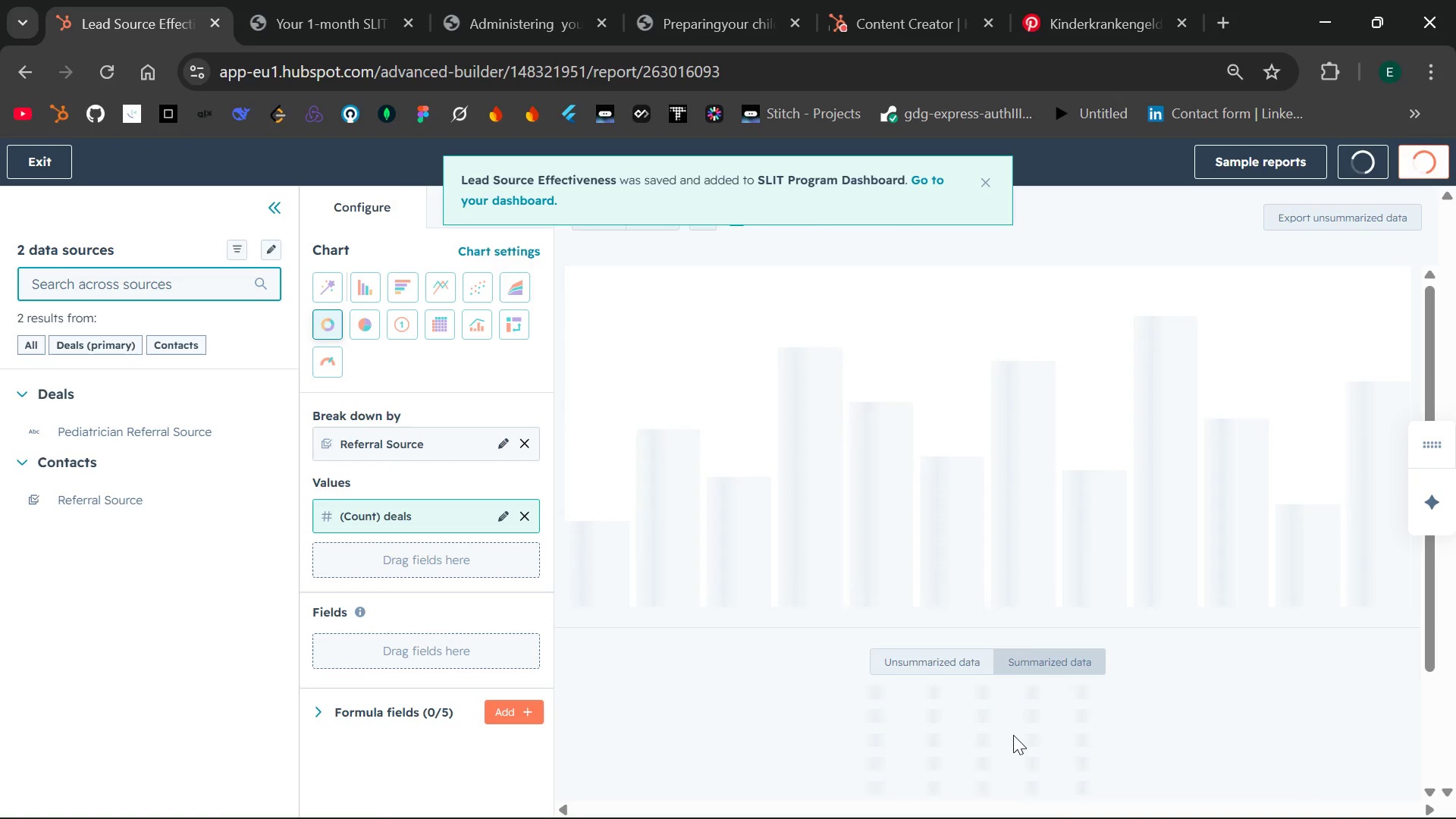 
wait(8.69)
 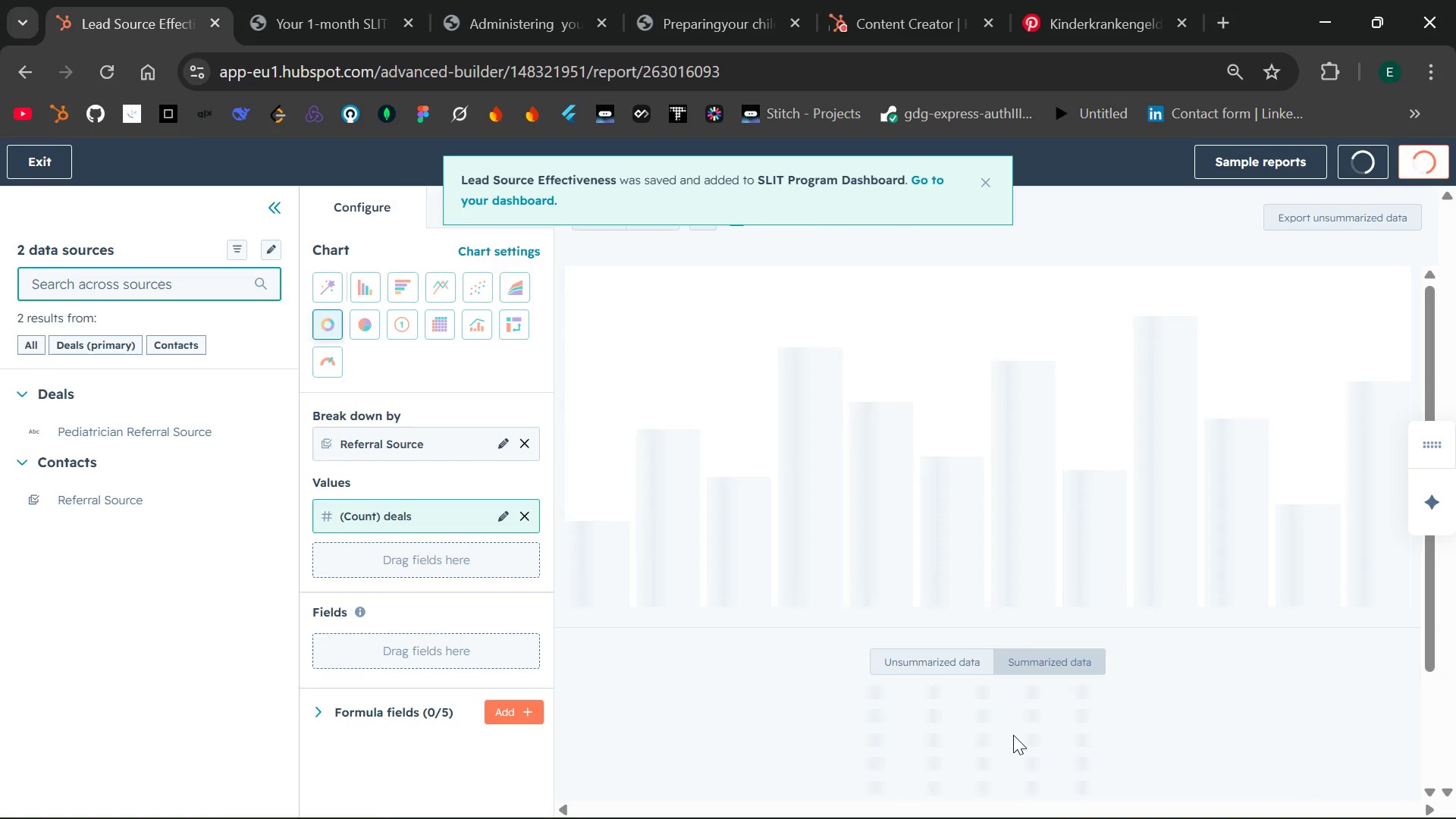 
key(PrintScreen)
 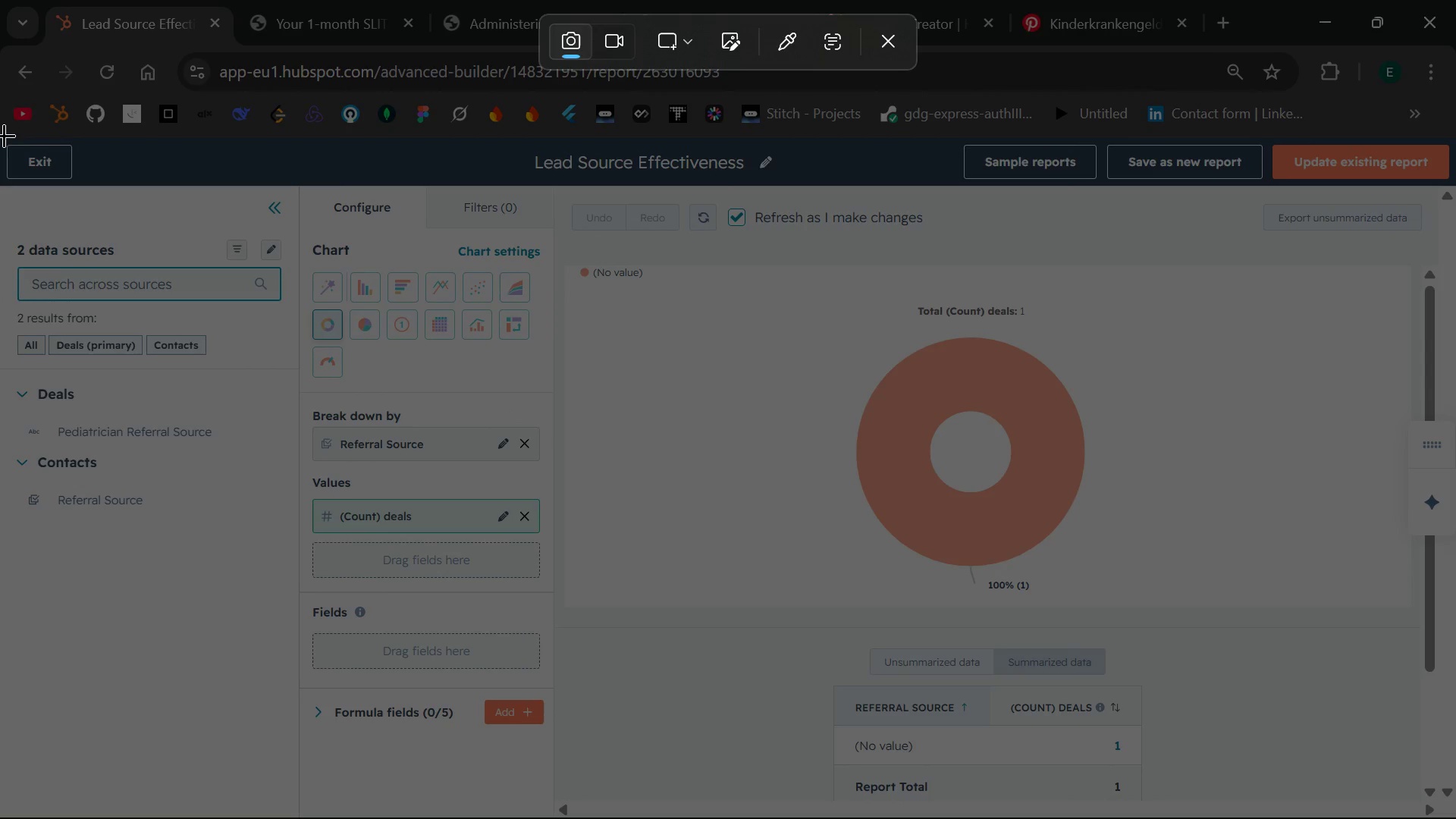 
left_click_drag(start_coordinate=[0, 136], to_coordinate=[1448, 818])
 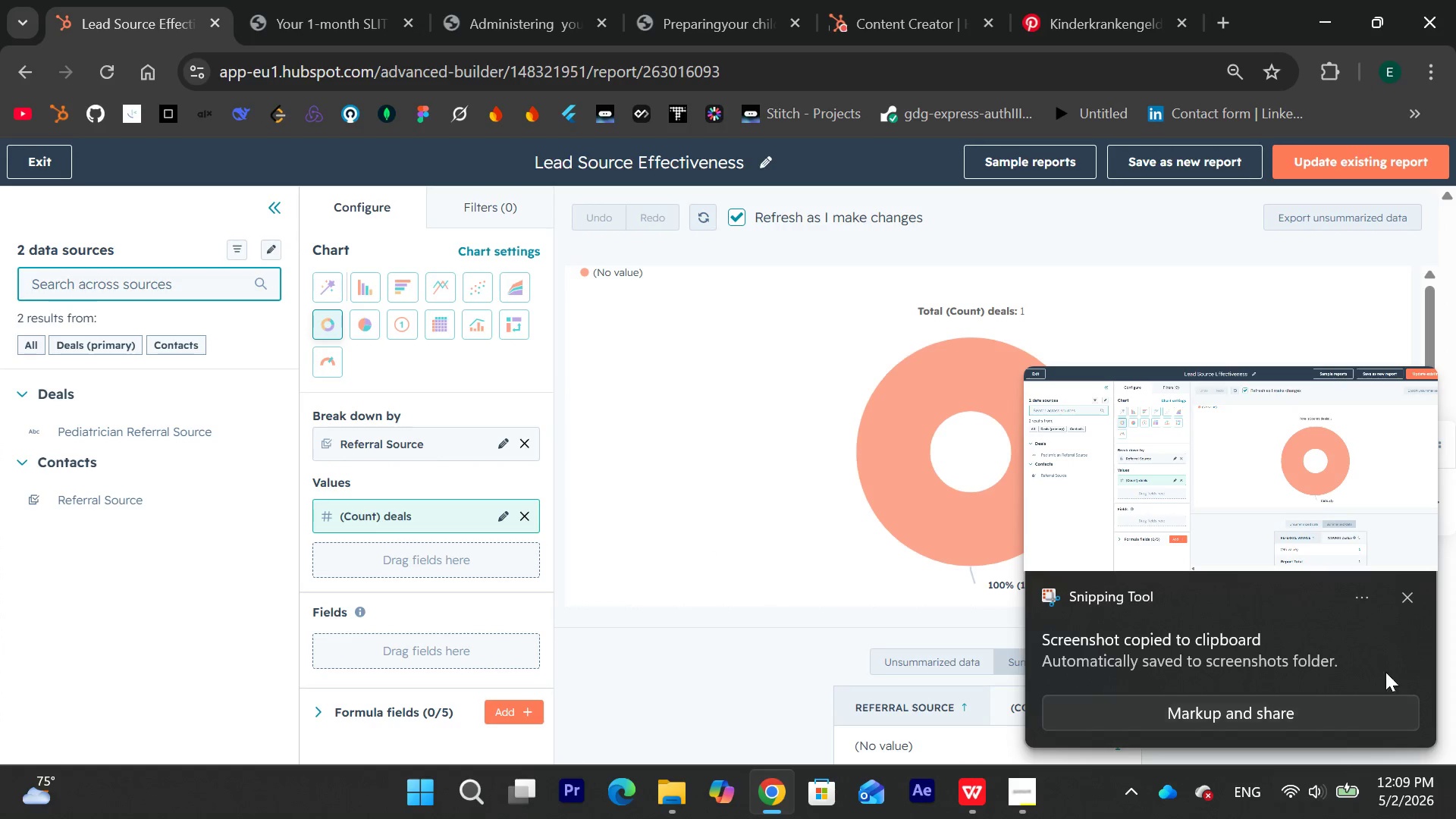 
left_click([1406, 603])
 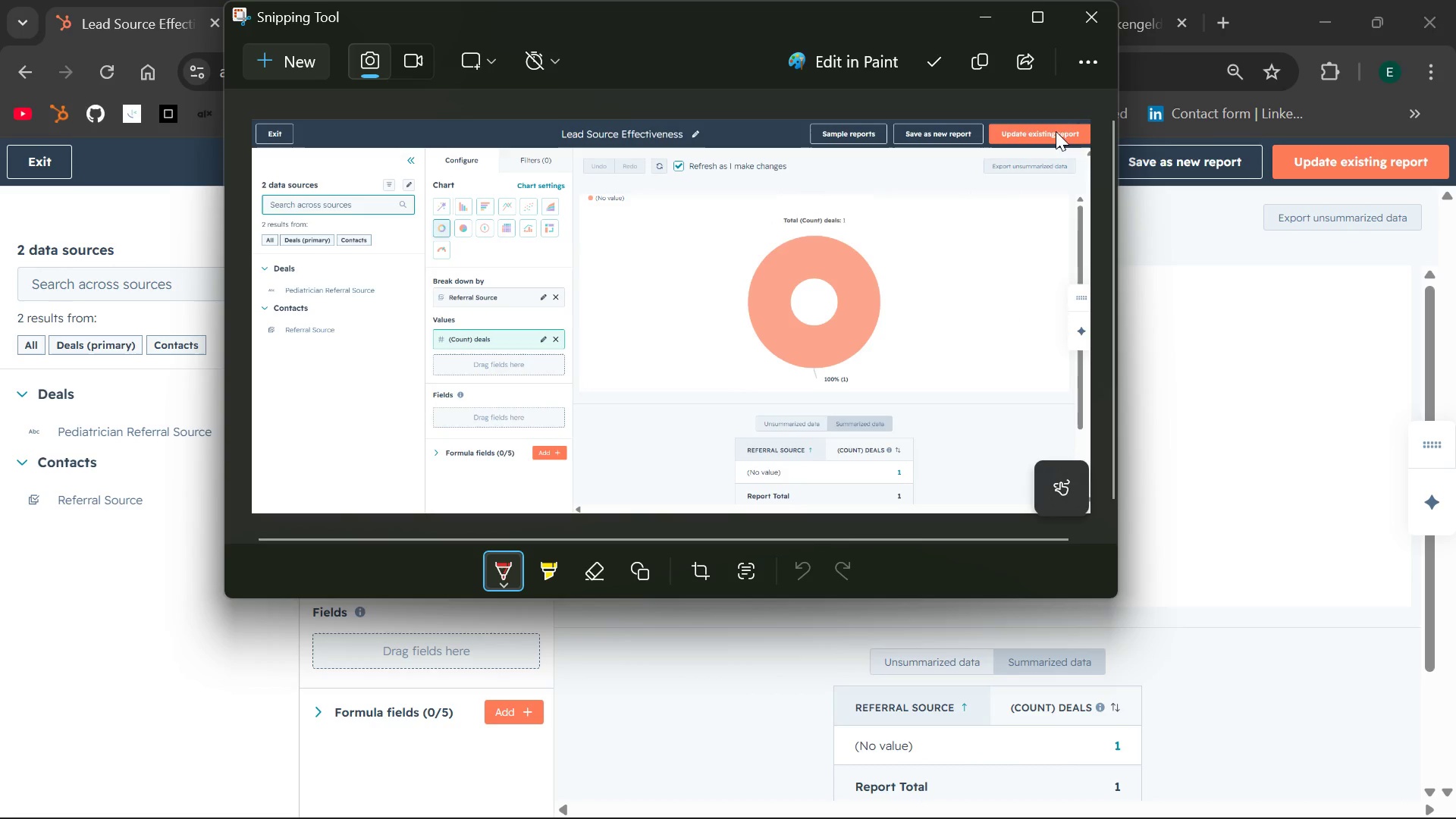 
left_click([1090, 32])
 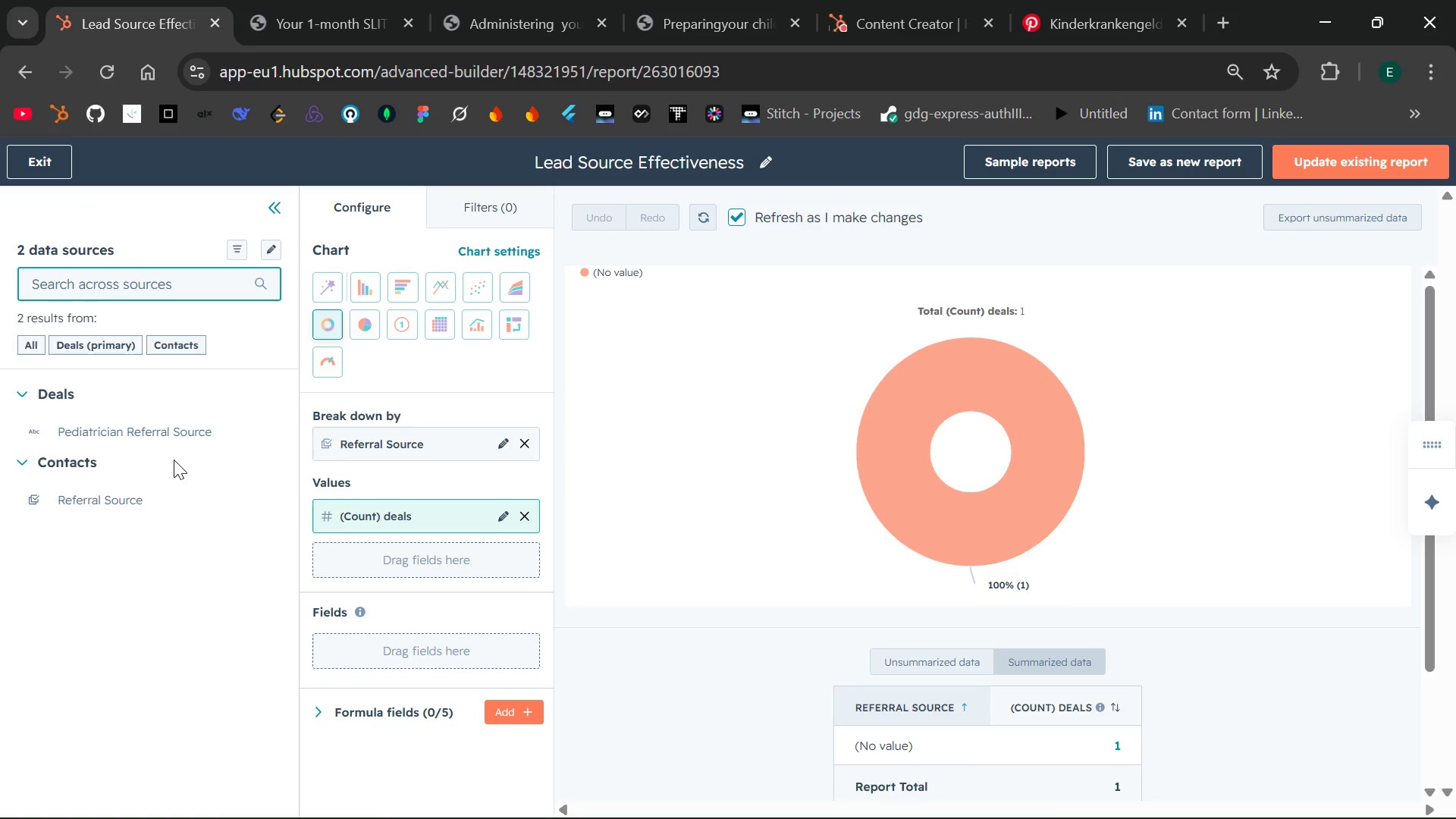 
left_click([37, 171])
 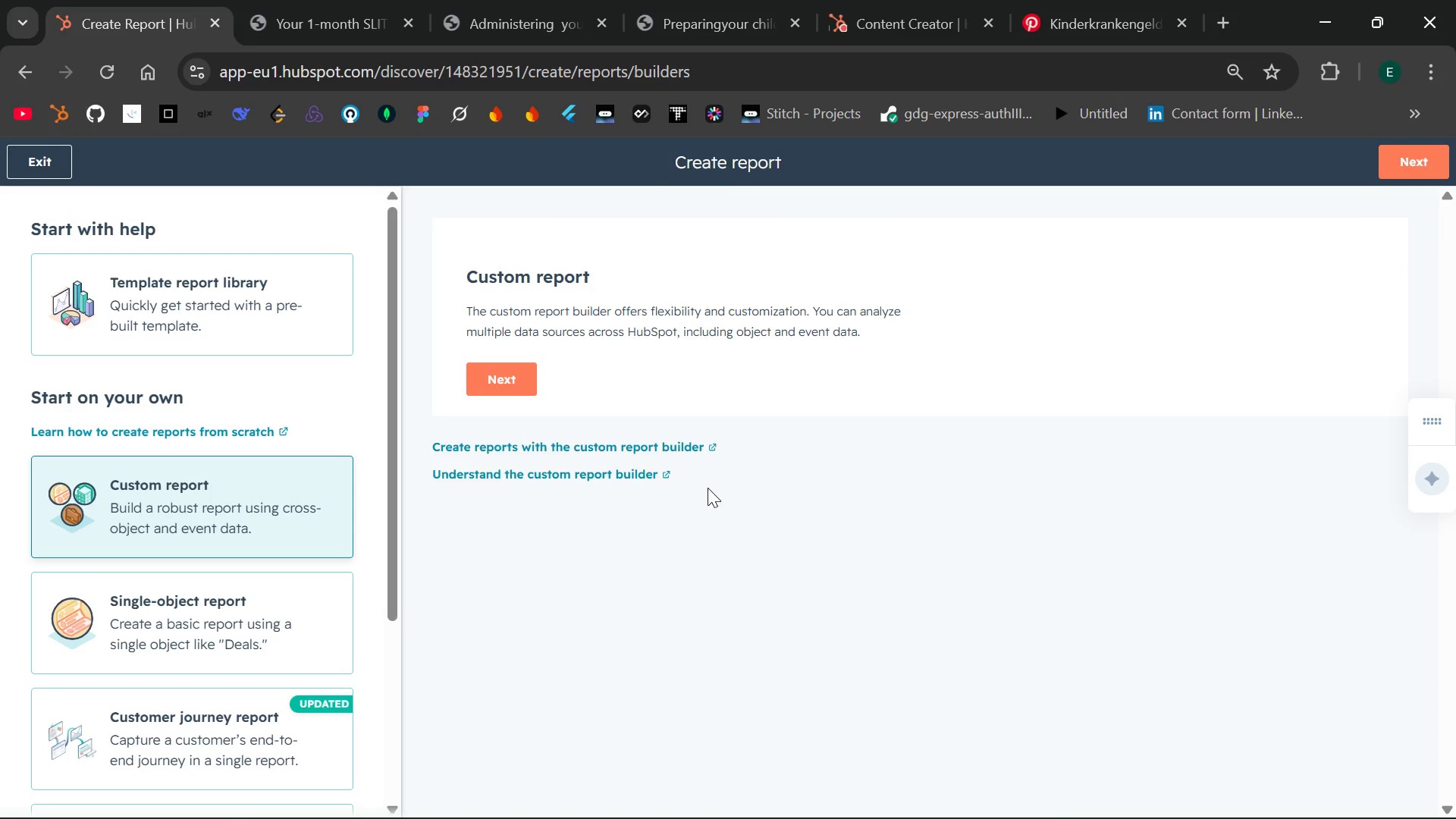 
wait(5.89)
 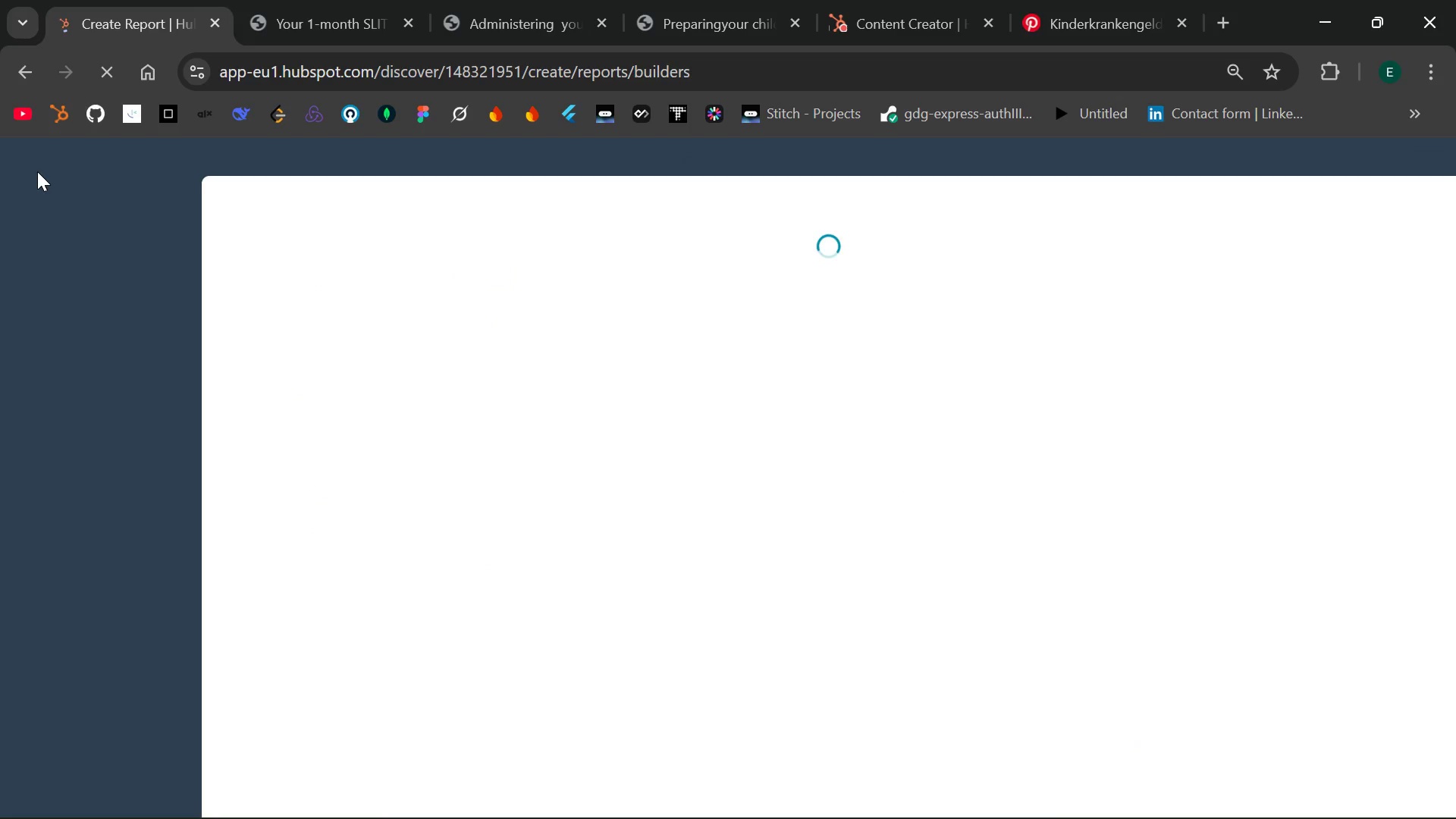 
left_click([1399, 159])
 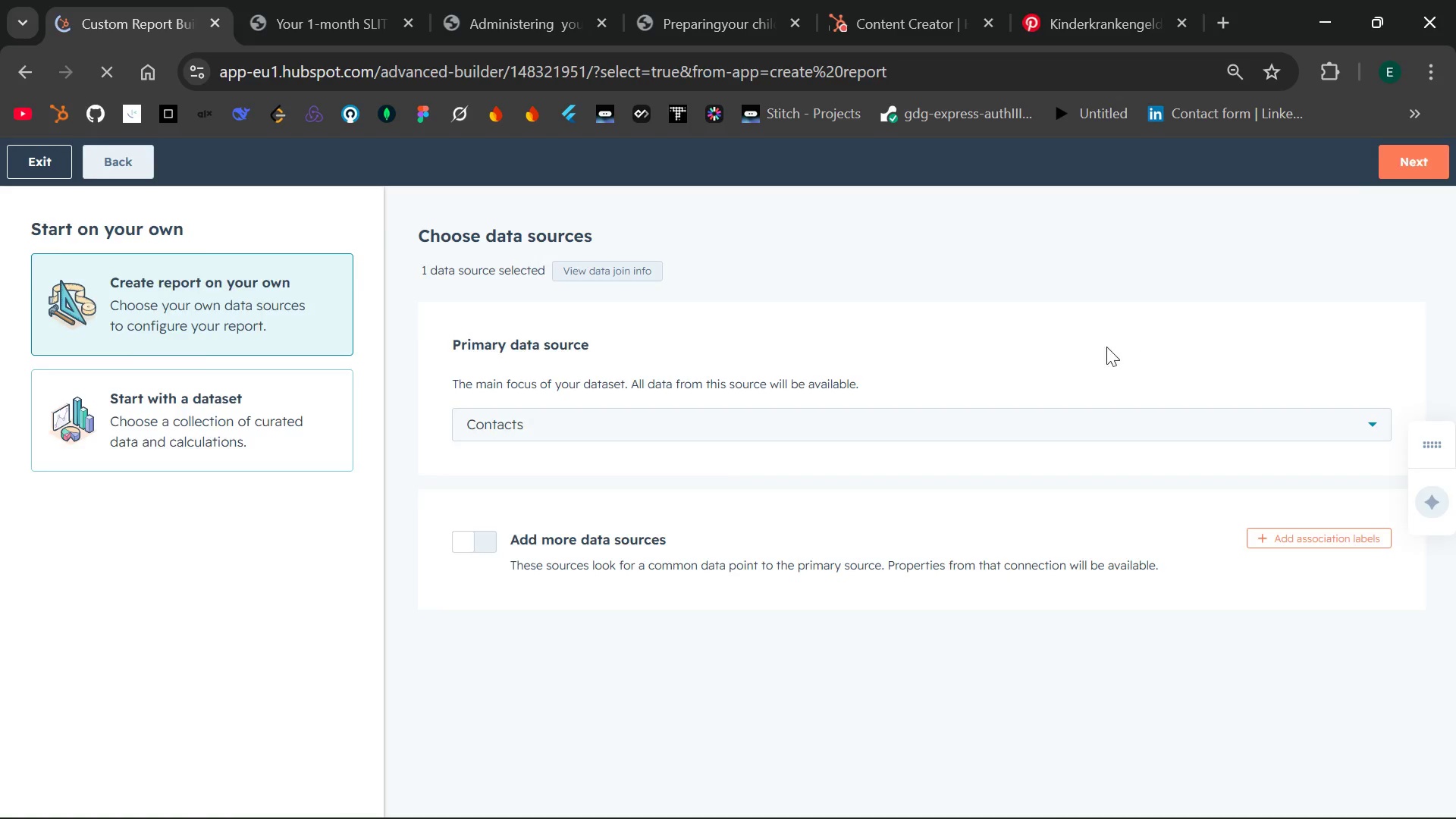 
left_click([821, 428])
 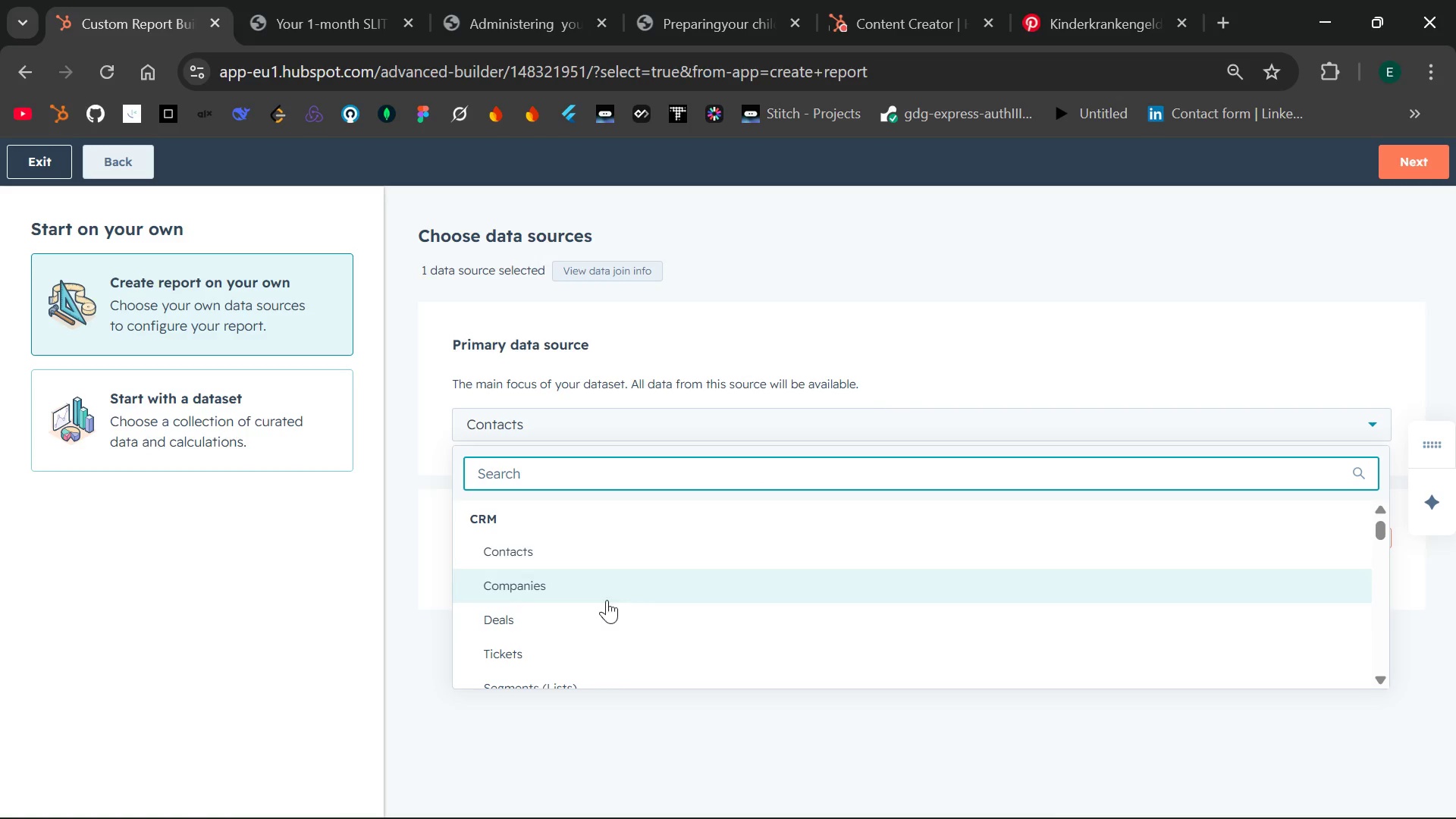 
left_click([591, 612])
 